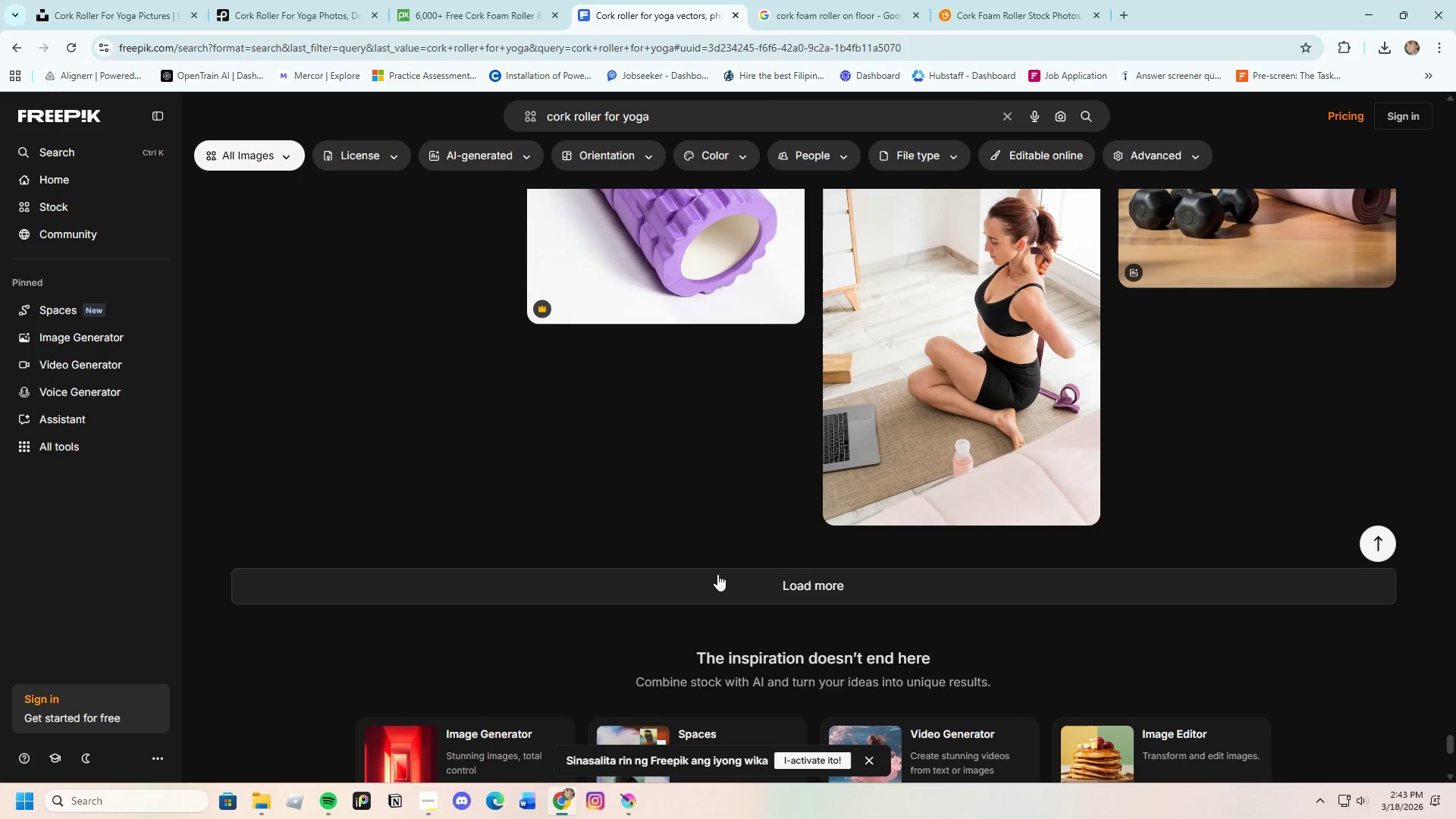 
left_click_drag(start_coordinate=[719, 579], to_coordinate=[716, 584])
 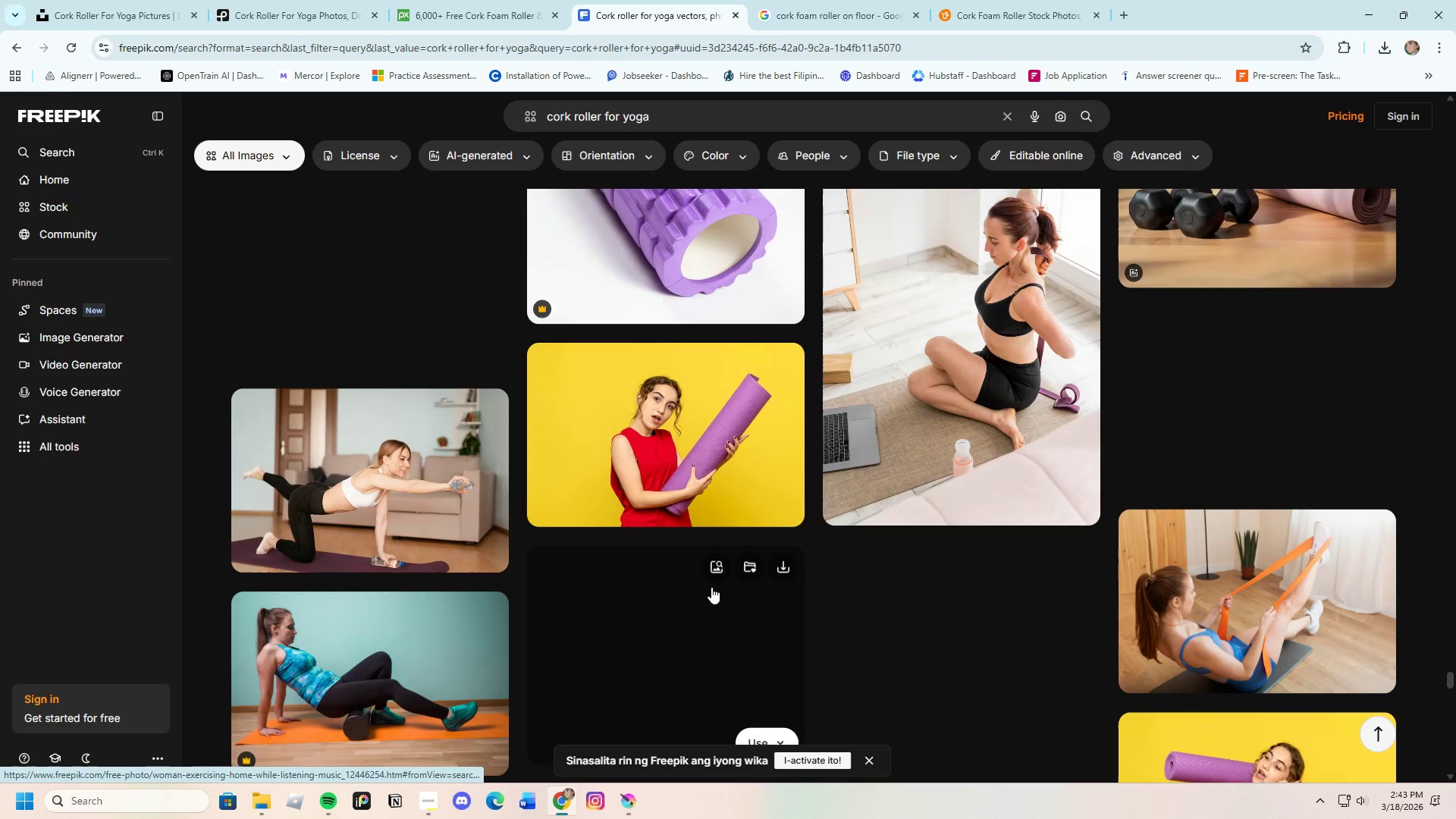 
scroll: coordinate [686, 568], scroll_direction: down, amount: 14.0
 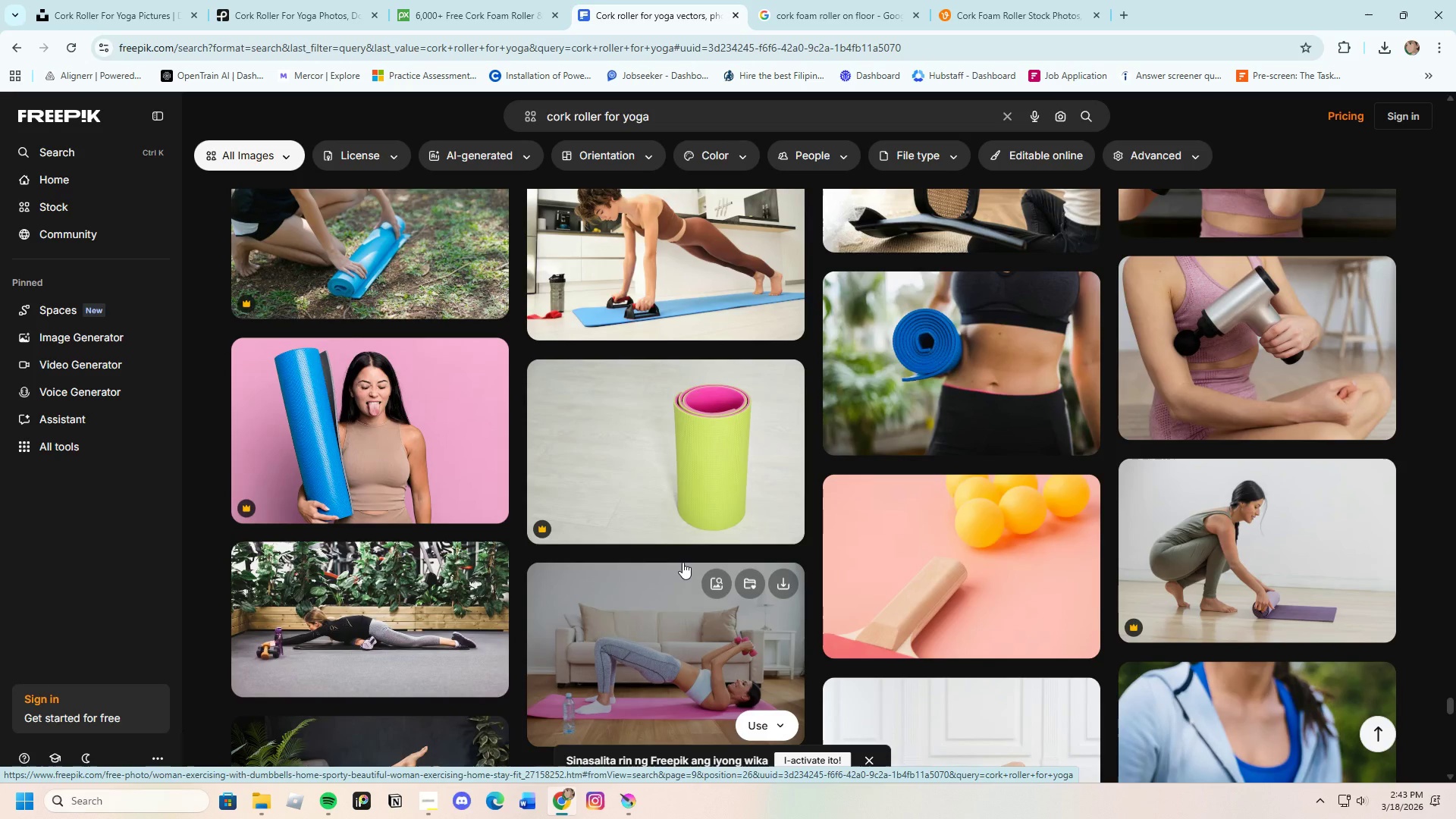 
scroll: coordinate [682, 561], scroll_direction: down, amount: 19.0
 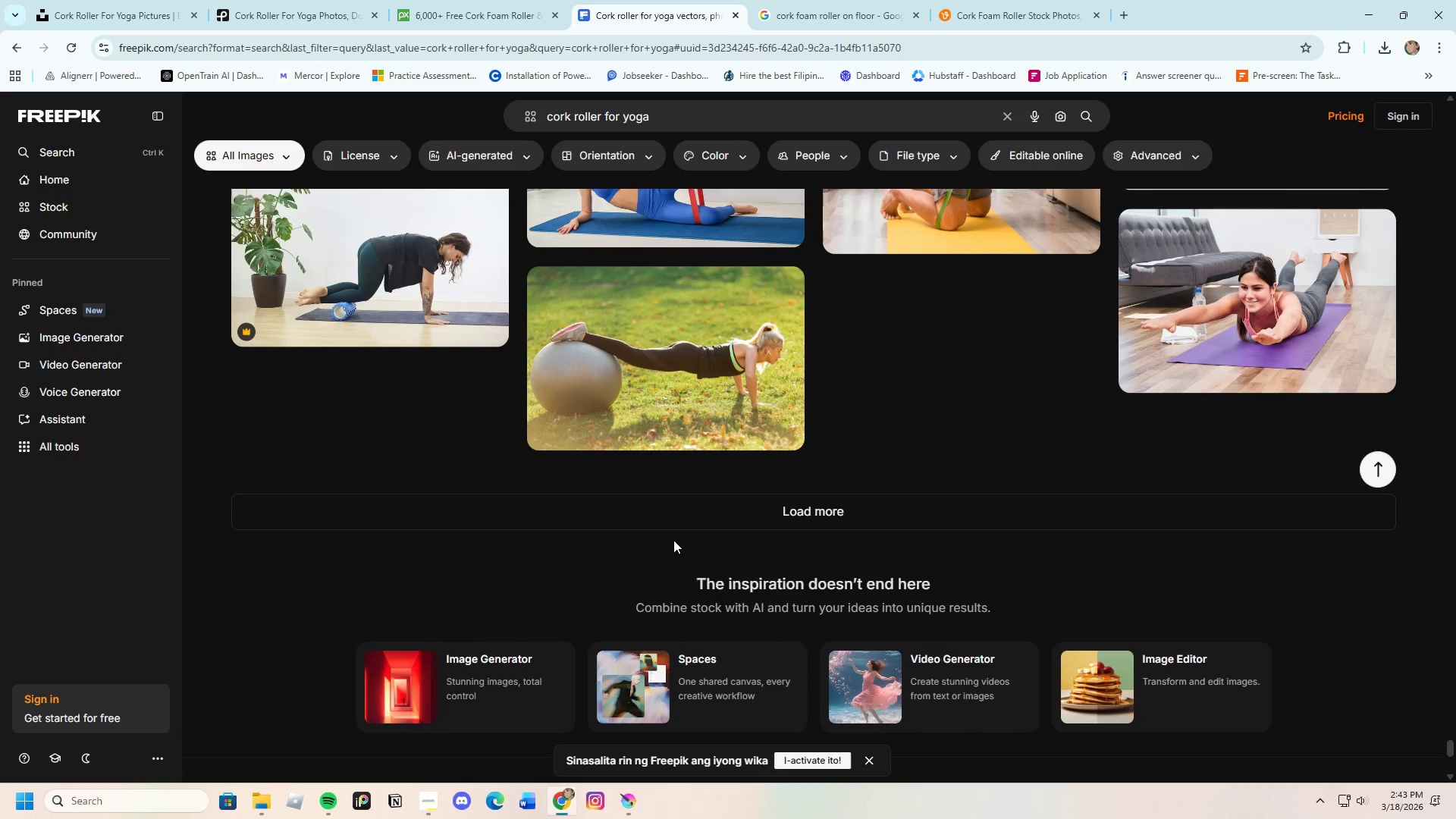 
left_click([672, 508])
 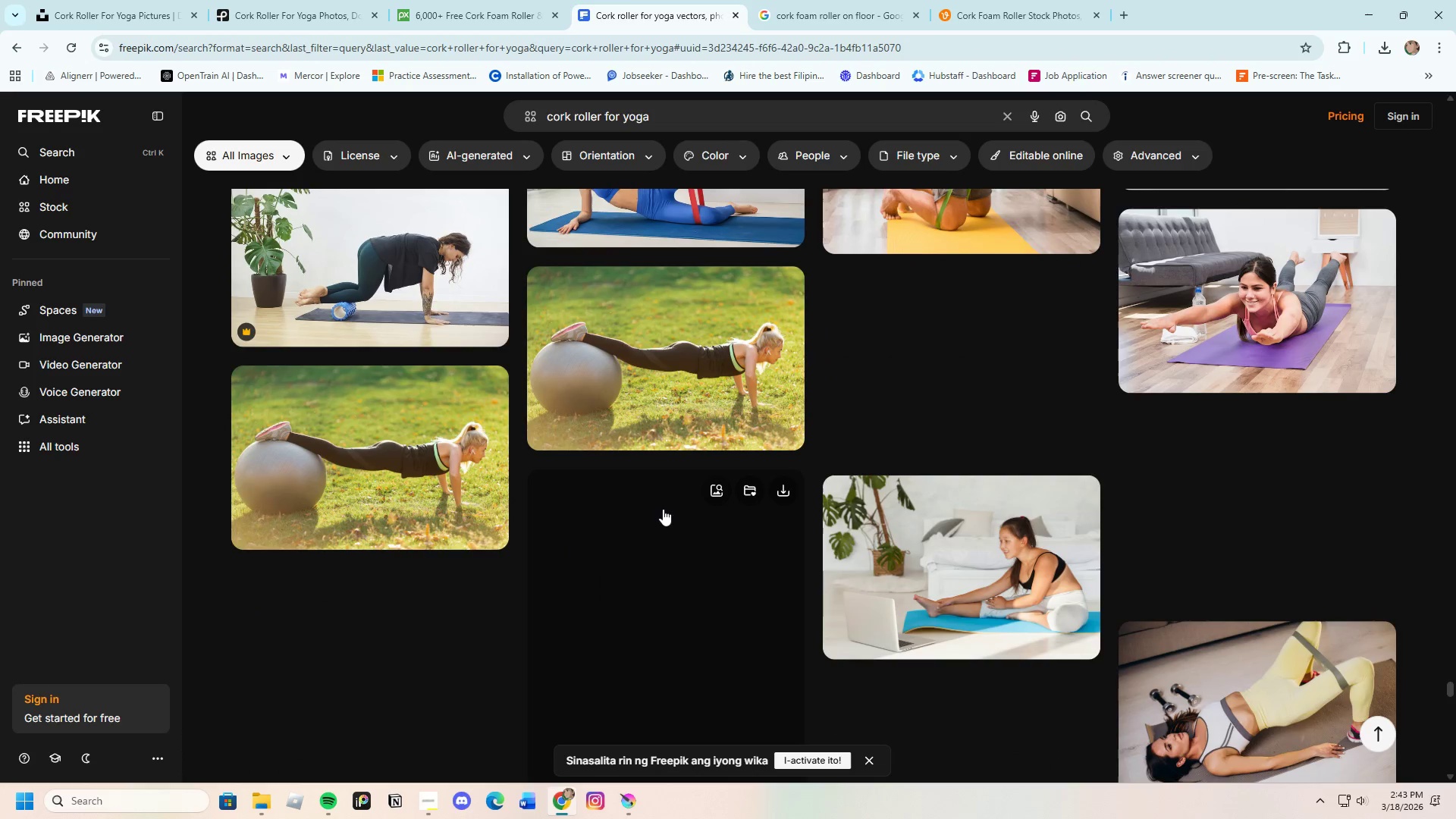 
scroll: coordinate [661, 509], scroll_direction: down, amount: 4.0
 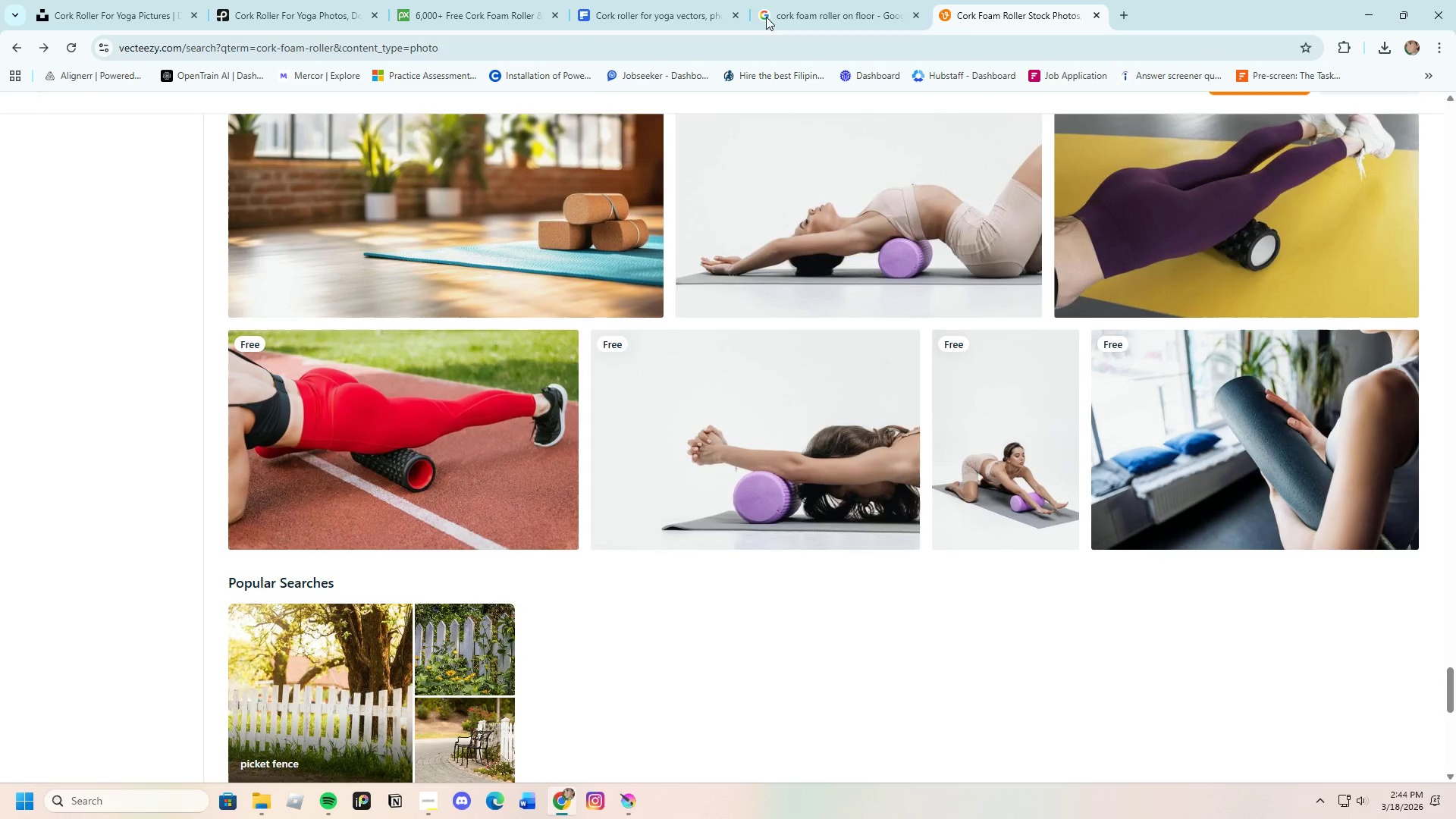 
mouse_move([39, 53])
 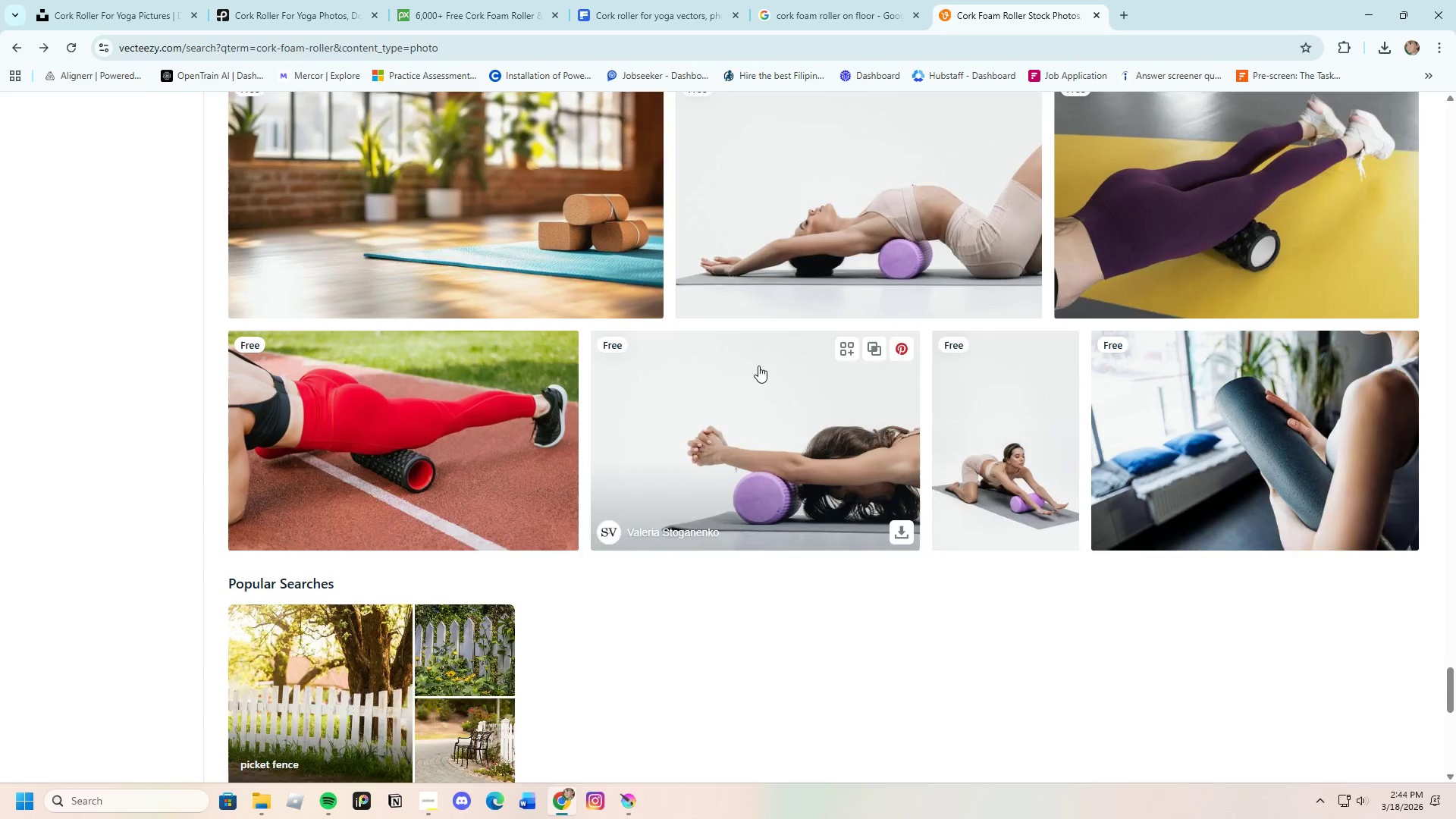 
scroll: coordinate [758, 366], scroll_direction: up, amount: 3.0
 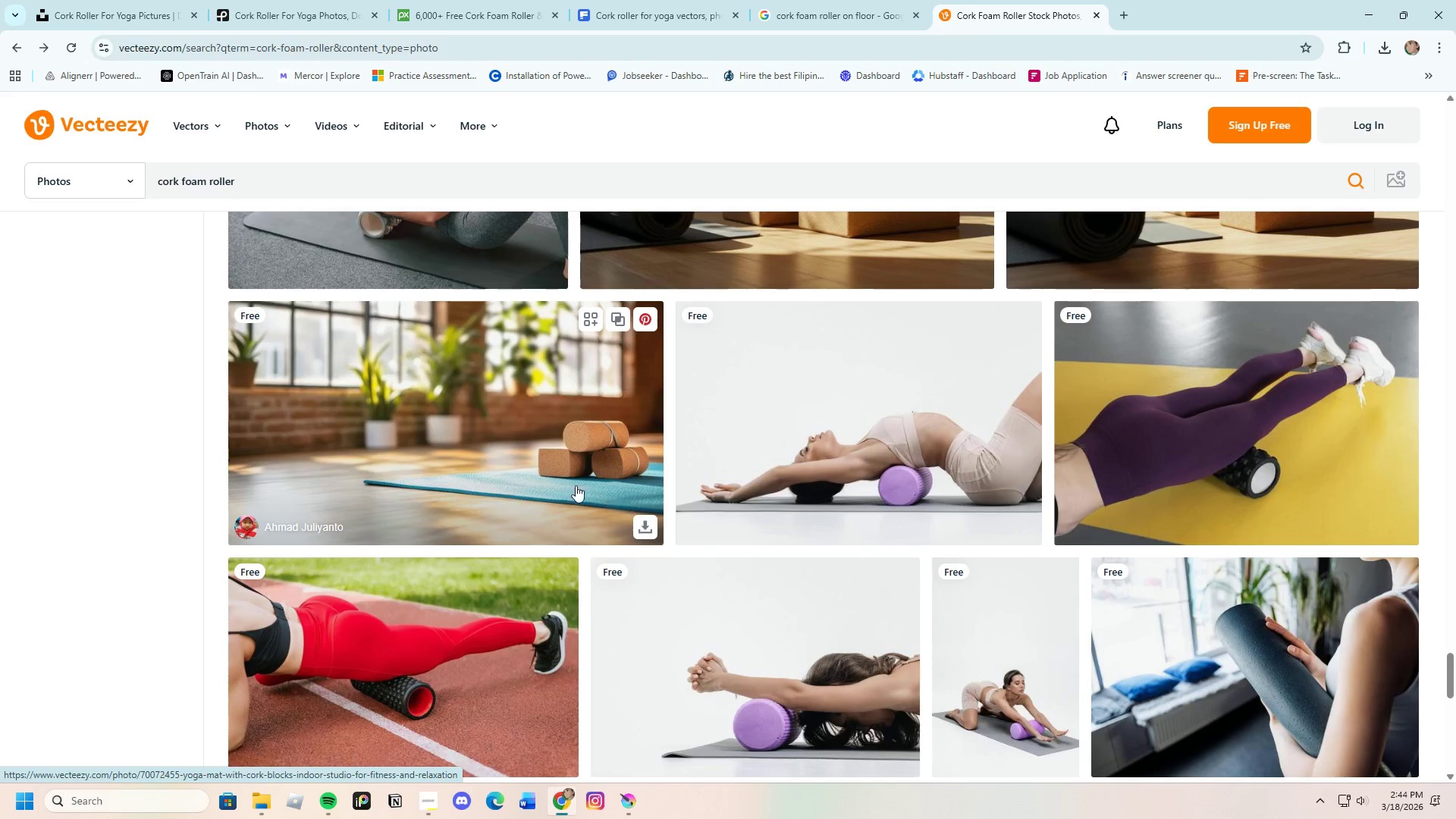 
left_click([498, 436])
 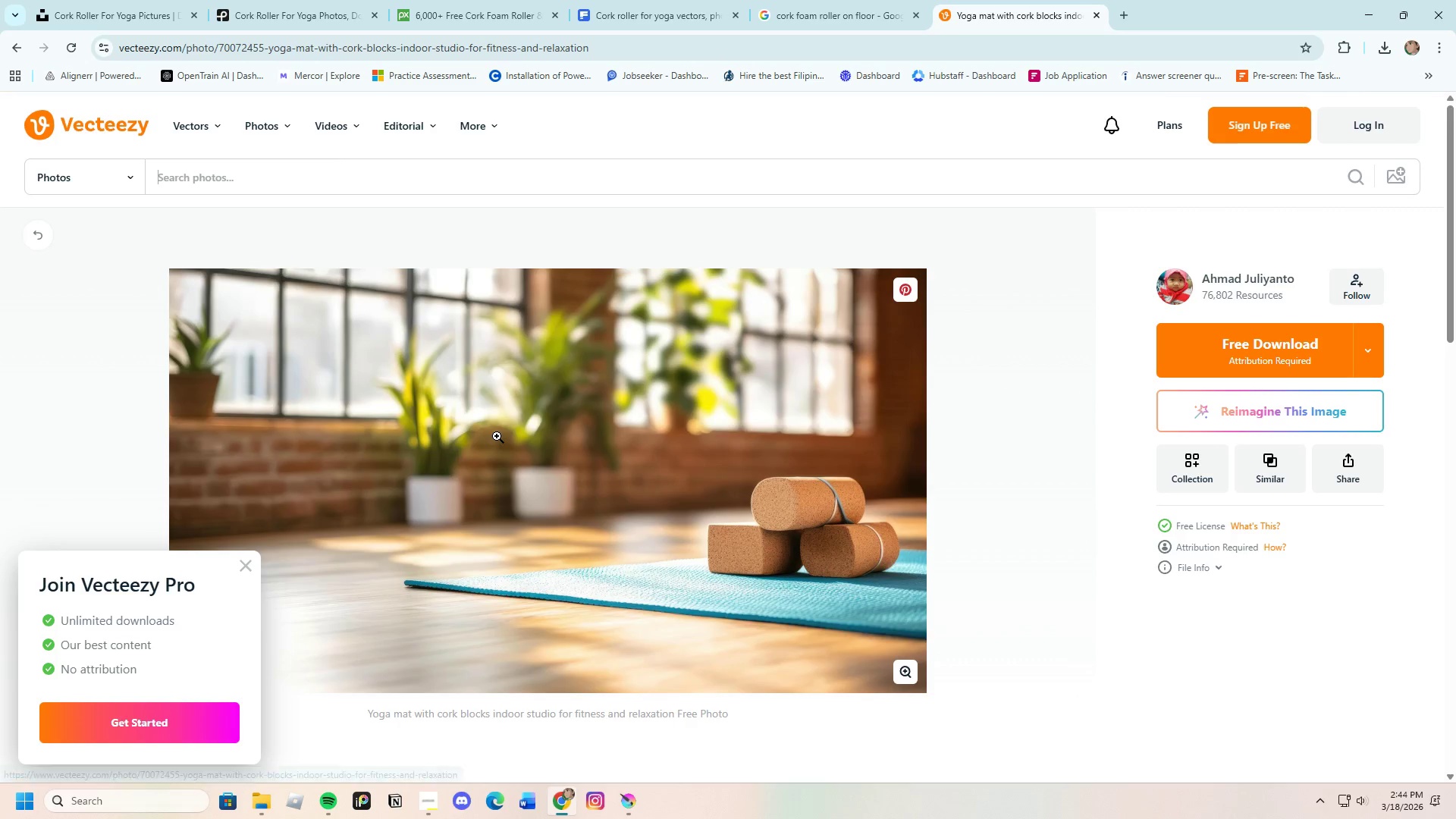 
scroll: coordinate [836, 566], scroll_direction: down, amount: 10.0
 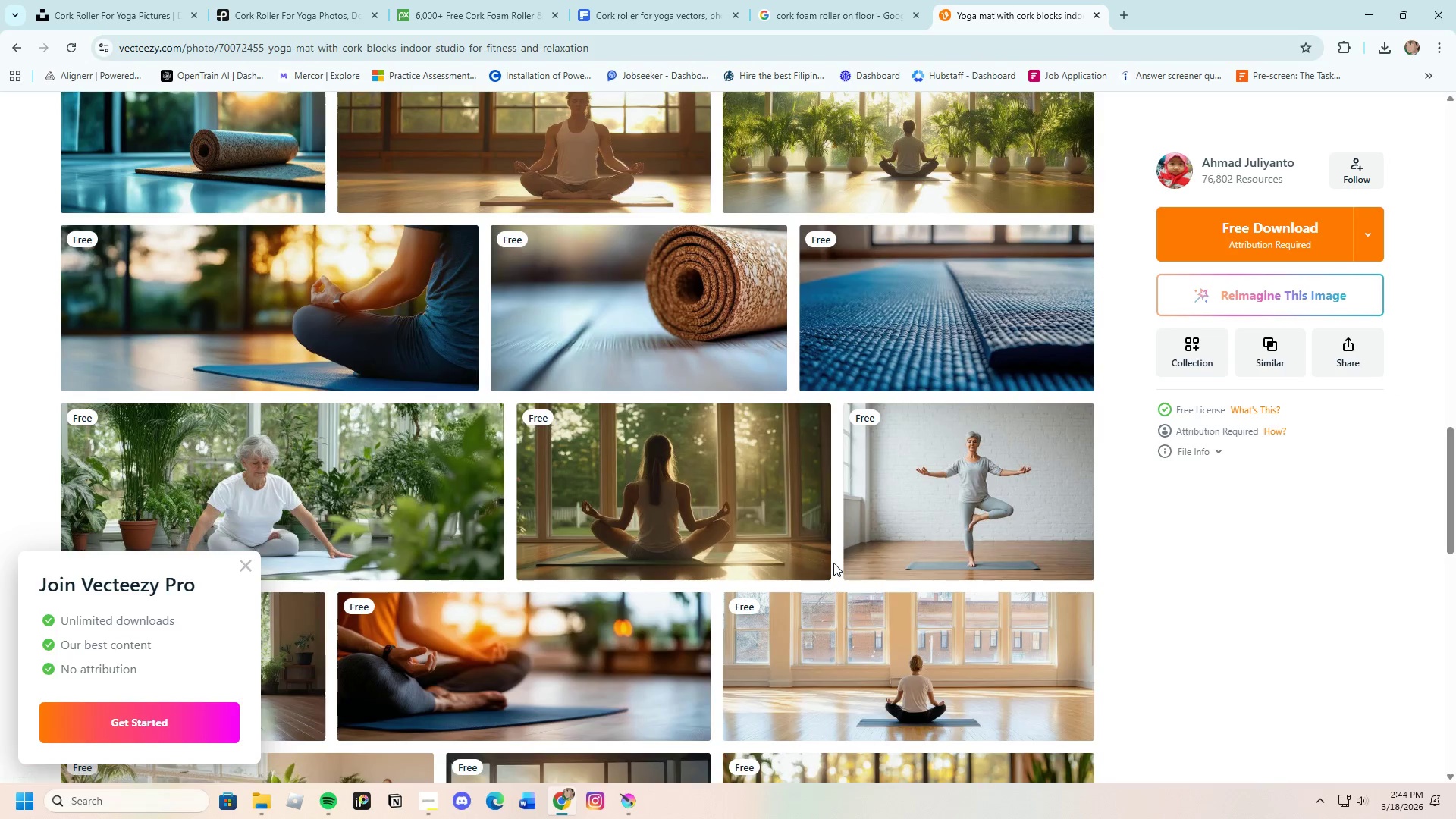 
scroll: coordinate [833, 563], scroll_direction: up, amount: 2.0
 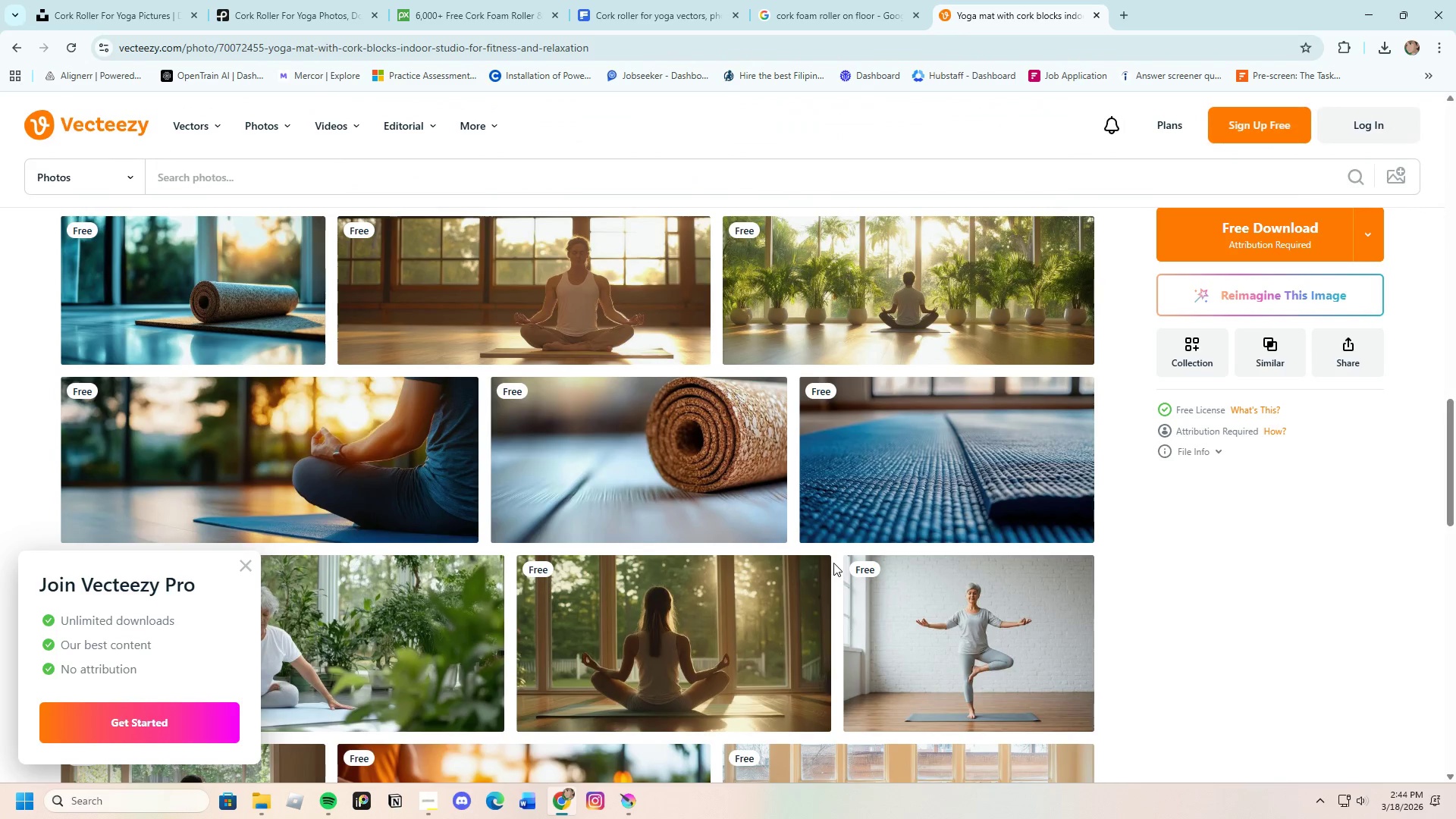 
scroll: coordinate [827, 558], scroll_direction: down, amount: 15.0
 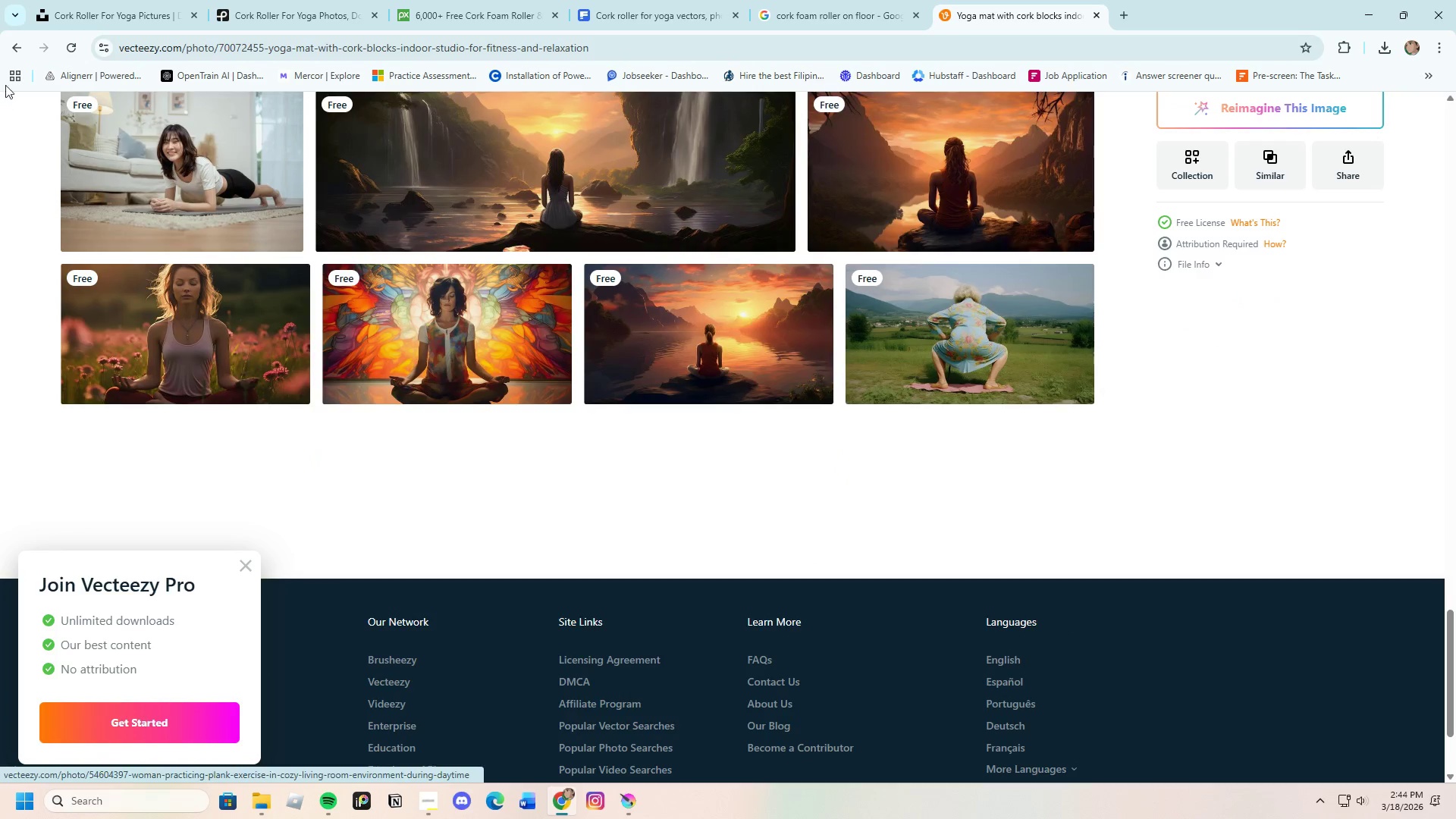 
left_click([14, 43])
 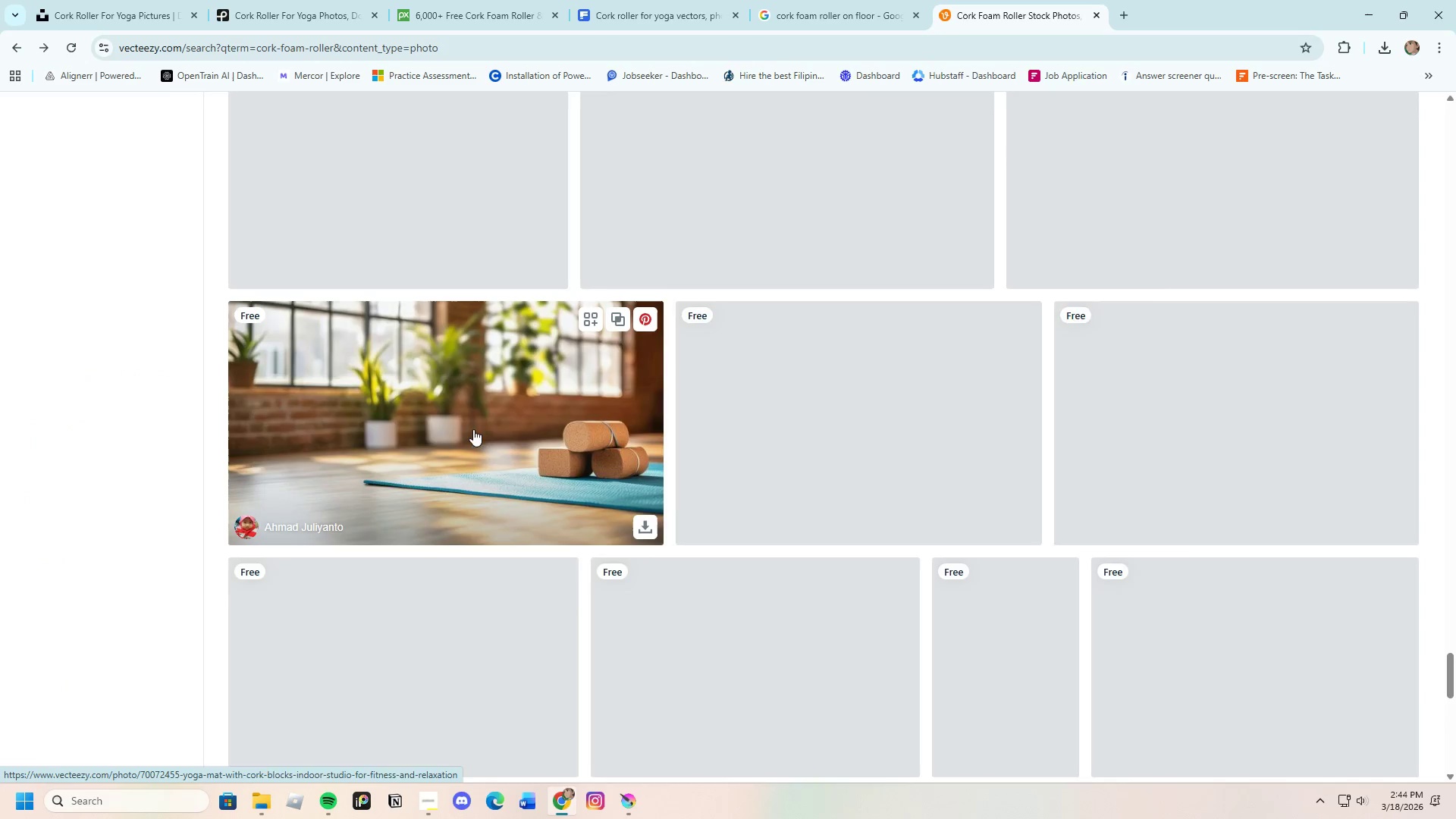 
scroll: coordinate [882, 557], scroll_direction: down, amount: 8.0
 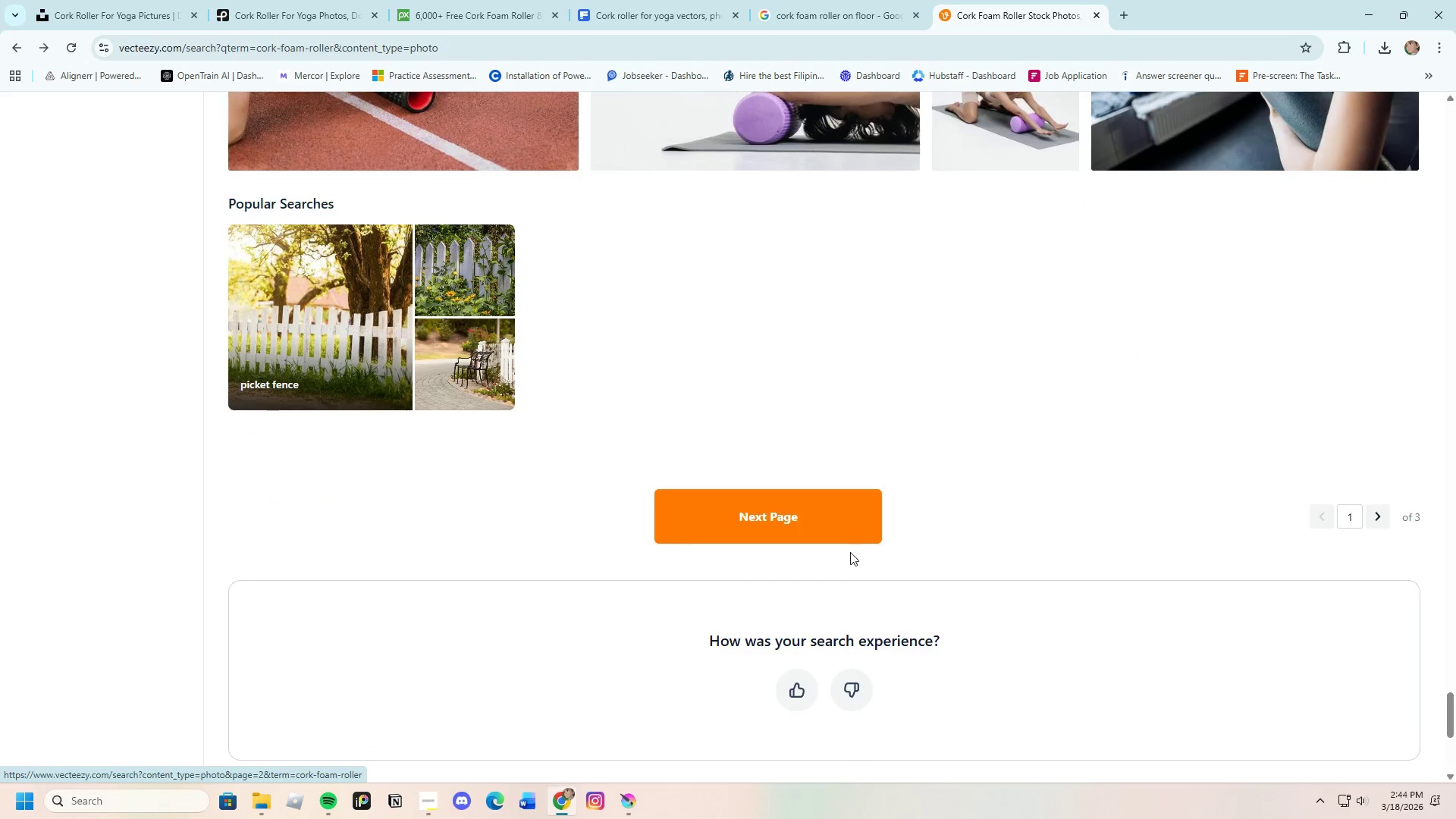 
left_click([772, 522])
 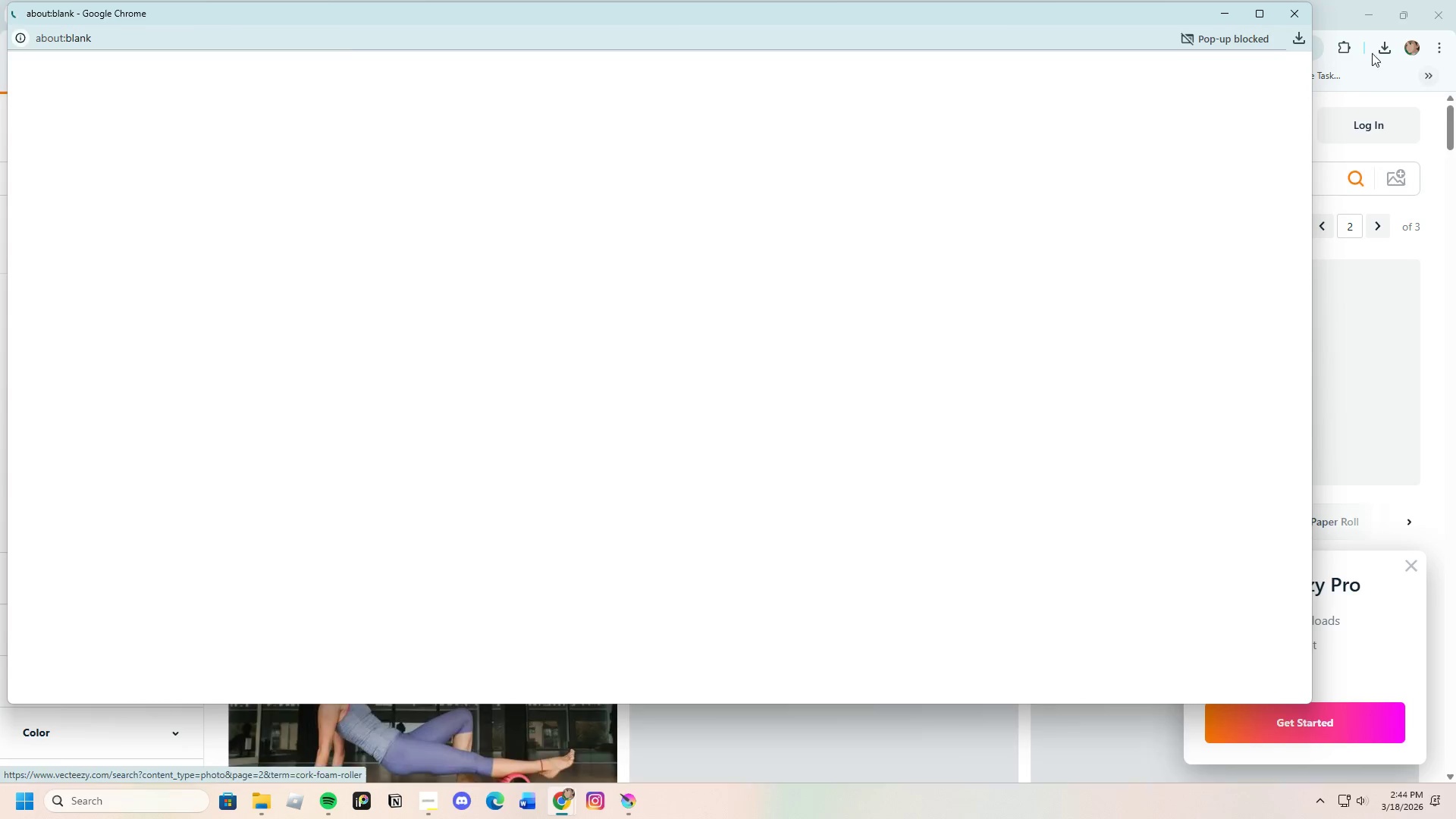 
left_click([1292, 15])
 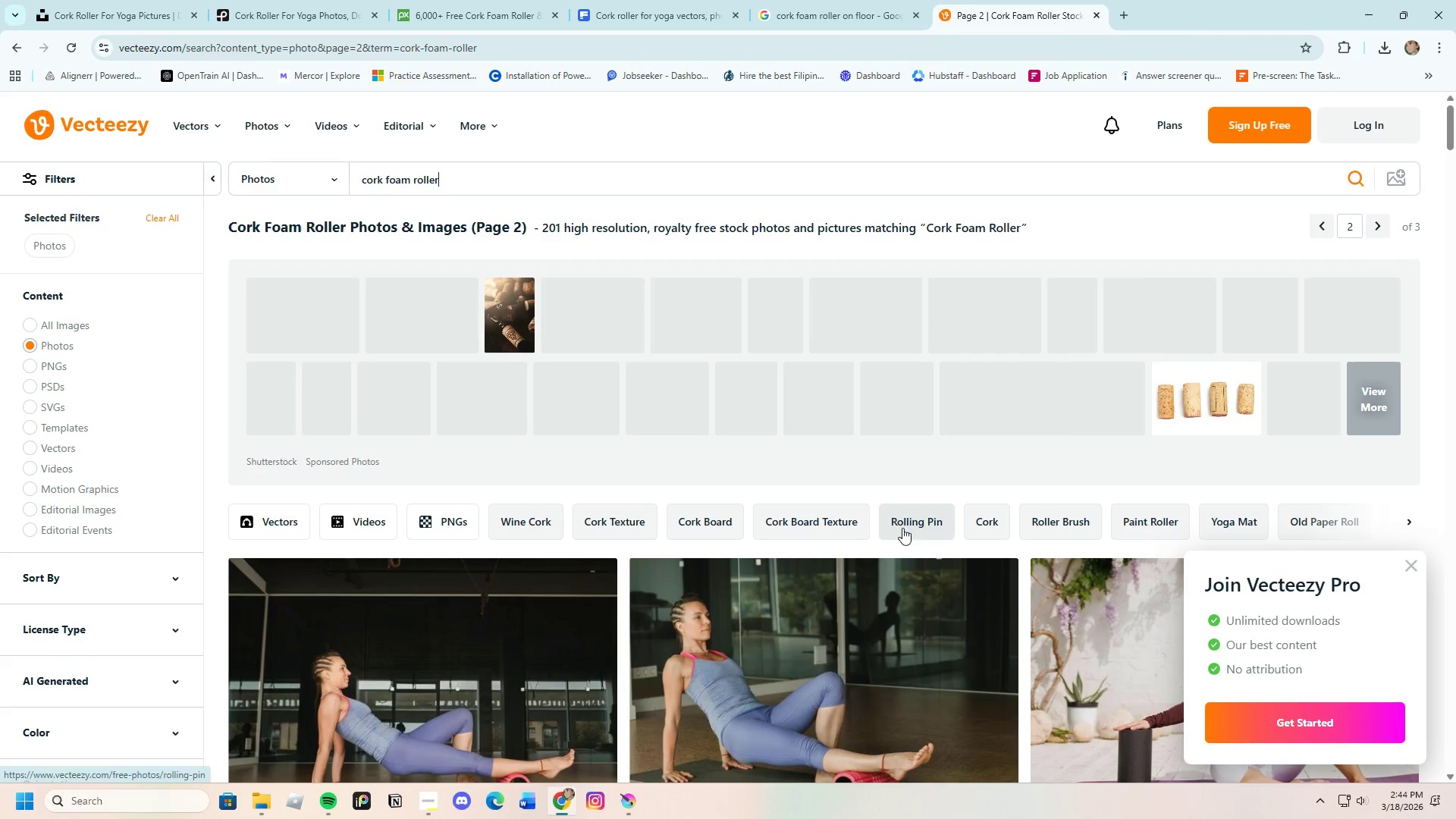 
scroll: coordinate [932, 514], scroll_direction: down, amount: 7.0
 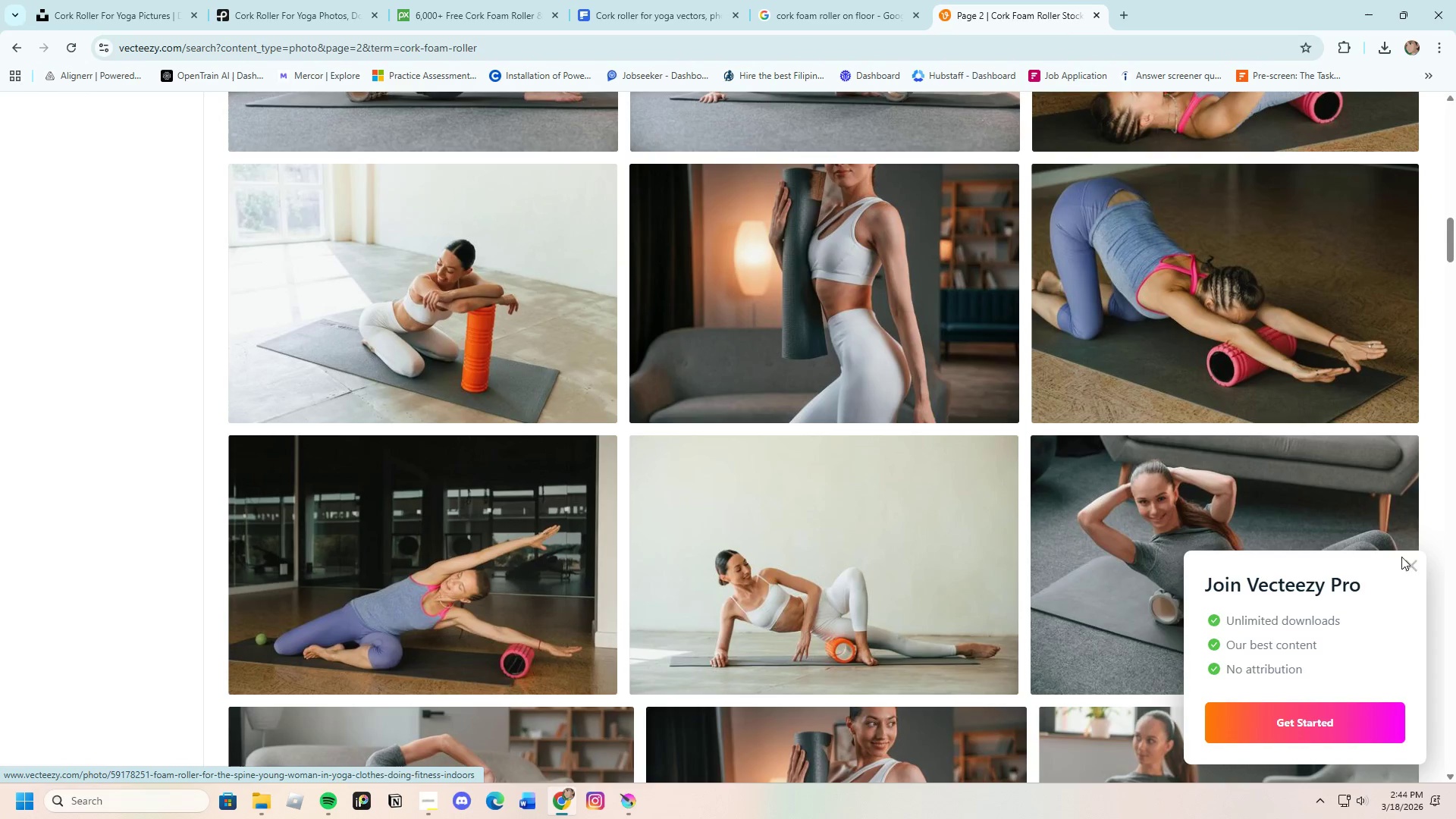 
left_click([1410, 564])
 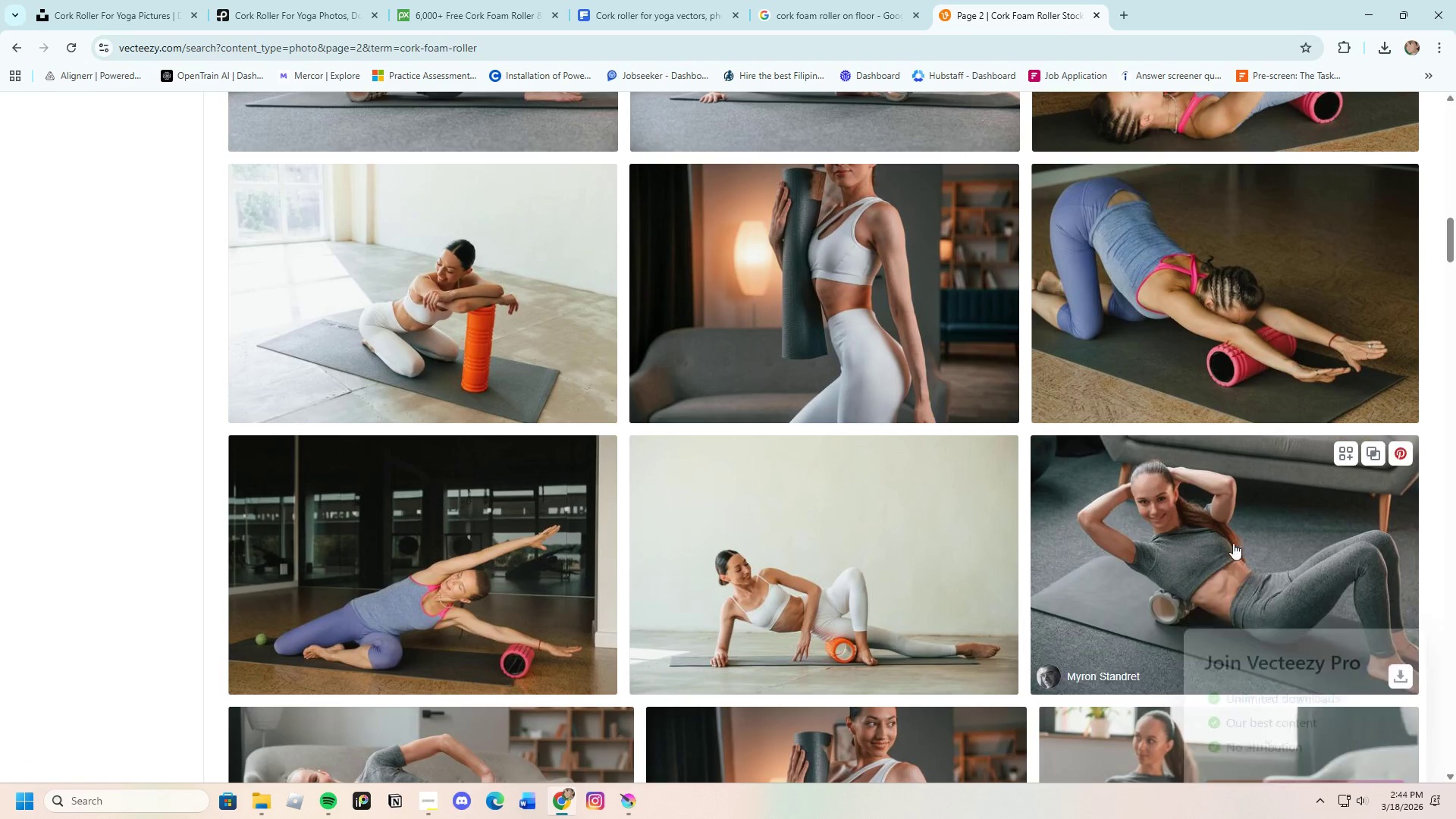 
scroll: coordinate [940, 542], scroll_direction: down, amount: 58.0
 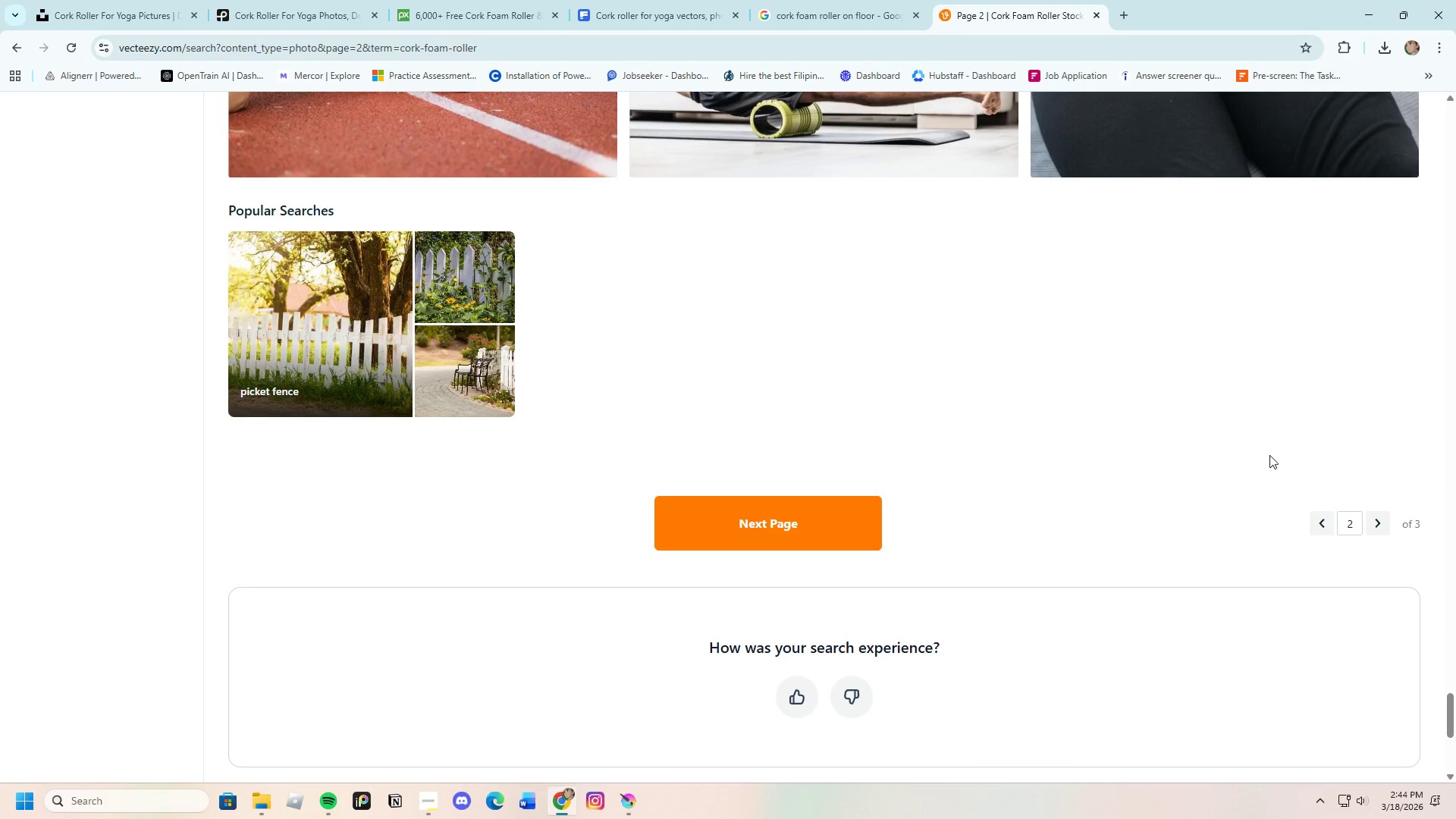 
left_click([777, 520])
 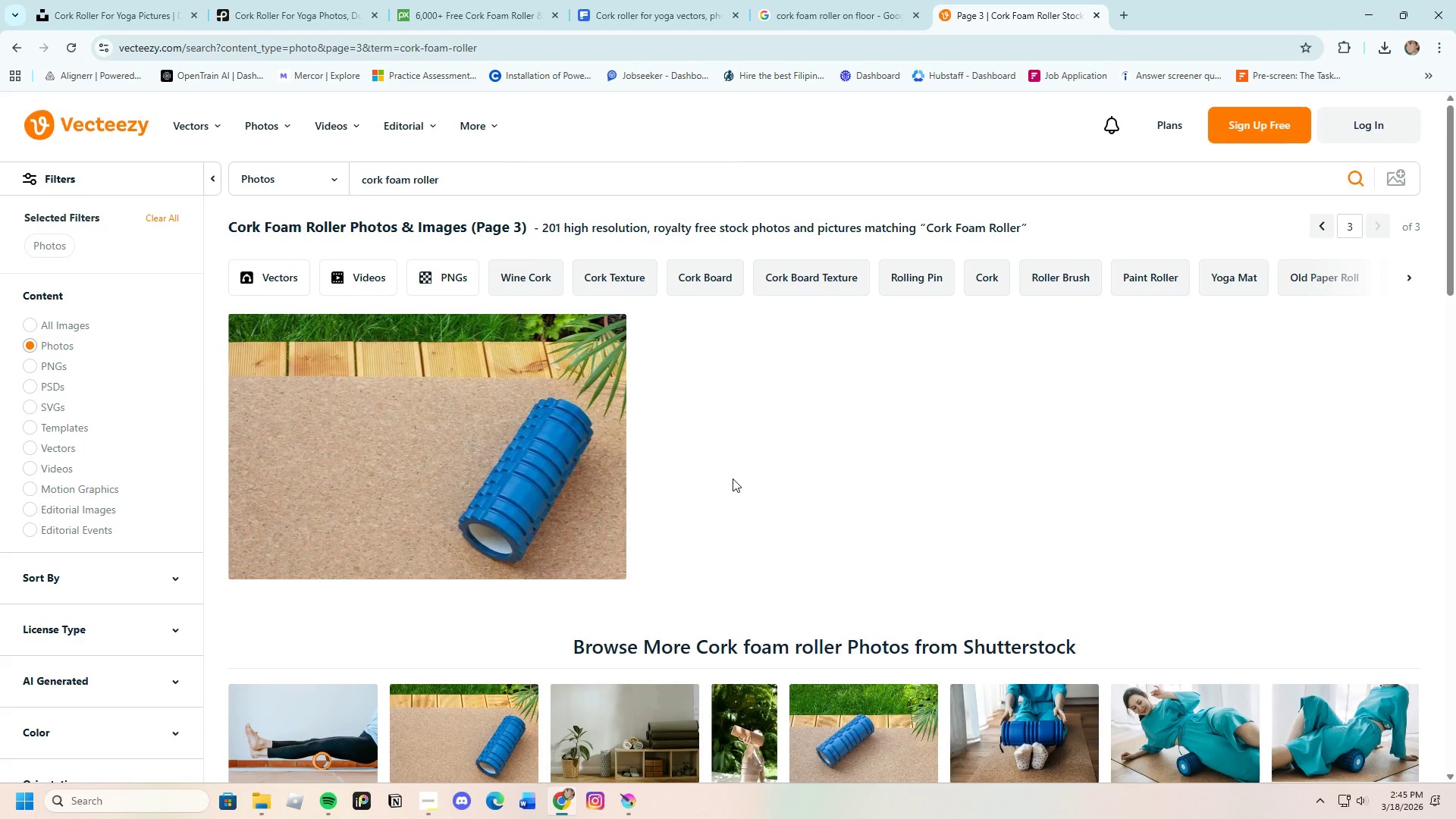 
wait(28.09)
 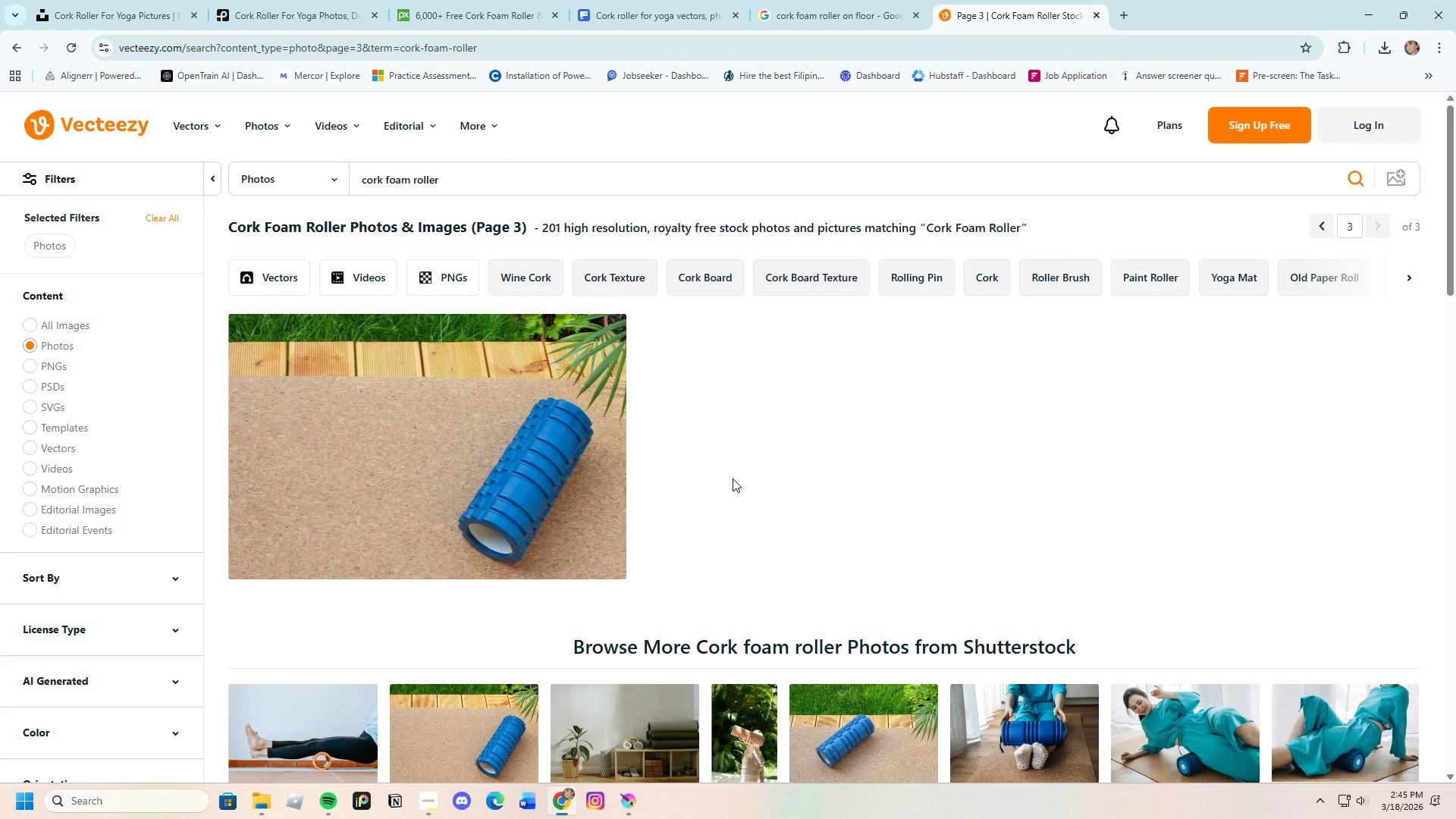 
scroll: coordinate [726, 531], scroll_direction: down, amount: 12.0
 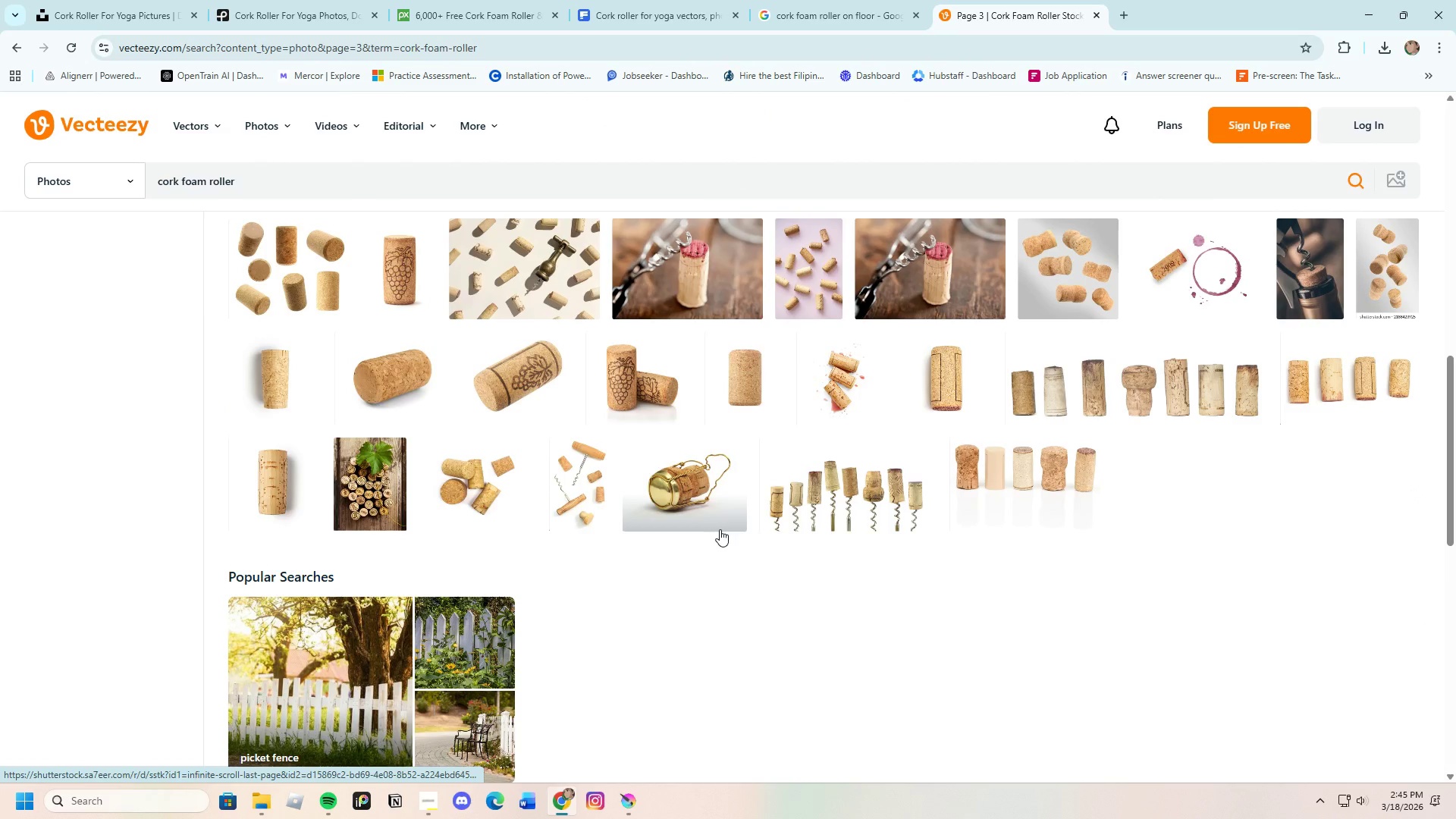 
scroll: coordinate [668, 530], scroll_direction: up, amount: 6.0
 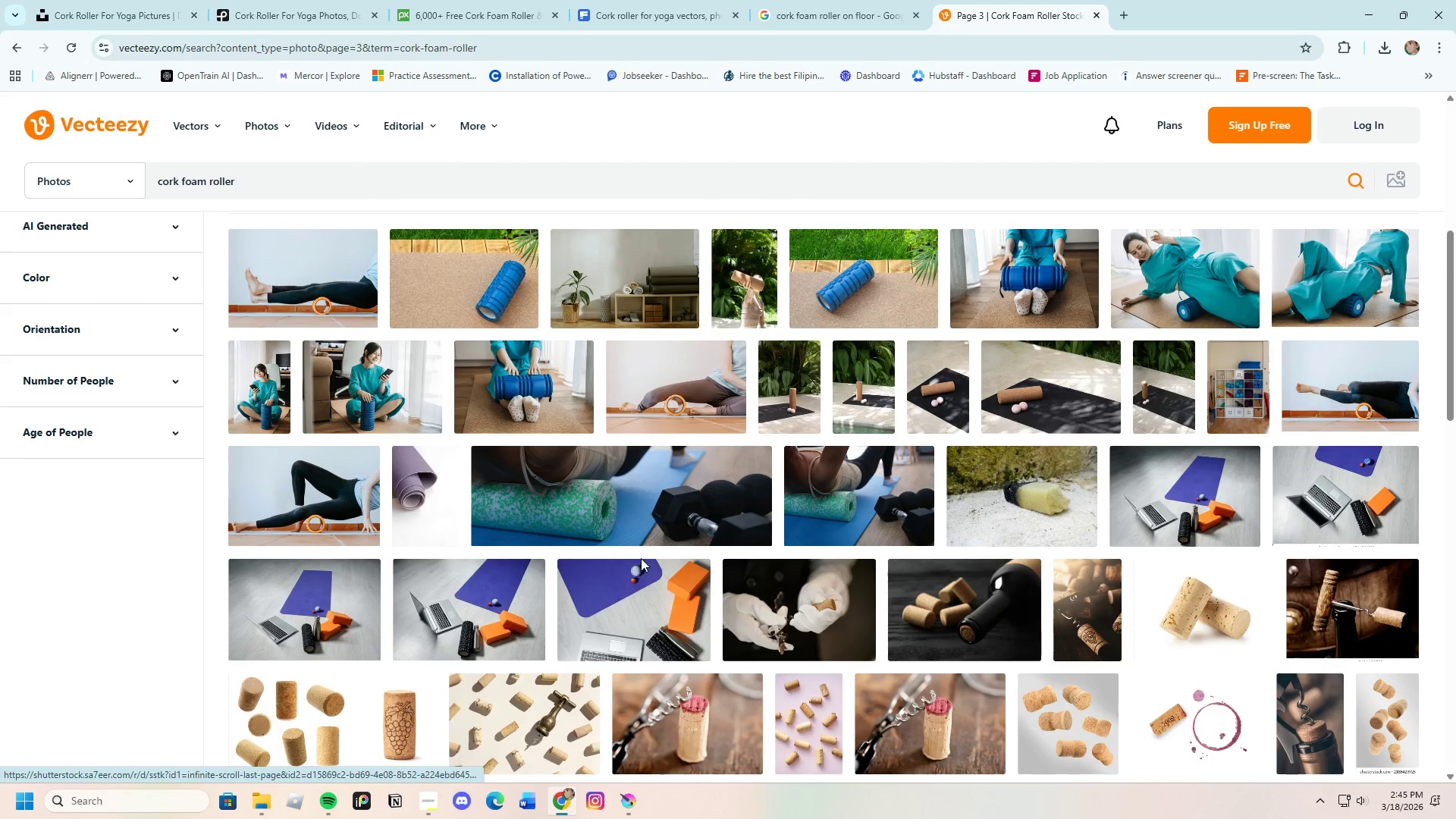 
scroll: coordinate [634, 570], scroll_direction: down, amount: 5.0
 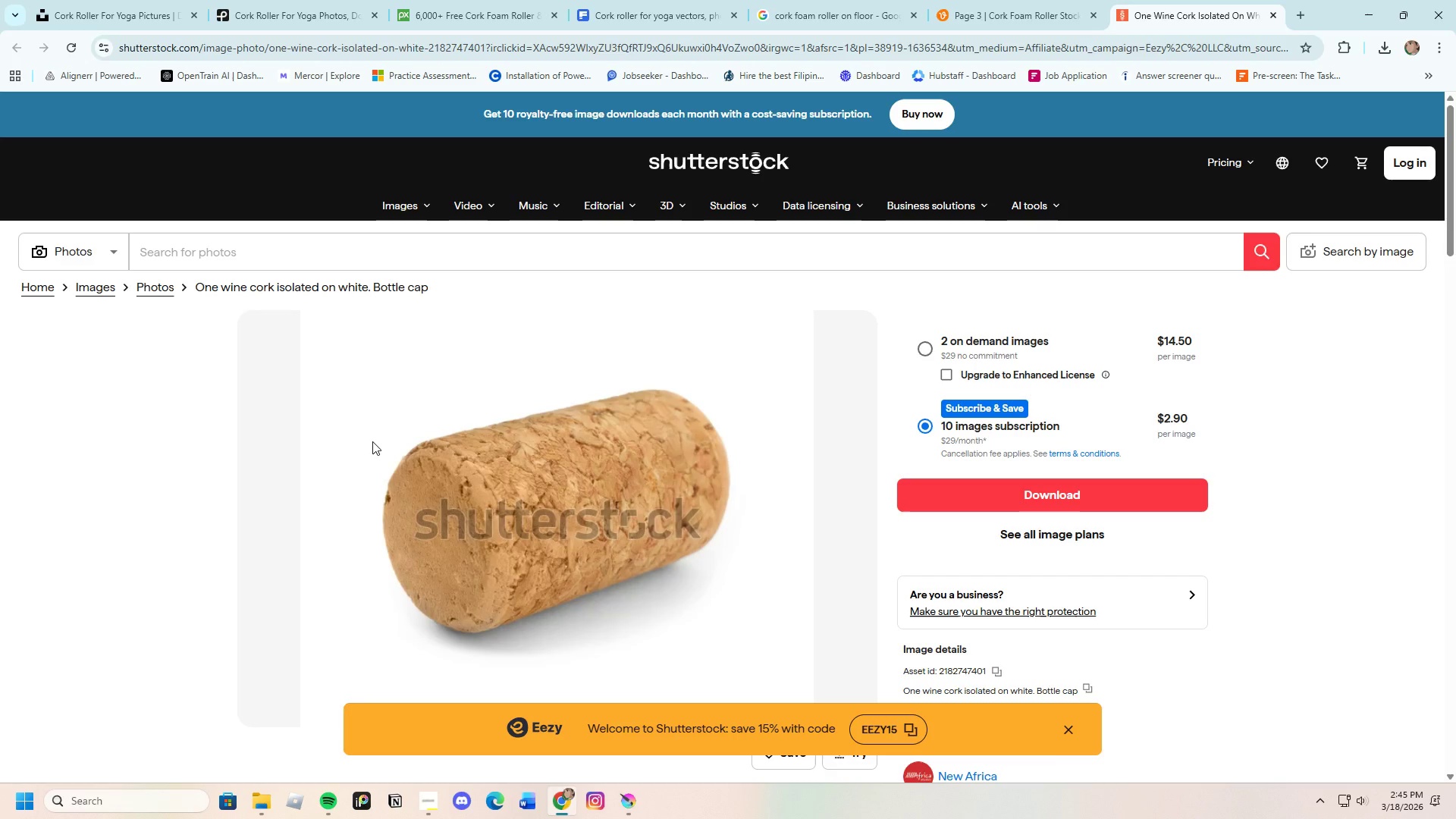 
wait(18.04)
 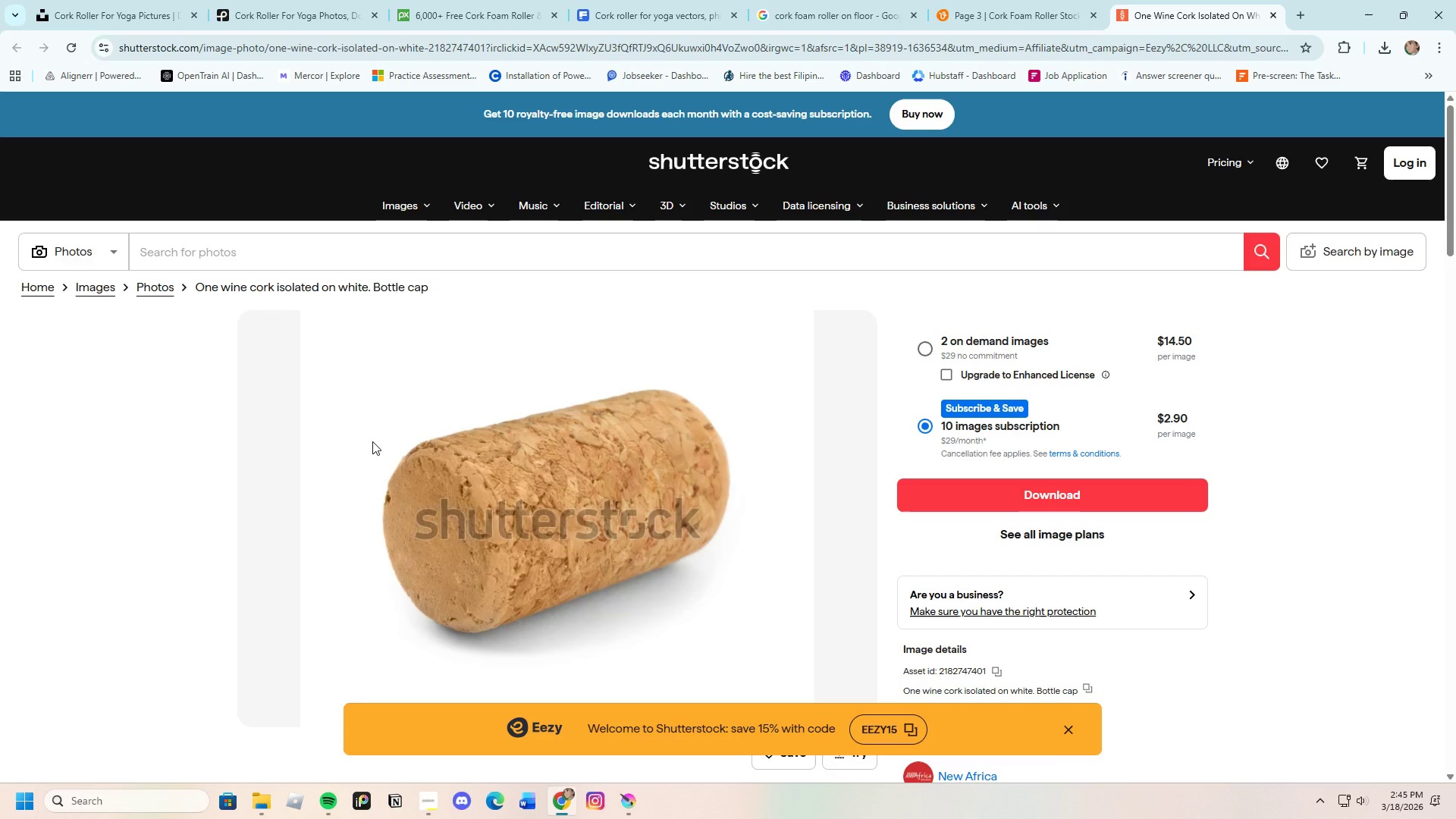 
left_click([1270, 17])
 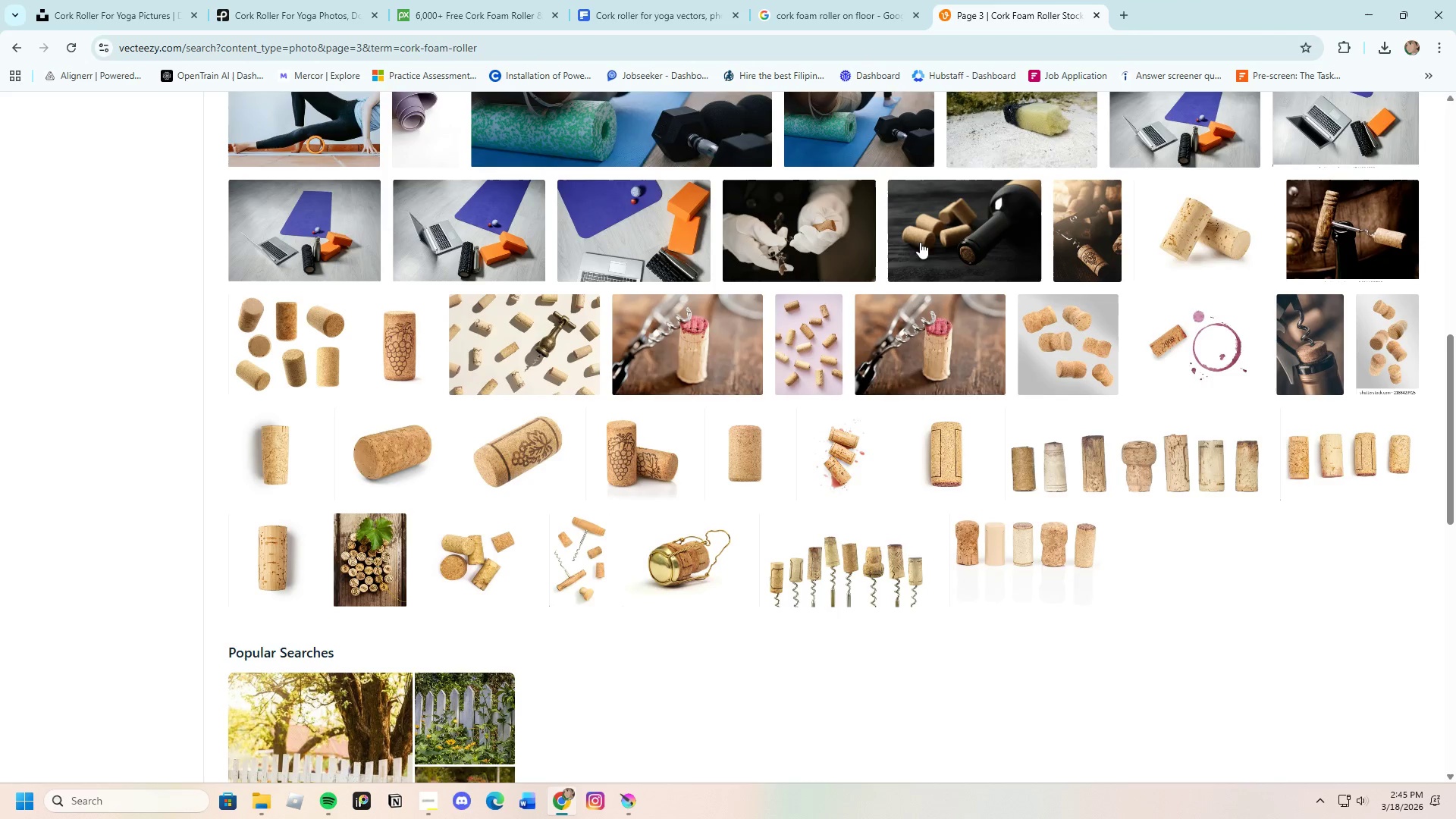 
scroll: coordinate [794, 500], scroll_direction: down, amount: 8.0
 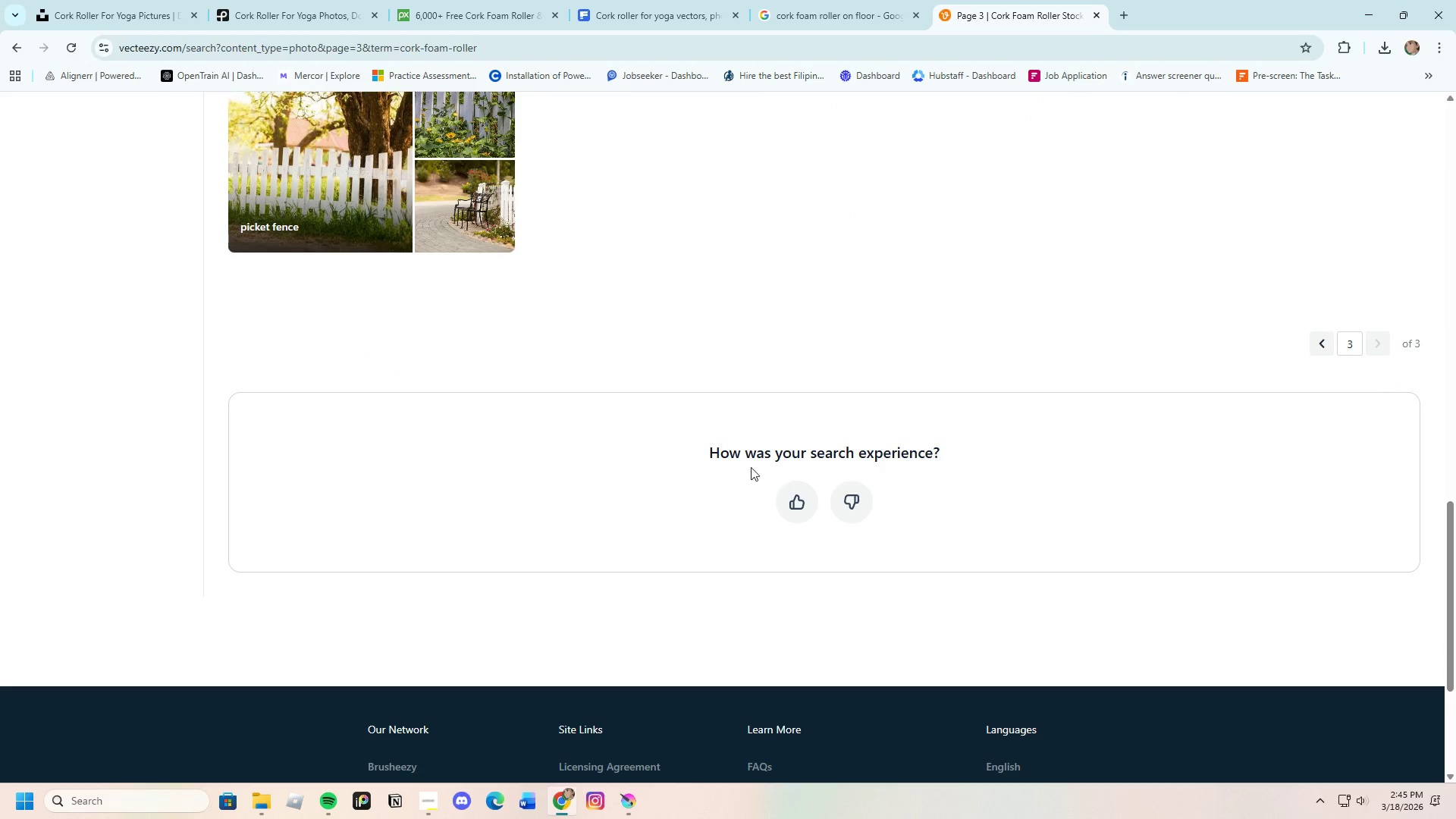 
scroll: coordinate [718, 313], scroll_direction: up, amount: 4.0
 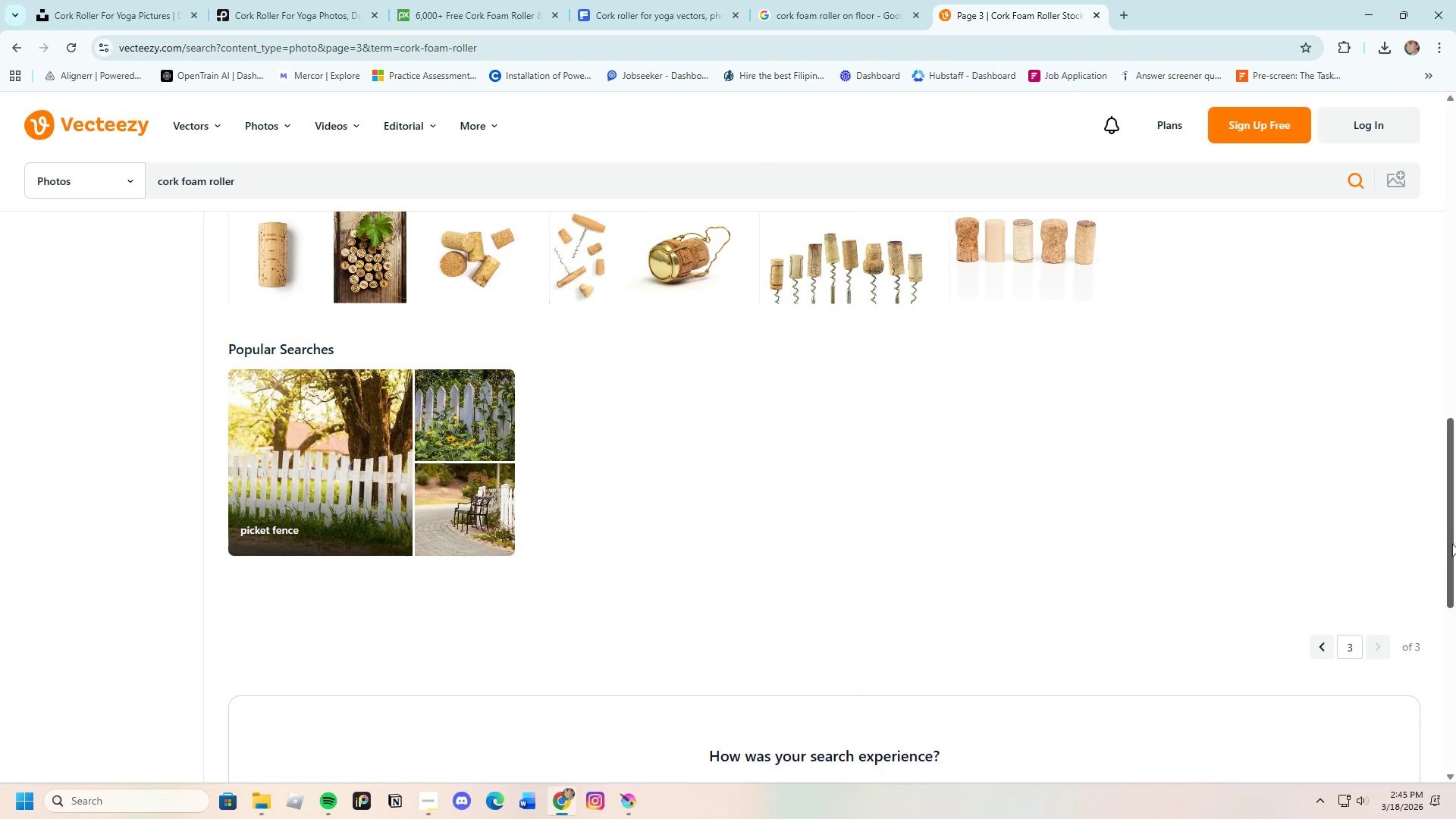 
left_click_drag(start_coordinate=[1455, 541], to_coordinate=[1448, 184])
 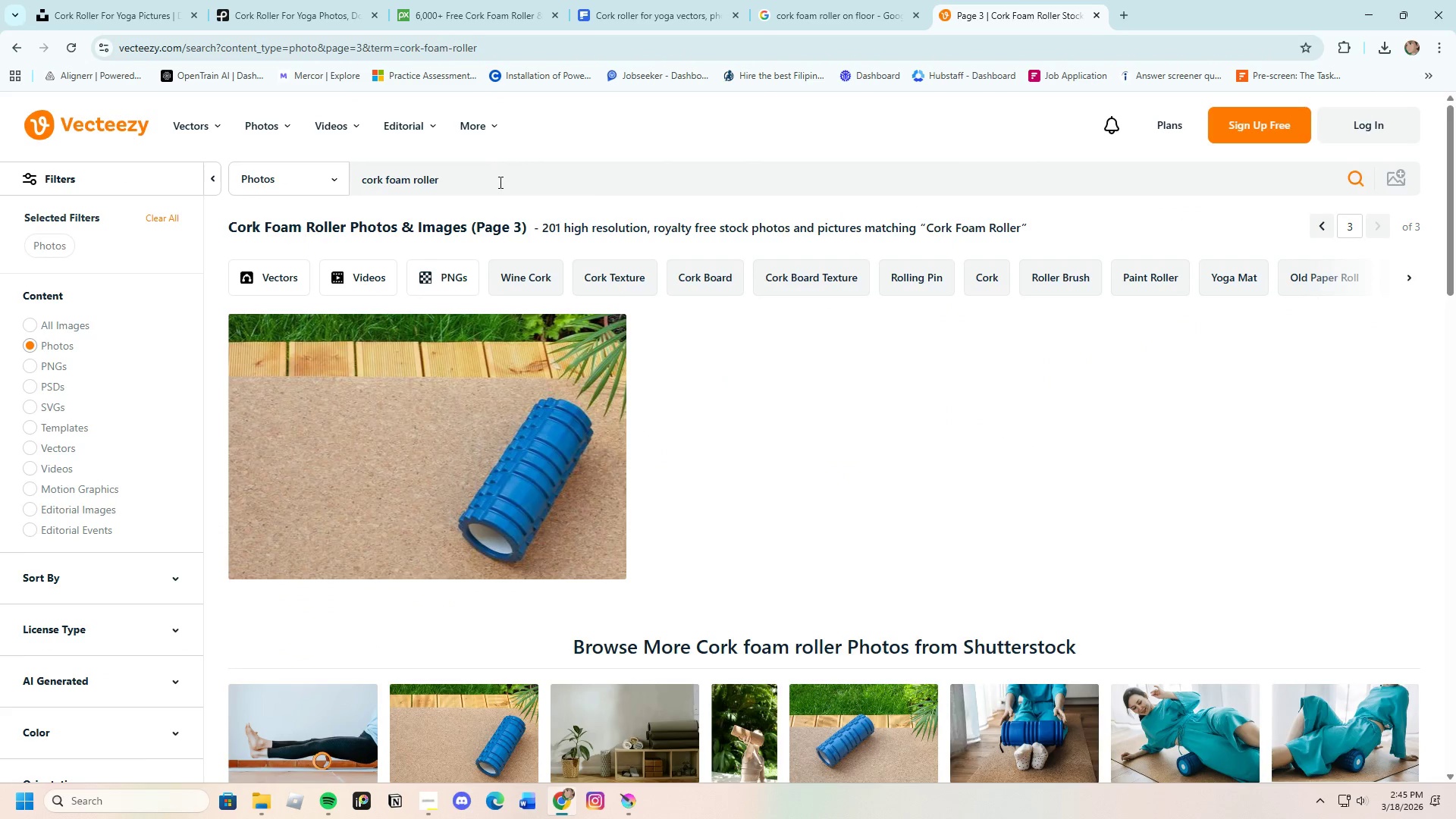 
left_click([500, 182])
 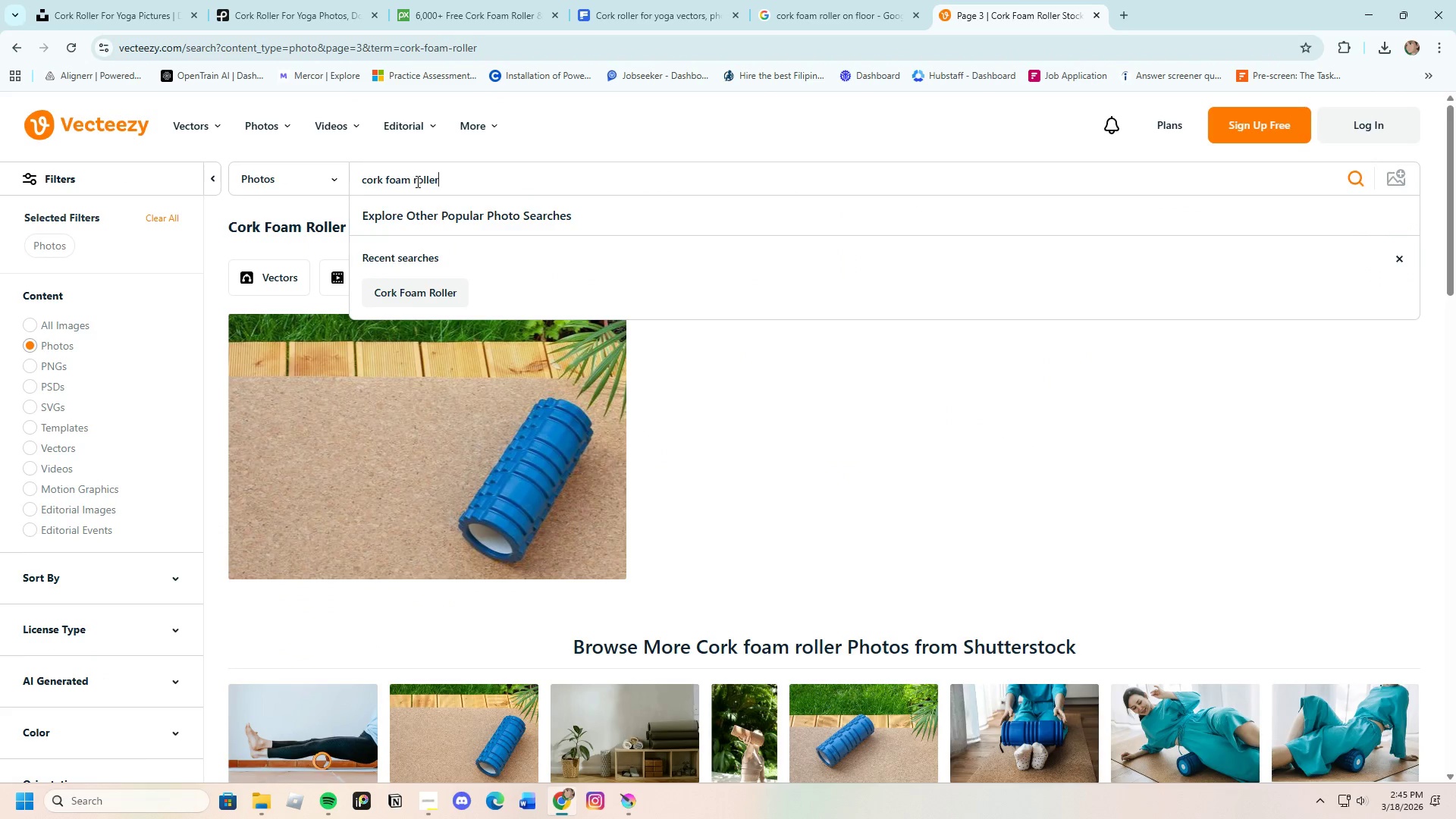 
left_click_drag(start_coordinate=[415, 181], to_coordinate=[381, 183])
 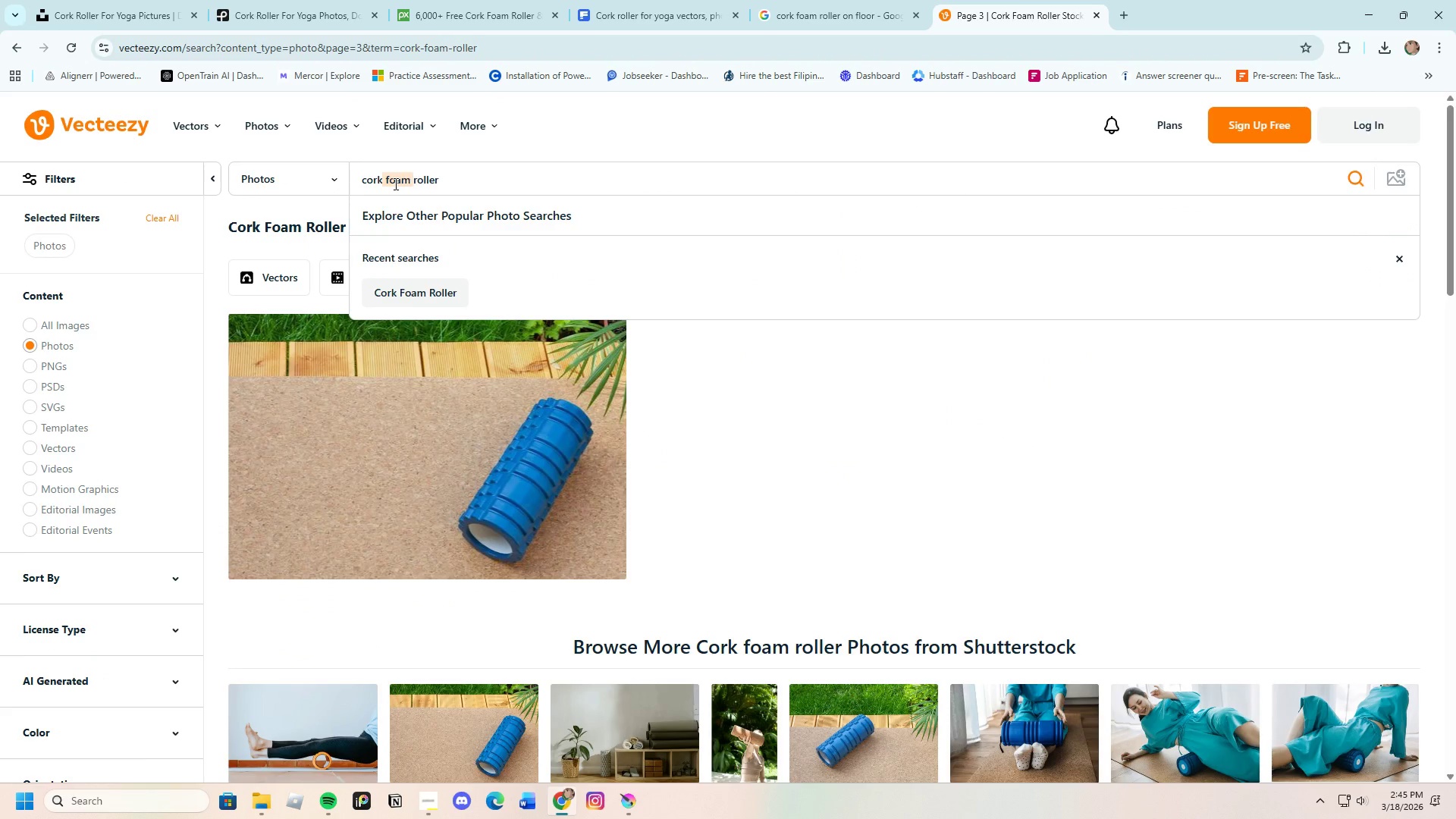 
key(Backspace)
 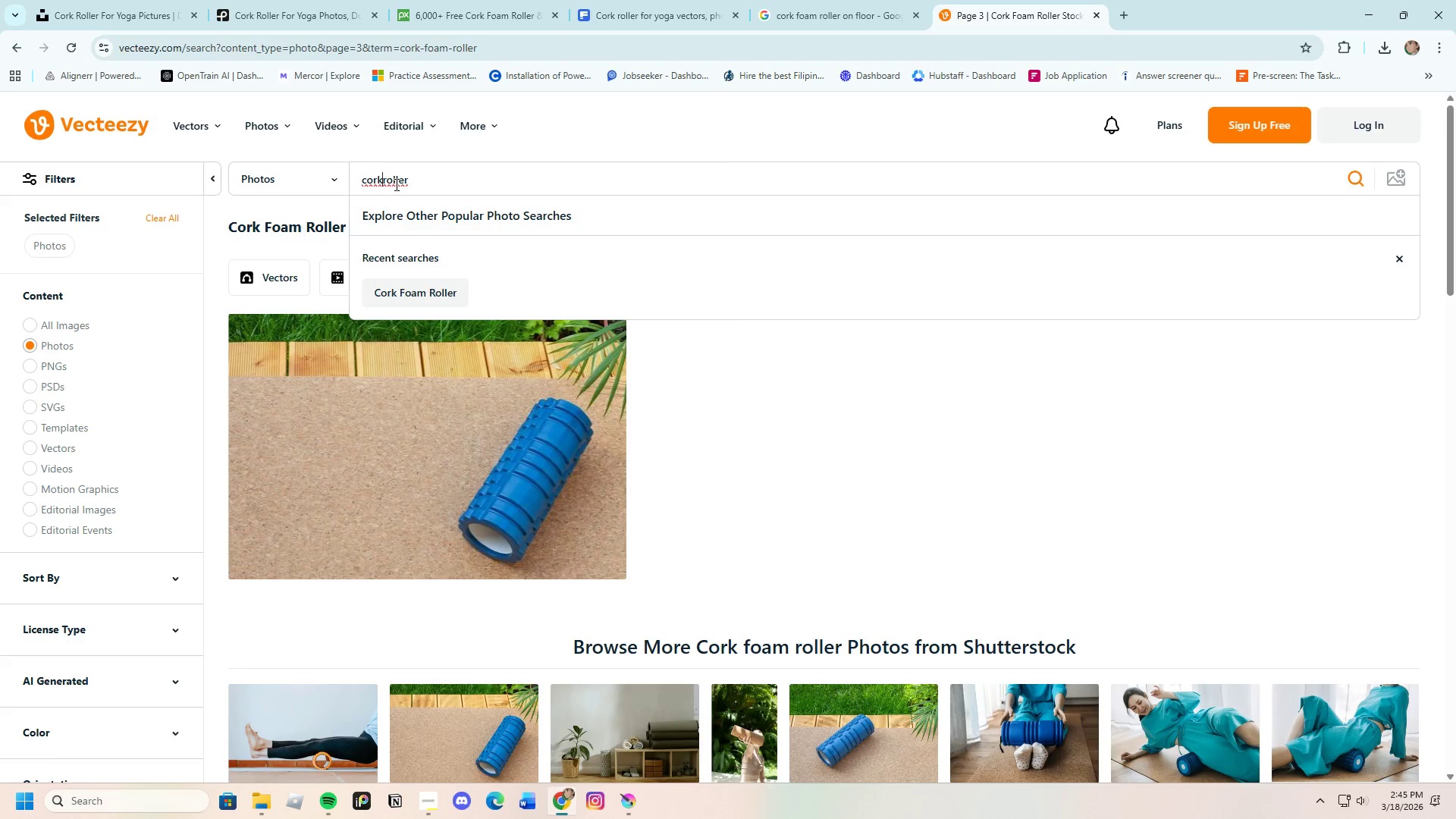 
key(Equal)
 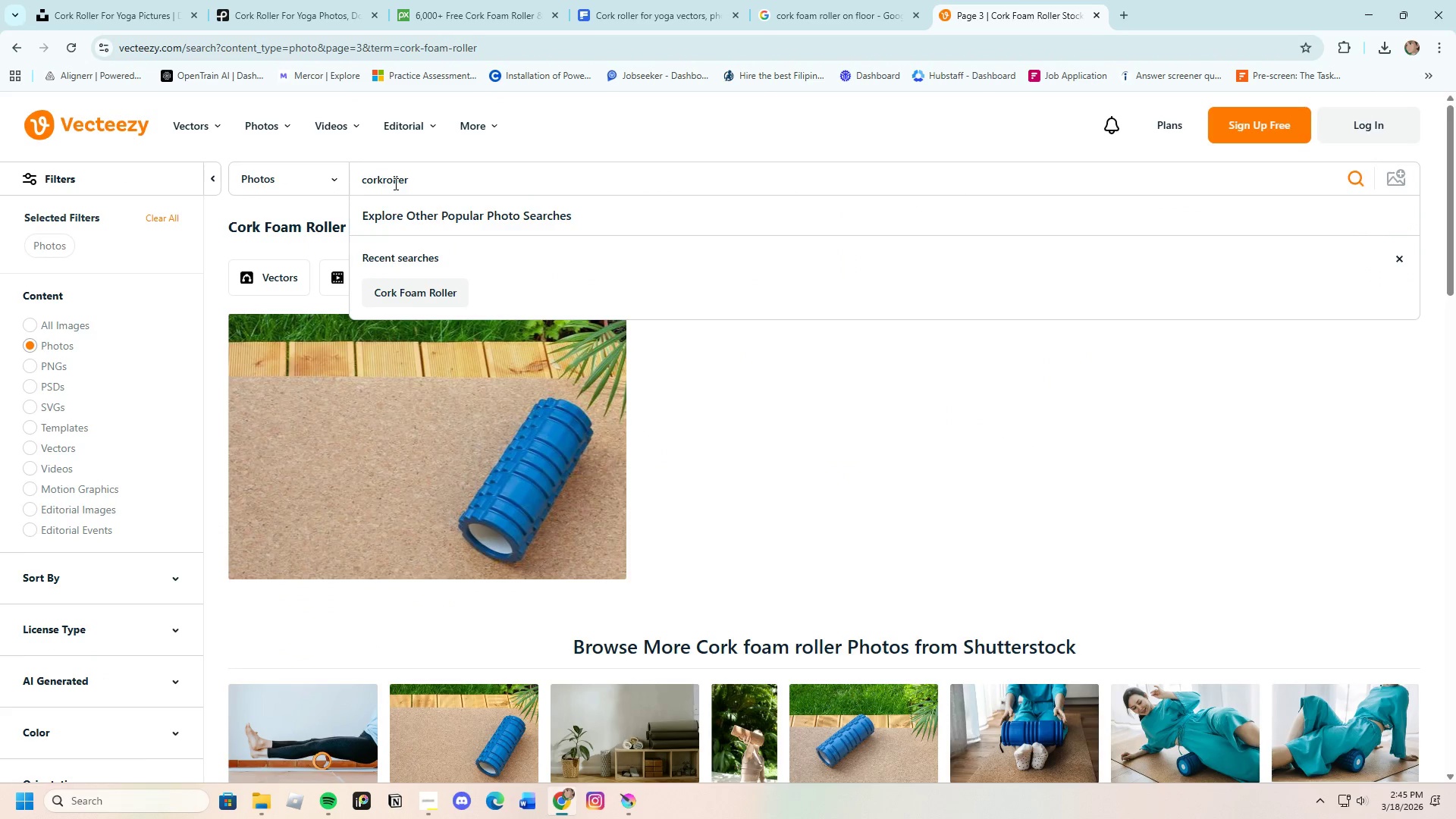 
key(Space)
 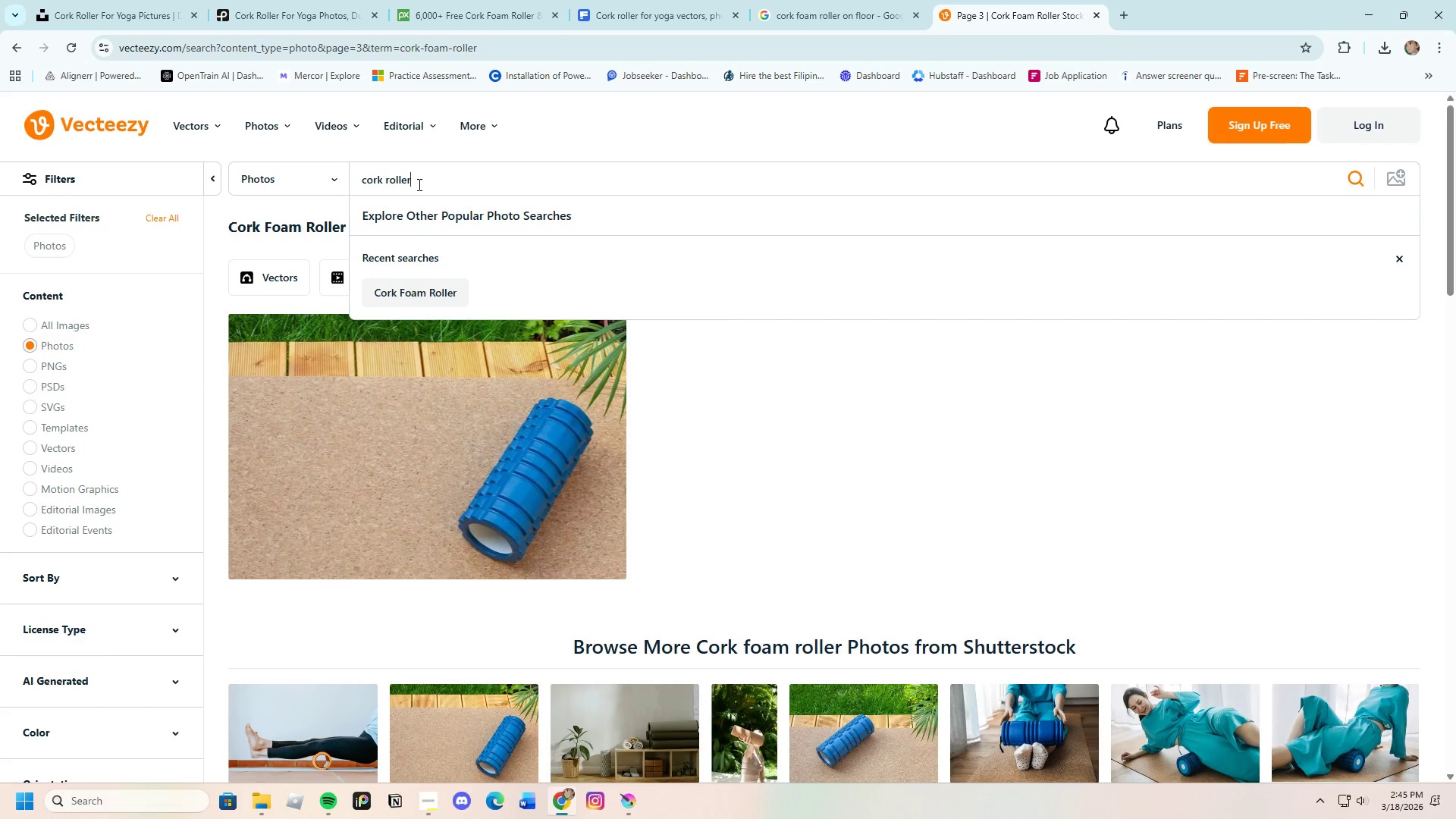 
left_click([418, 184])
 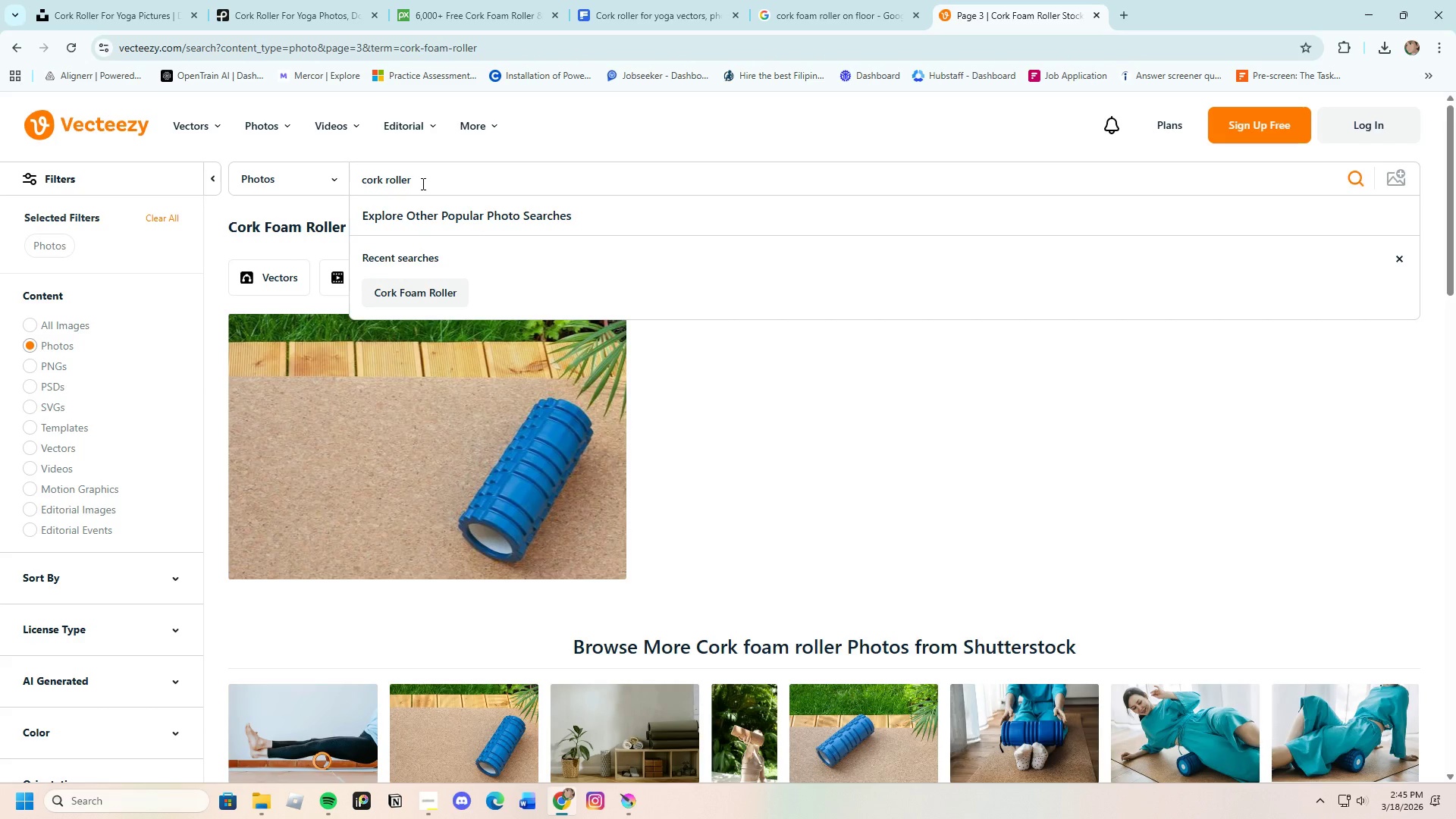 
type( for yoga)
 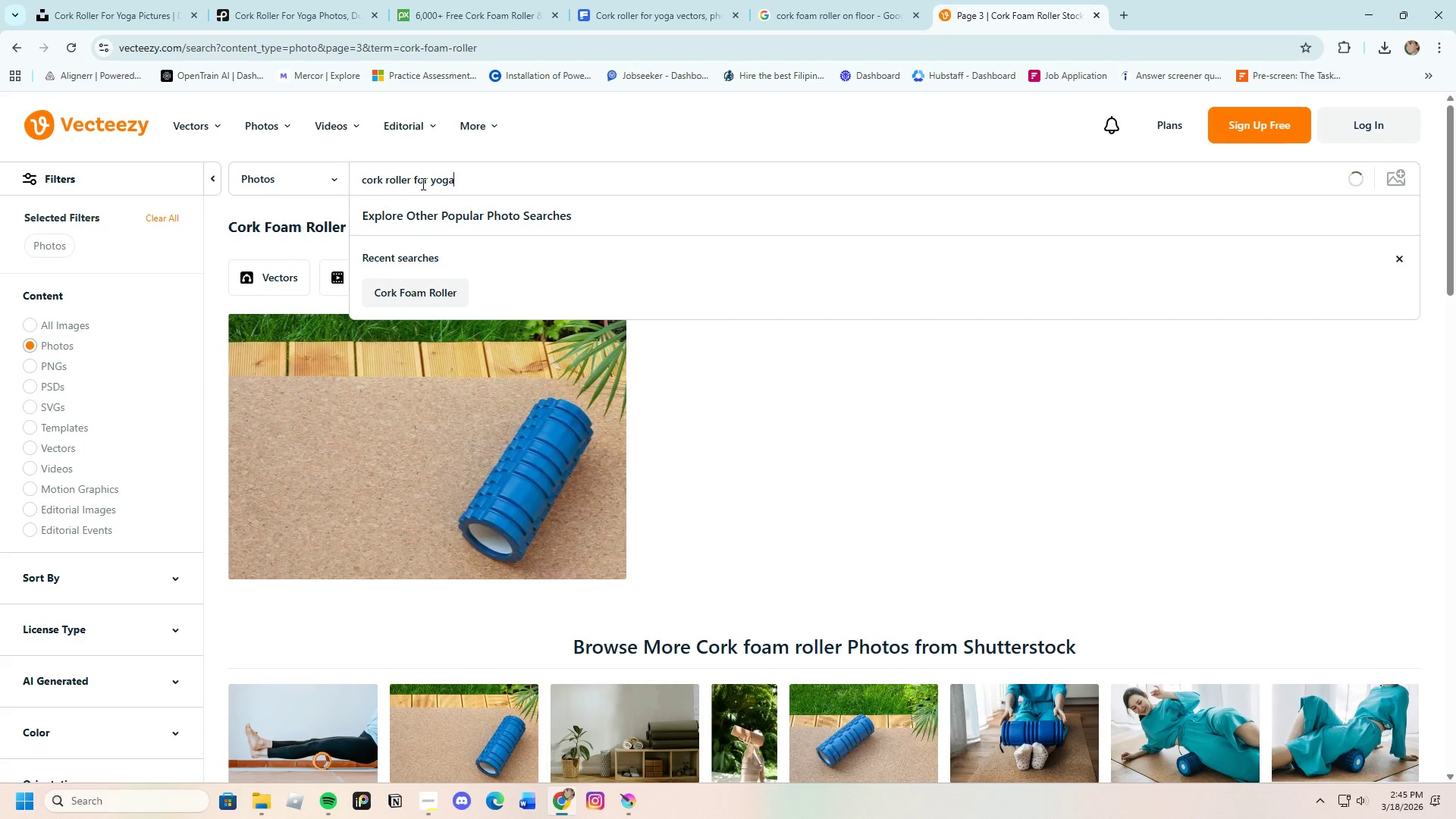 
key(Enter)
 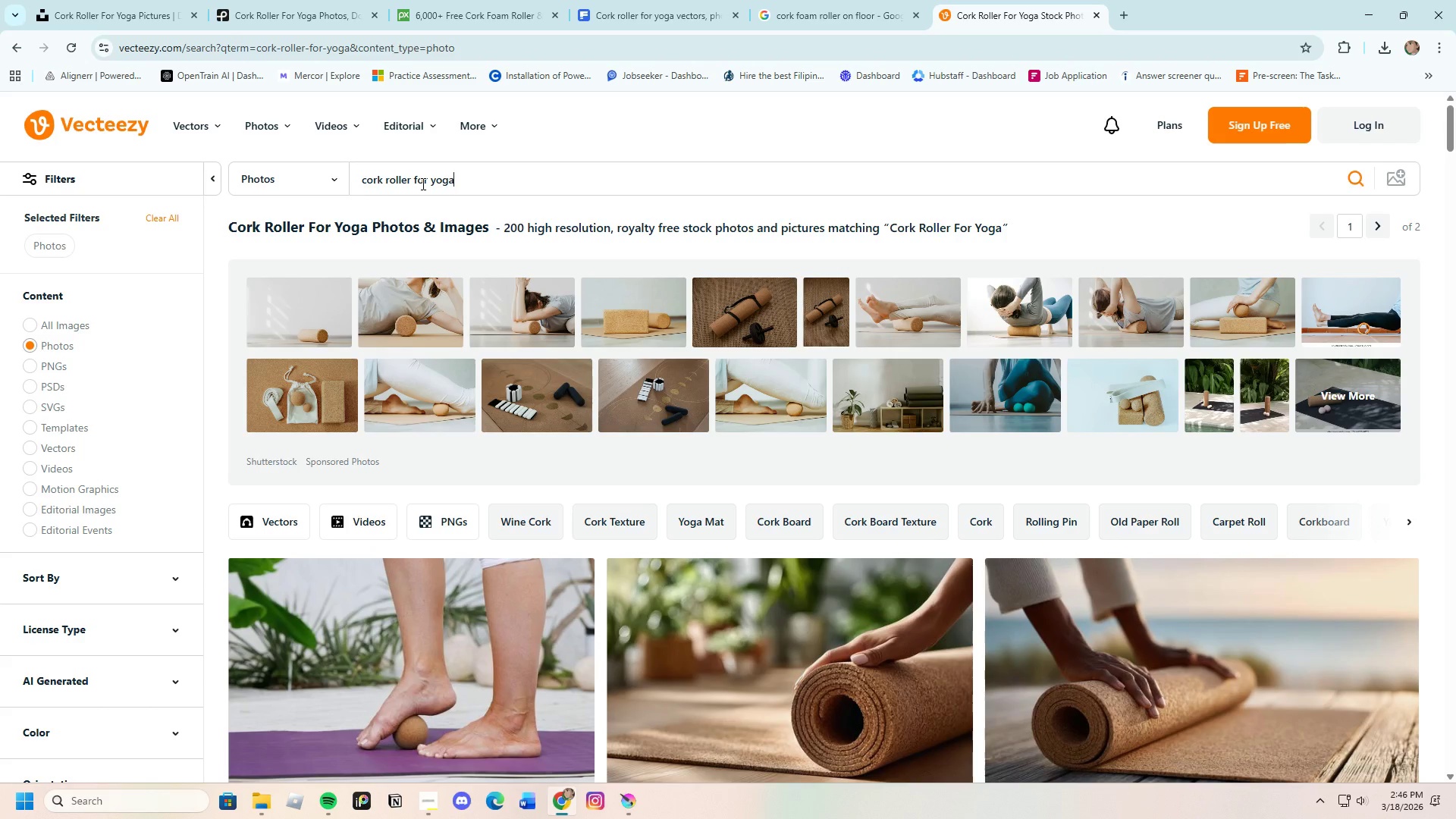 
wait(18.12)
 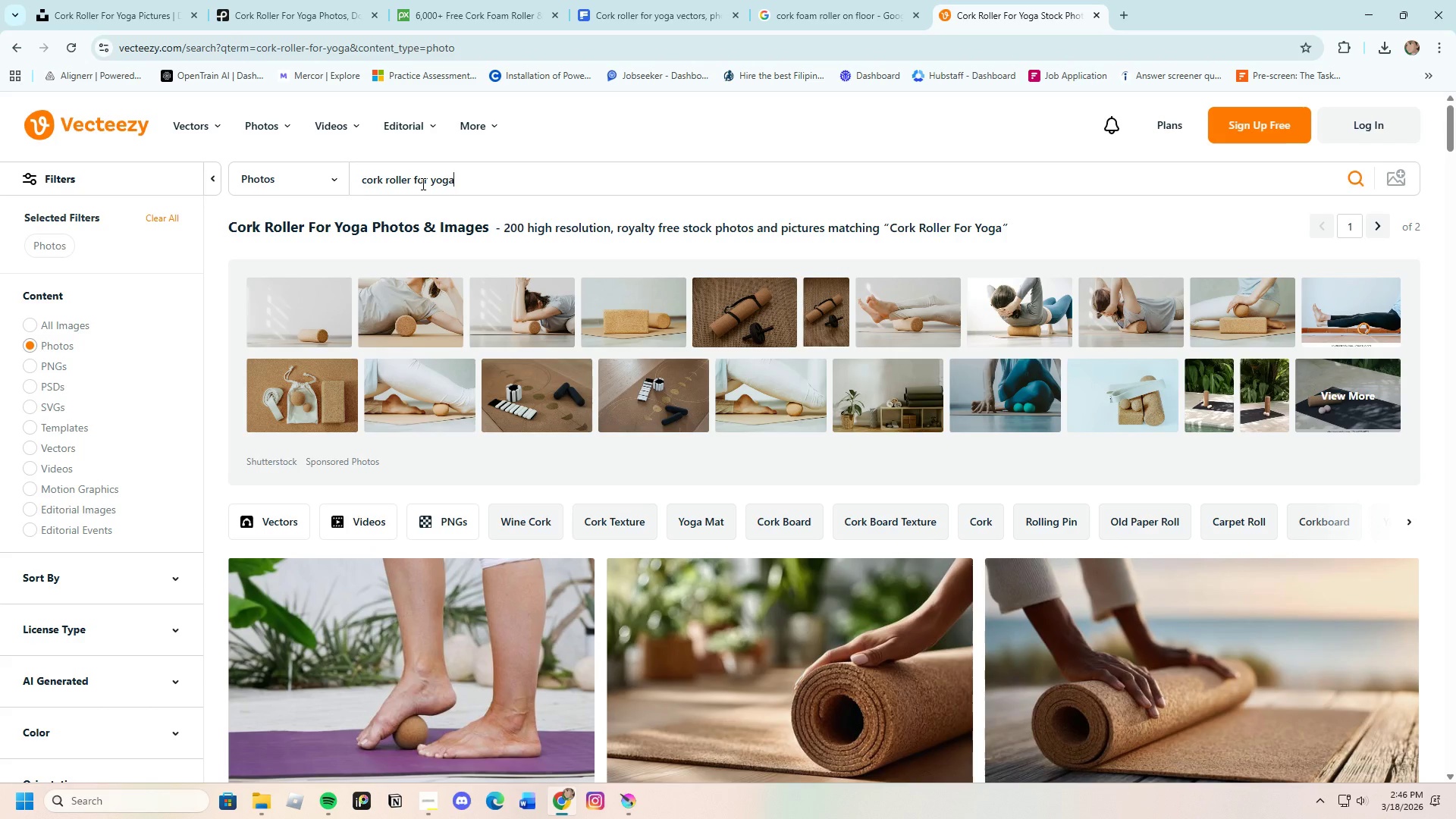 
scroll: coordinate [794, 555], scroll_direction: down, amount: 21.0
 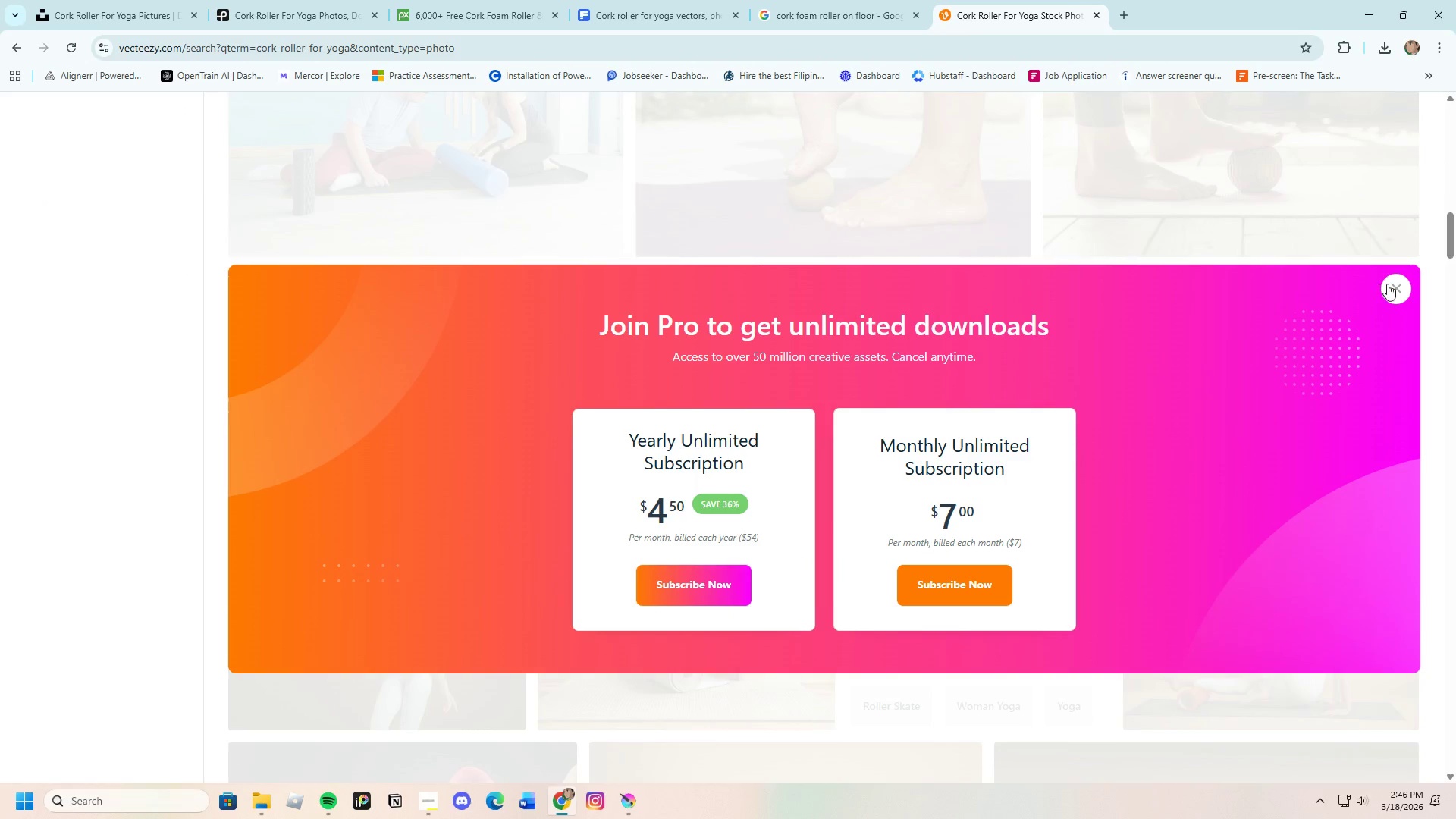 
left_click([1391, 284])
 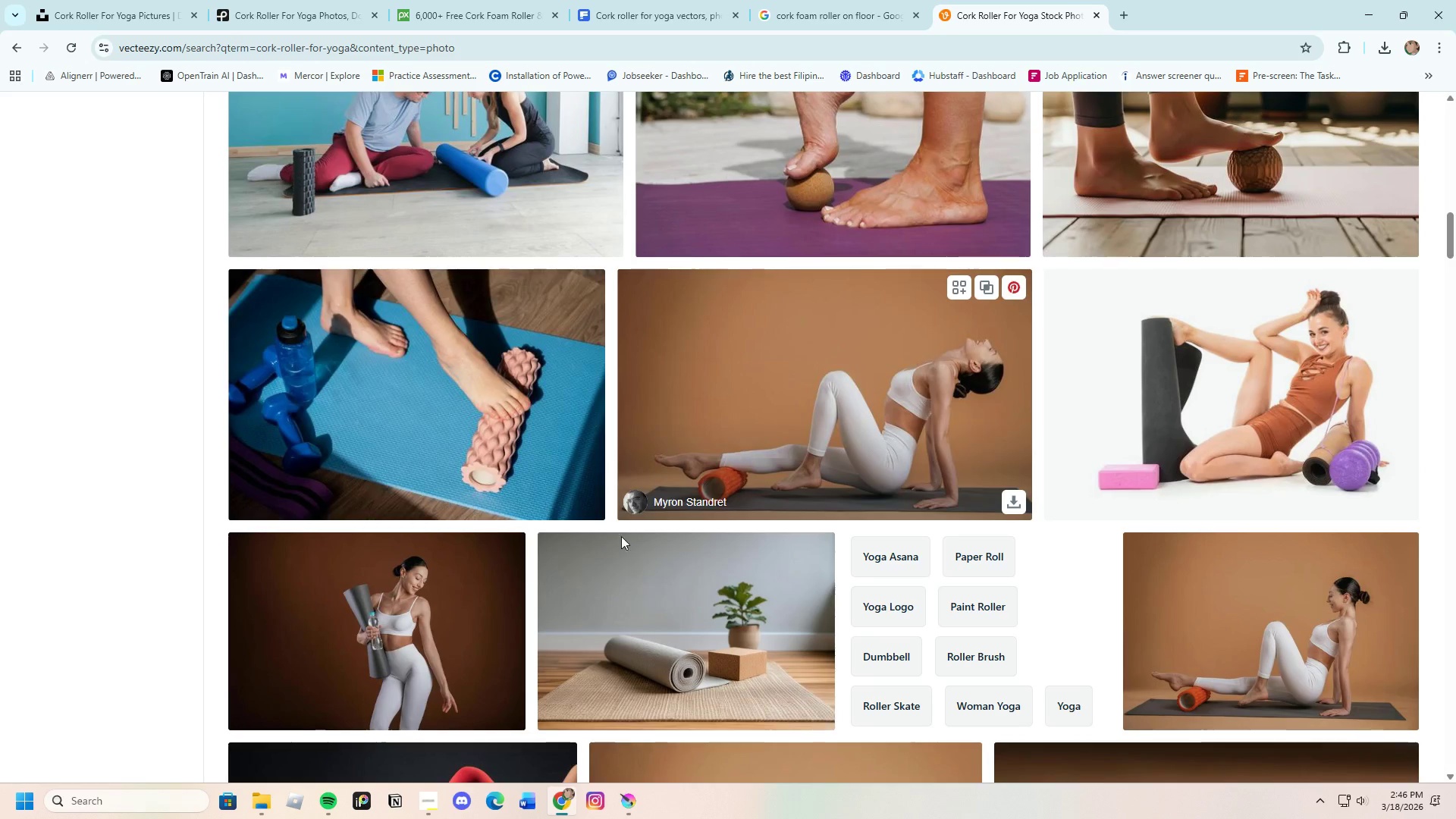 
scroll: coordinate [535, 601], scroll_direction: down, amount: 20.0
 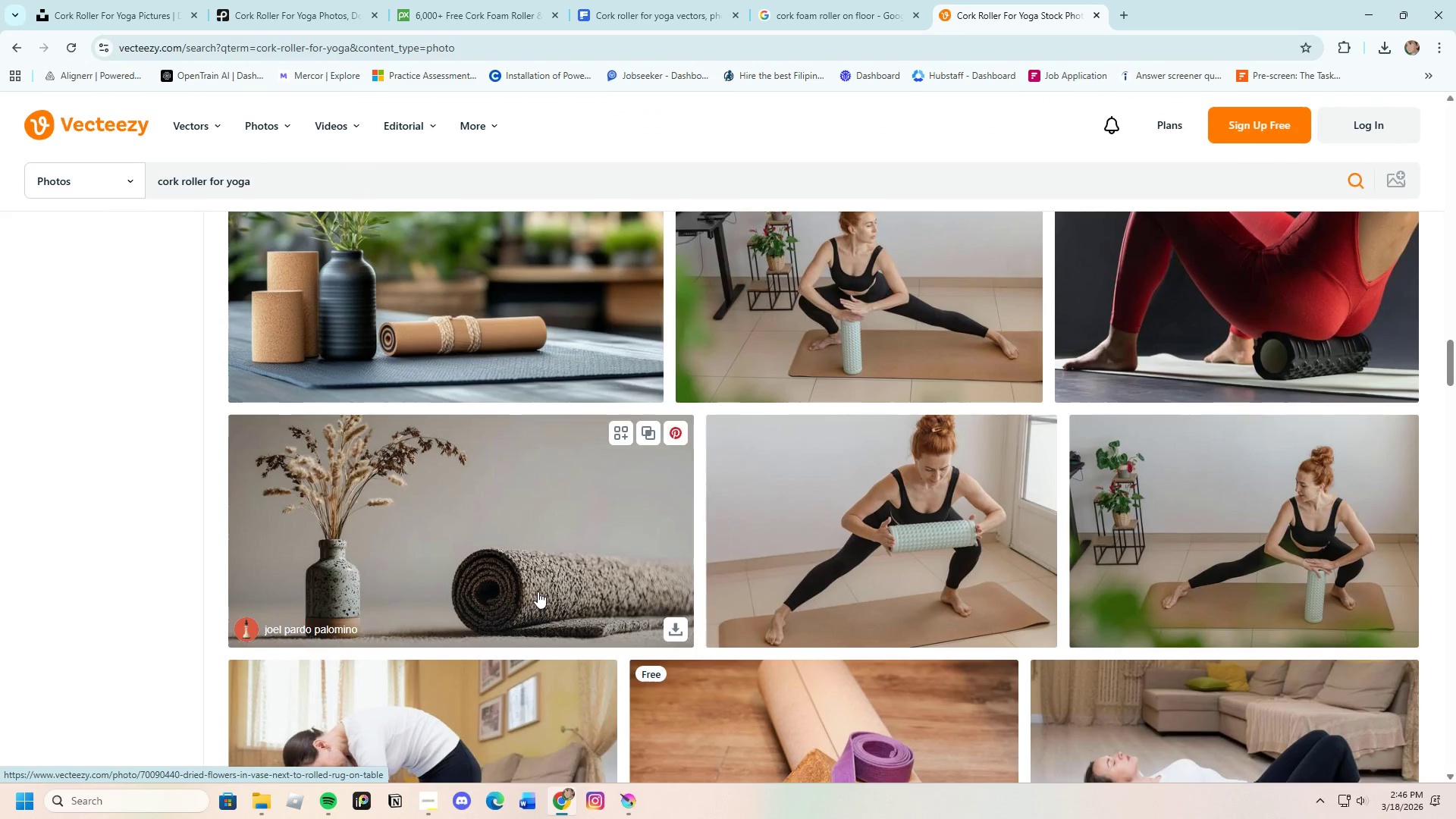 
scroll: coordinate [539, 592], scroll_direction: down, amount: 4.0
 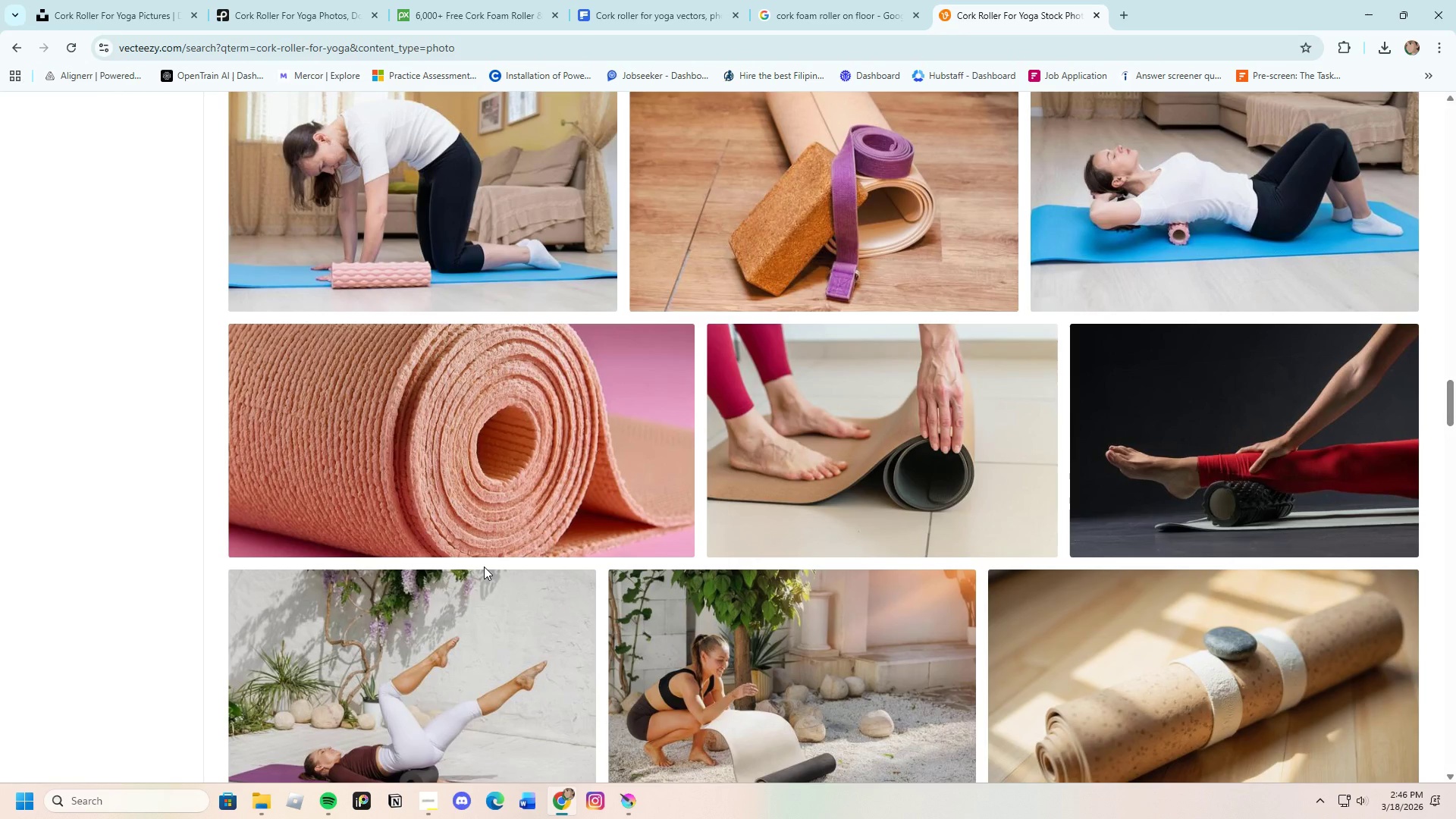 
wait(7.47)
 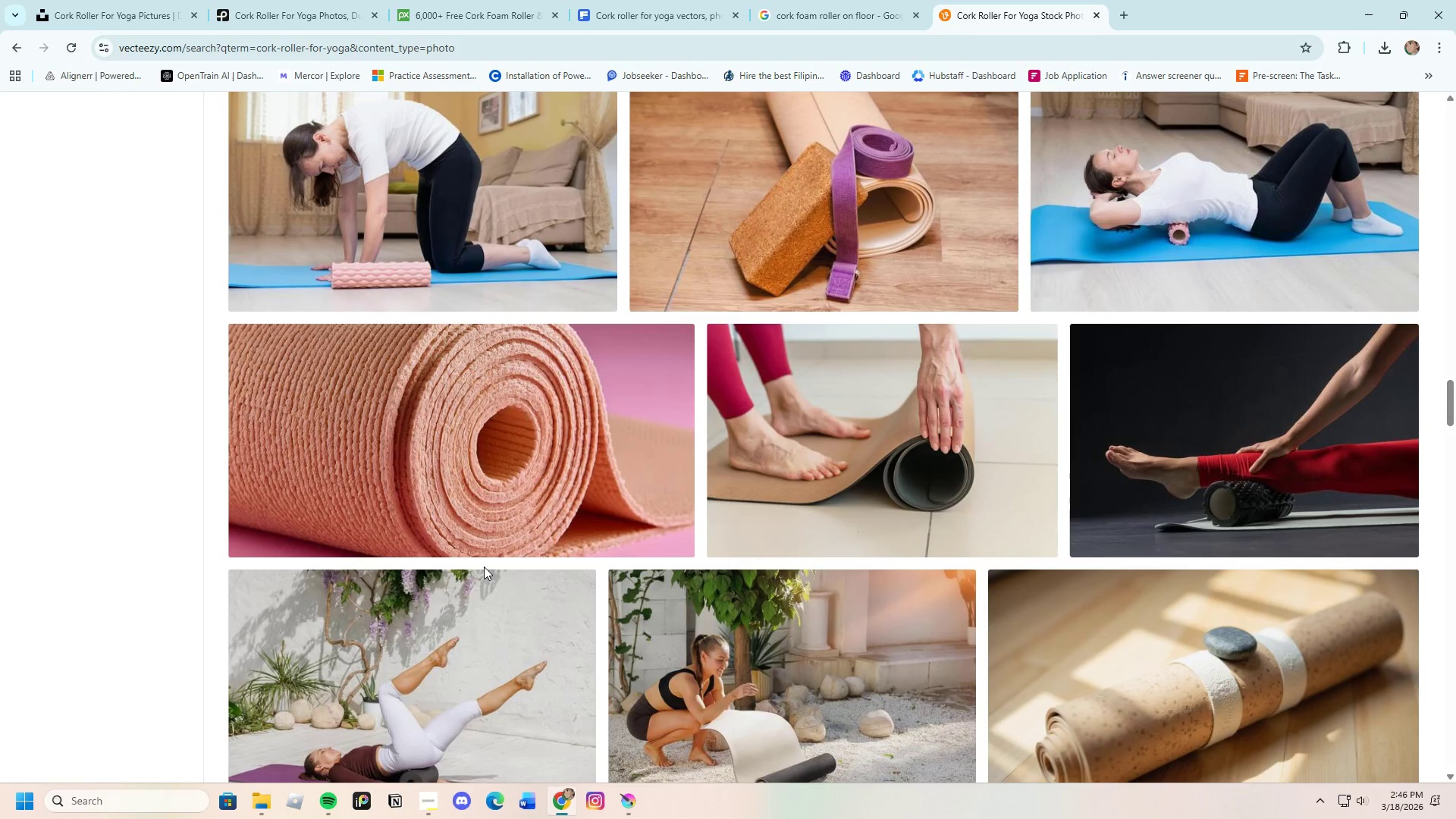 
scroll: coordinate [780, 500], scroll_direction: down, amount: 21.0
 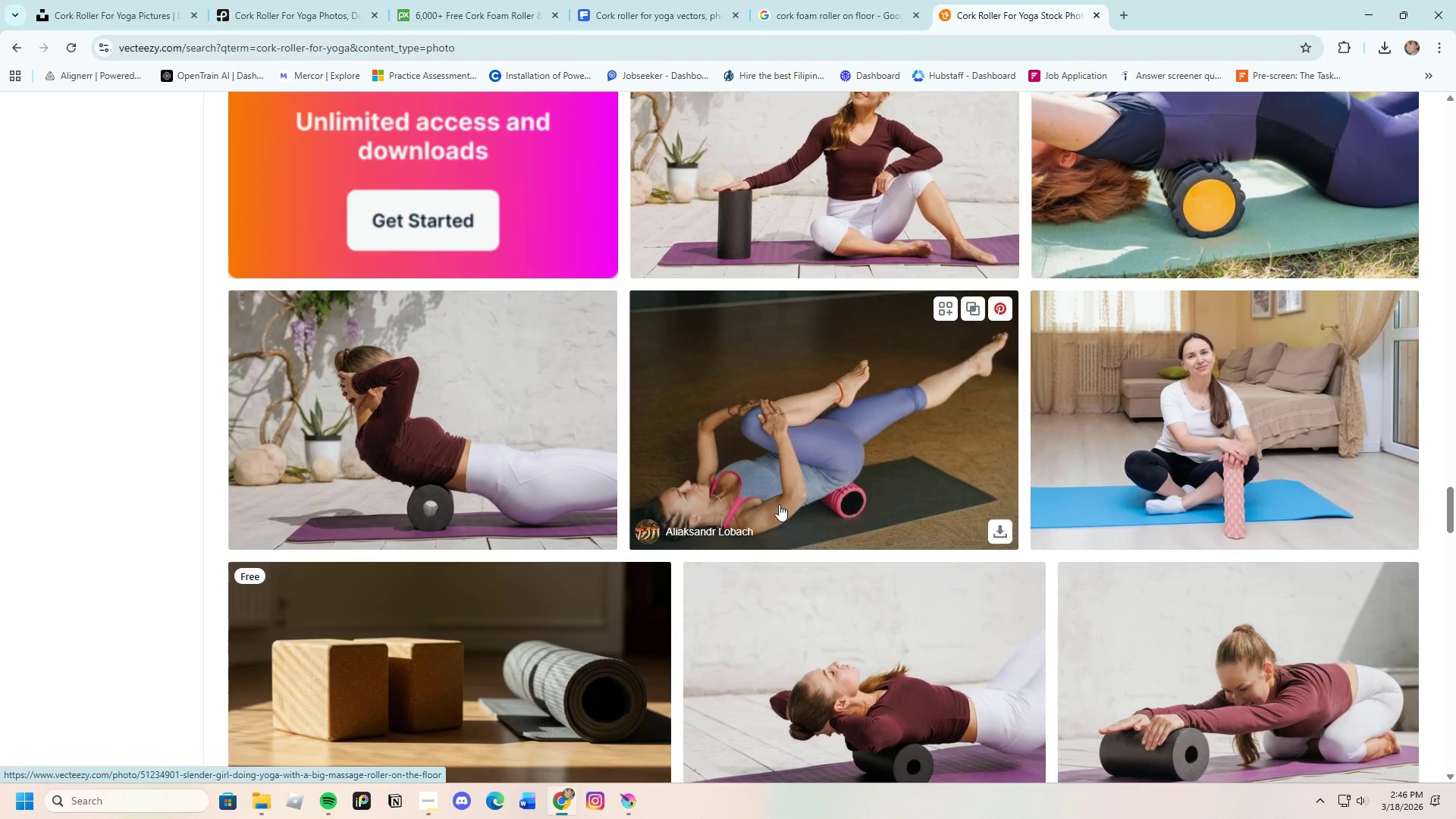 
scroll: coordinate [768, 506], scroll_direction: down, amount: 16.0
 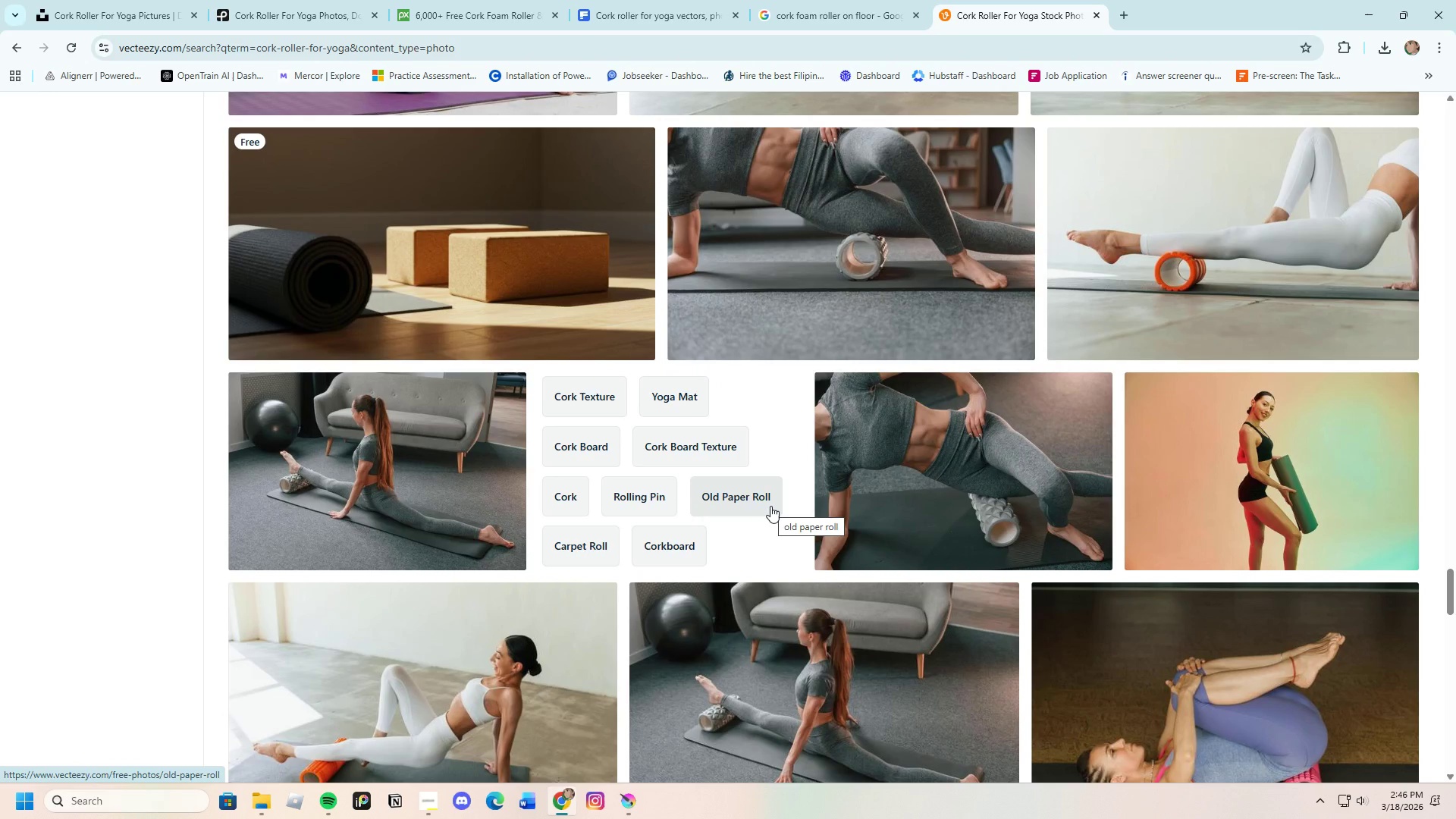 
left_click([568, 403])
 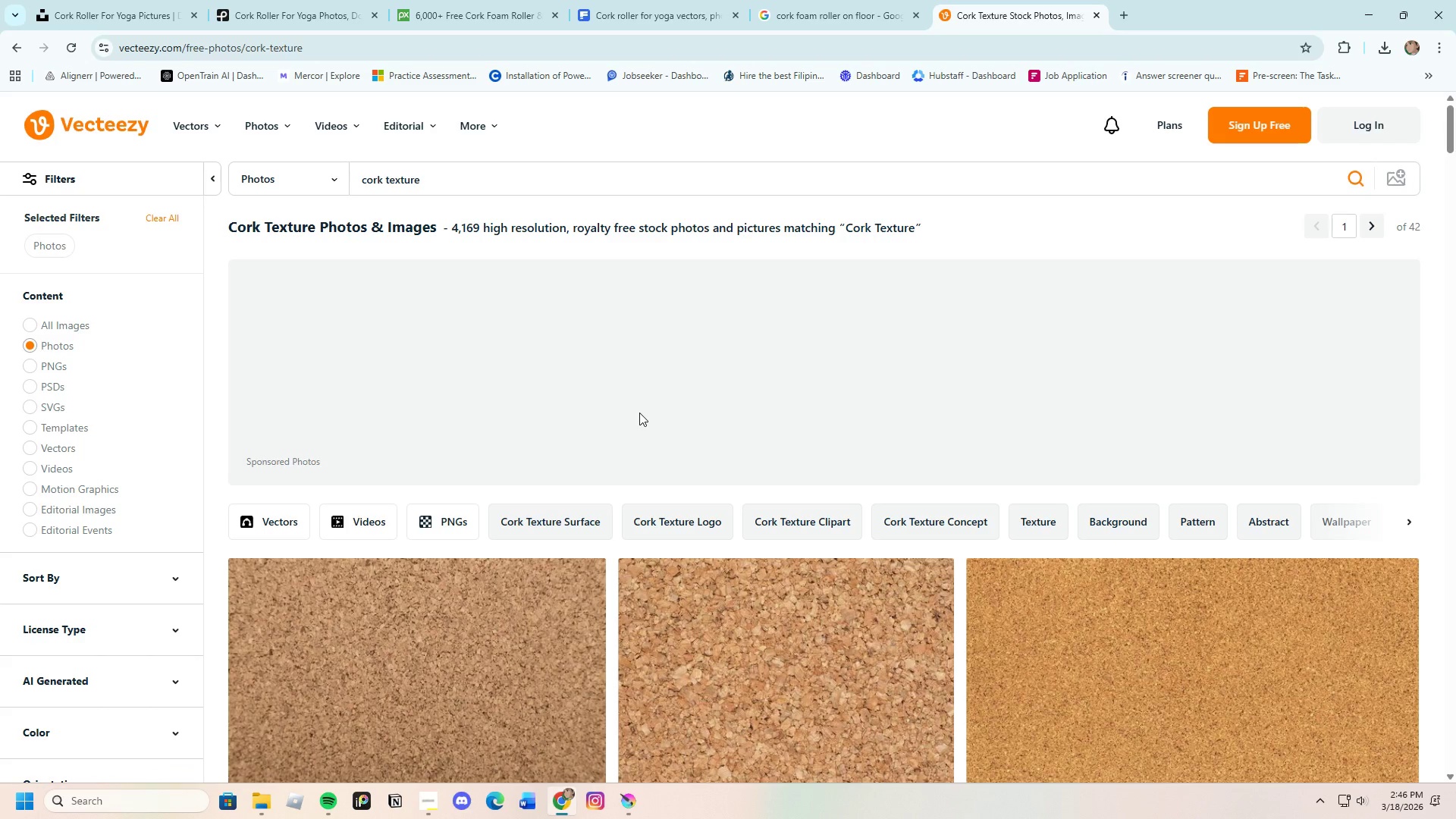 
scroll: coordinate [535, 339], scroll_direction: down, amount: 1.0
 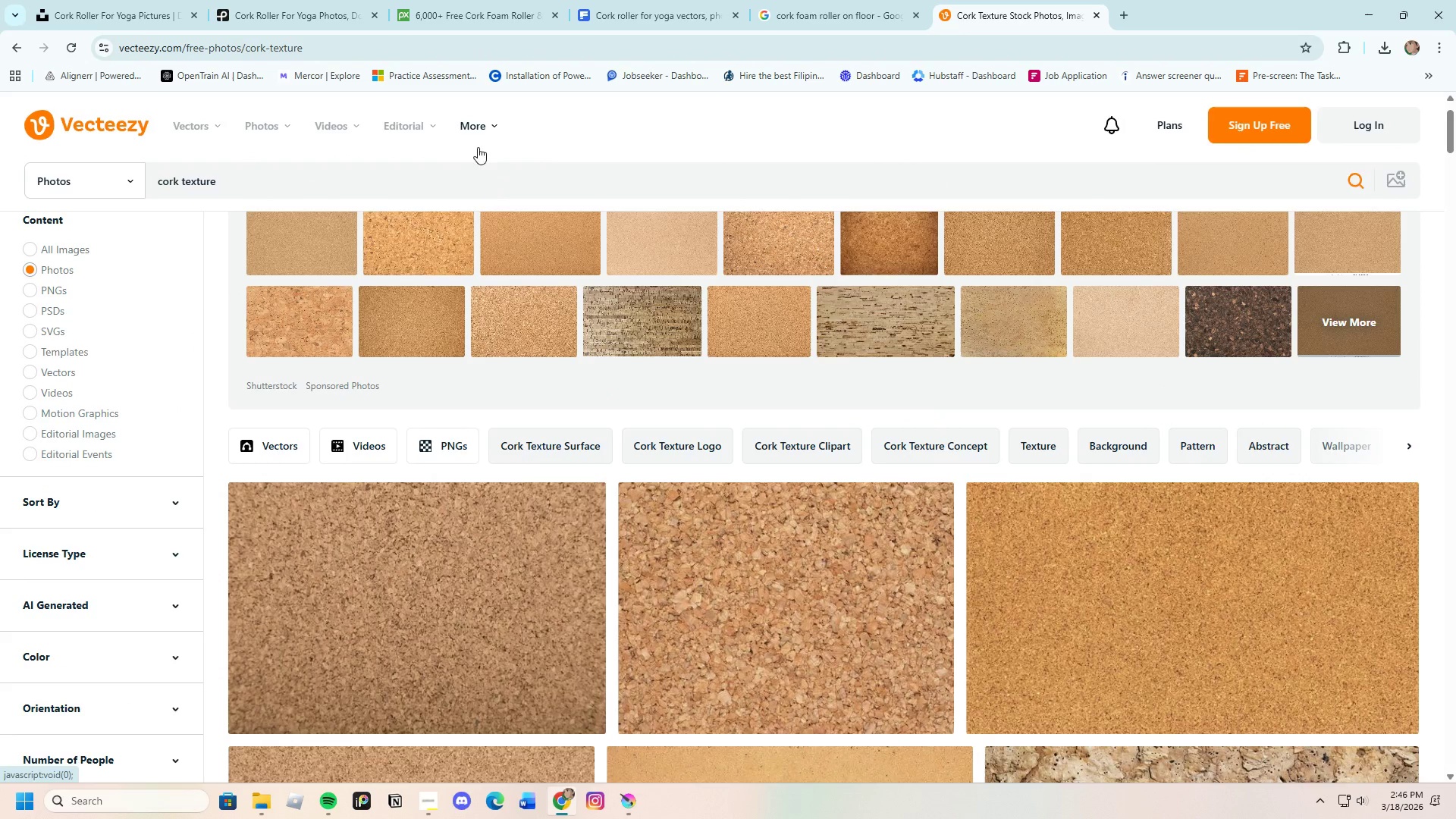 
scroll: coordinate [452, 212], scroll_direction: up, amount: 1.0
 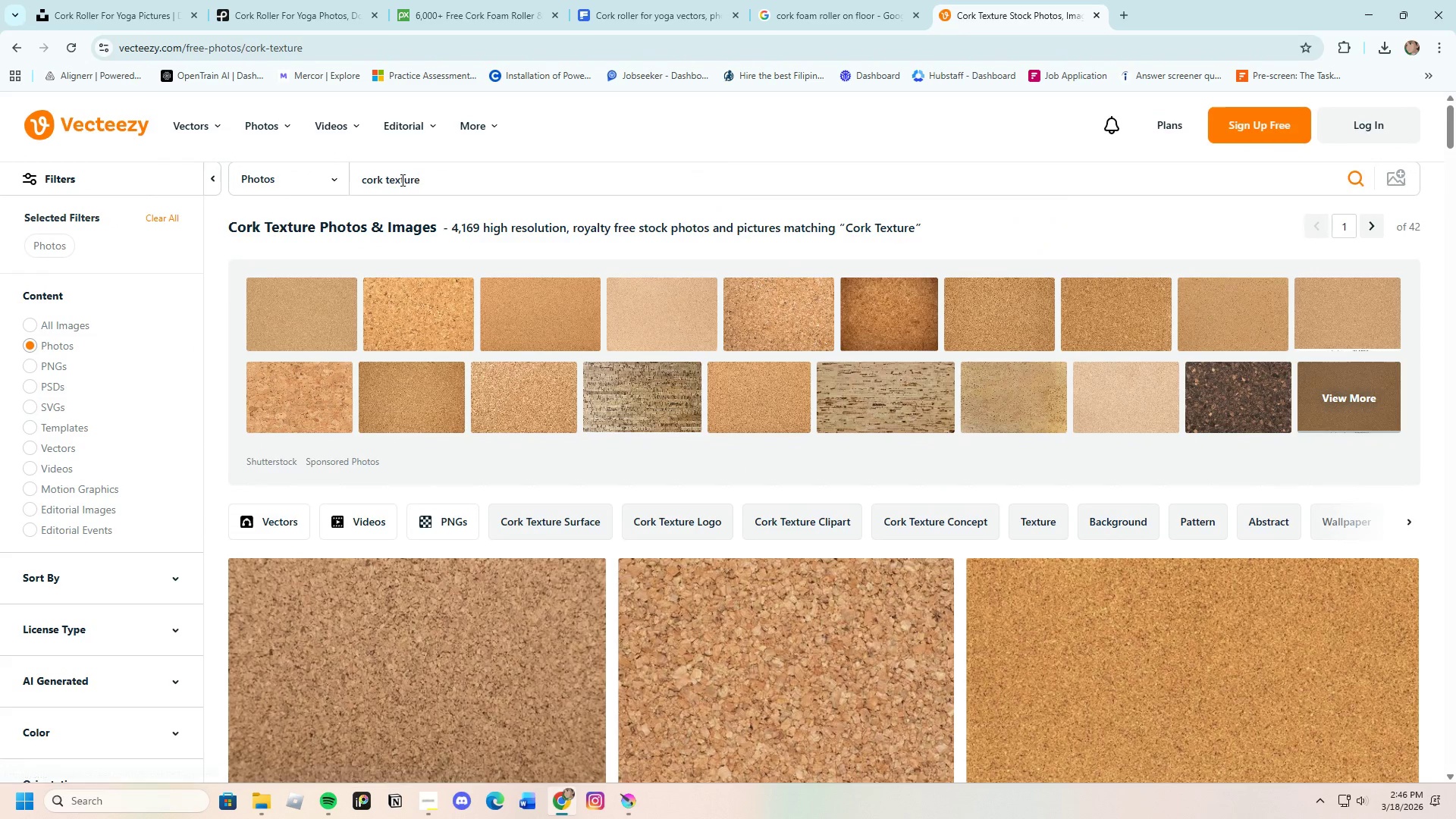 
left_click([488, 199])
 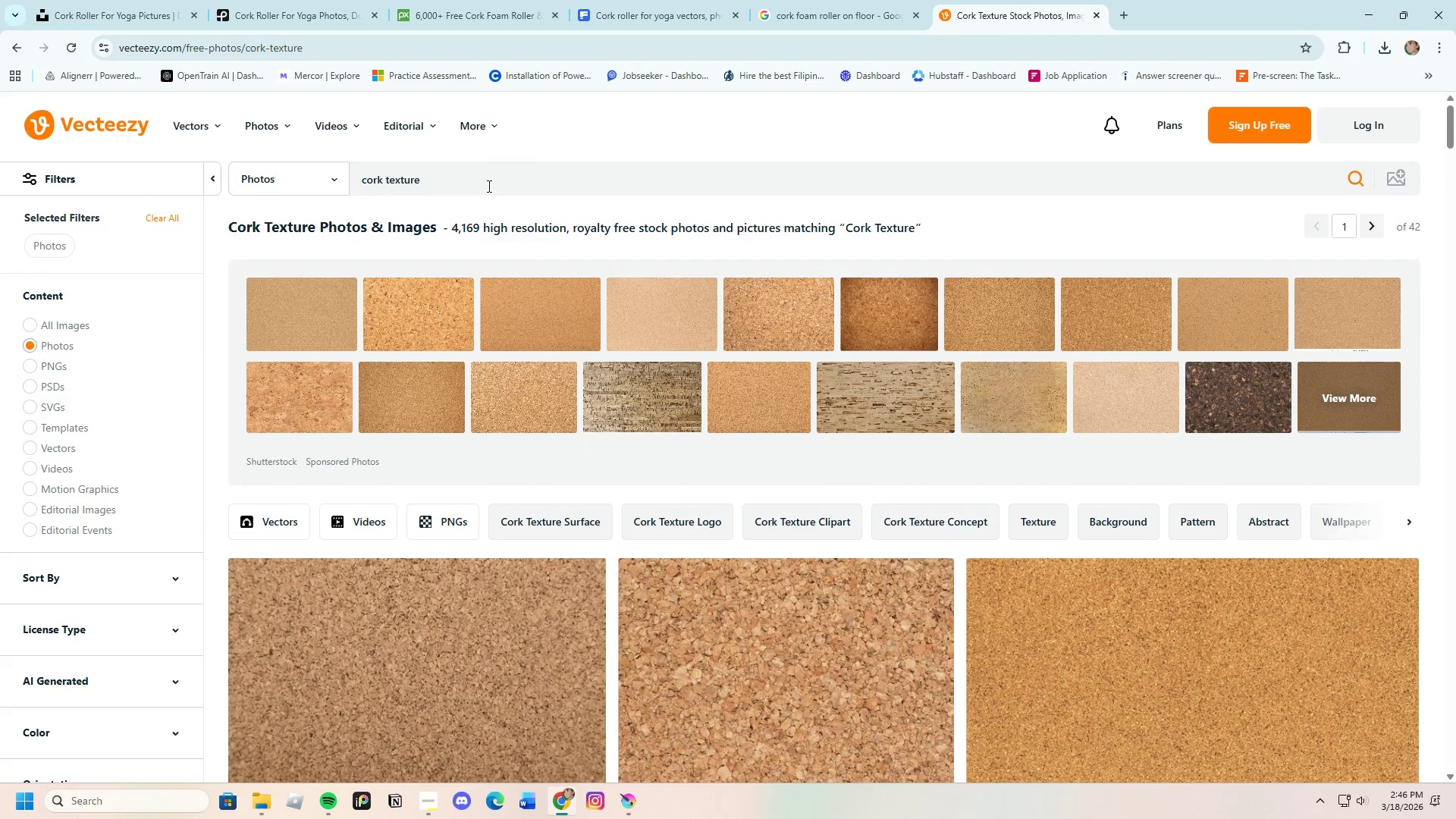 
scroll: coordinate [410, 181], scroll_direction: up, amount: 3.0
 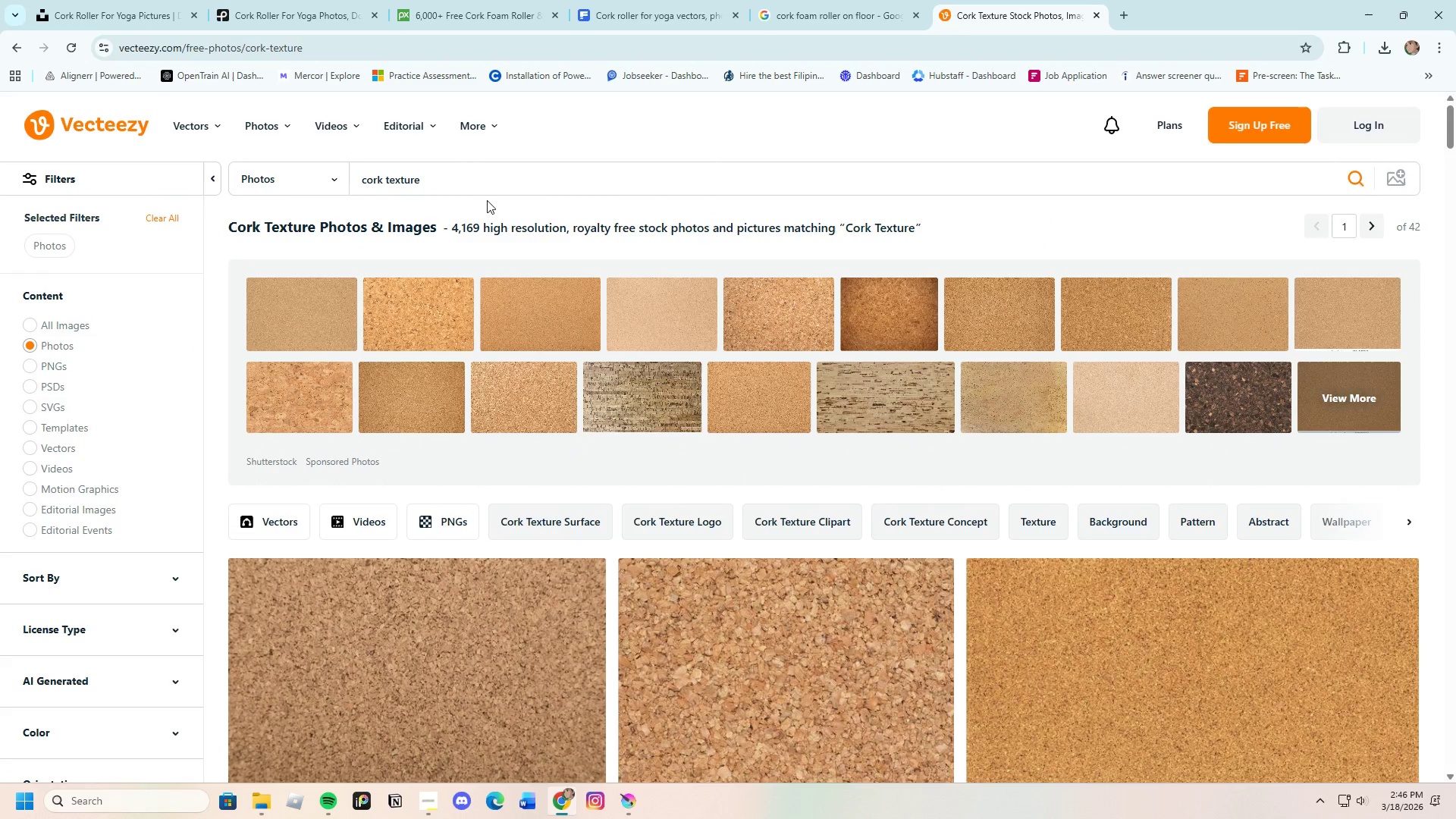 
left_click([488, 182])
 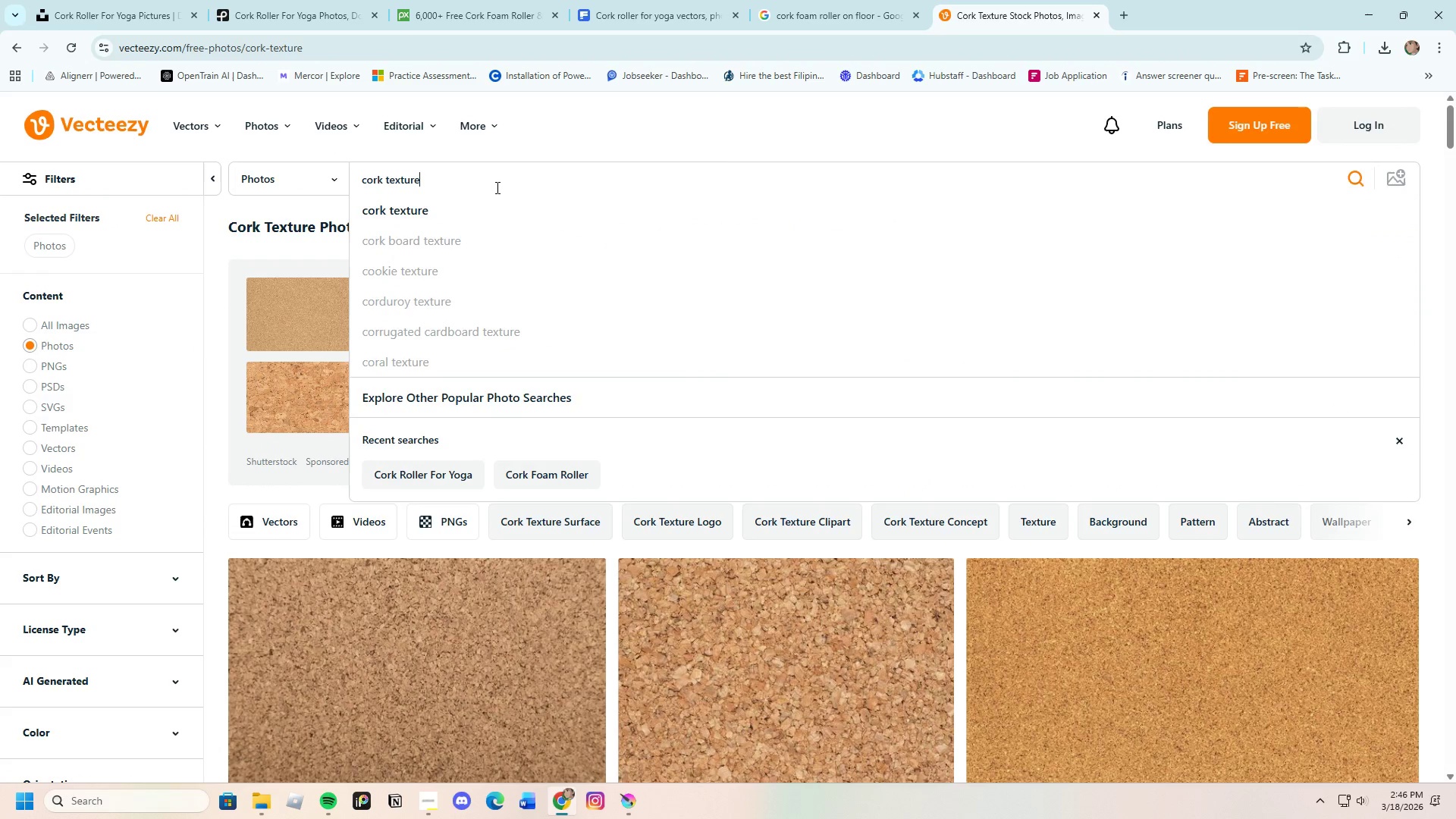 
type( roller yoga)
 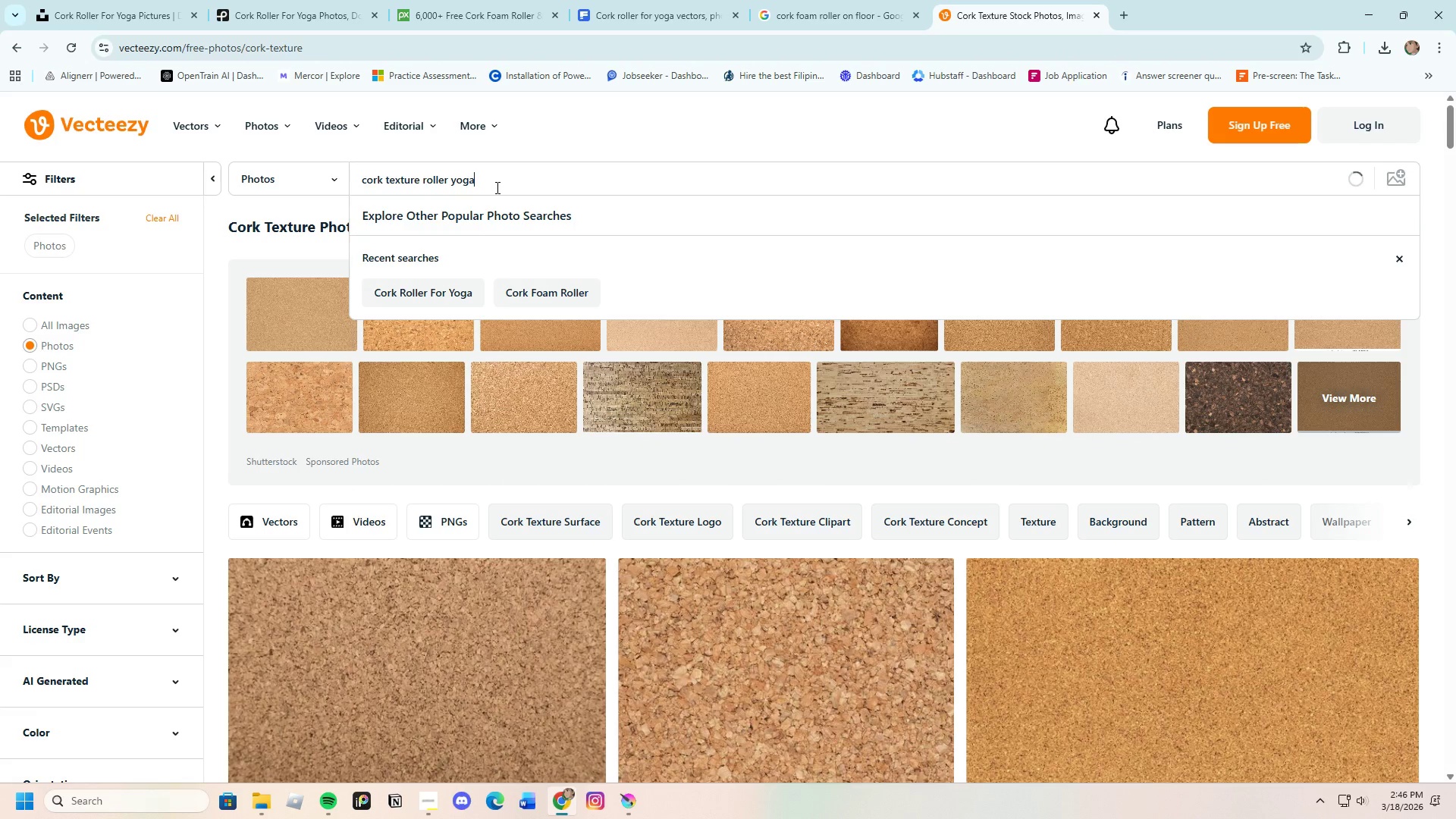 
key(Enter)
 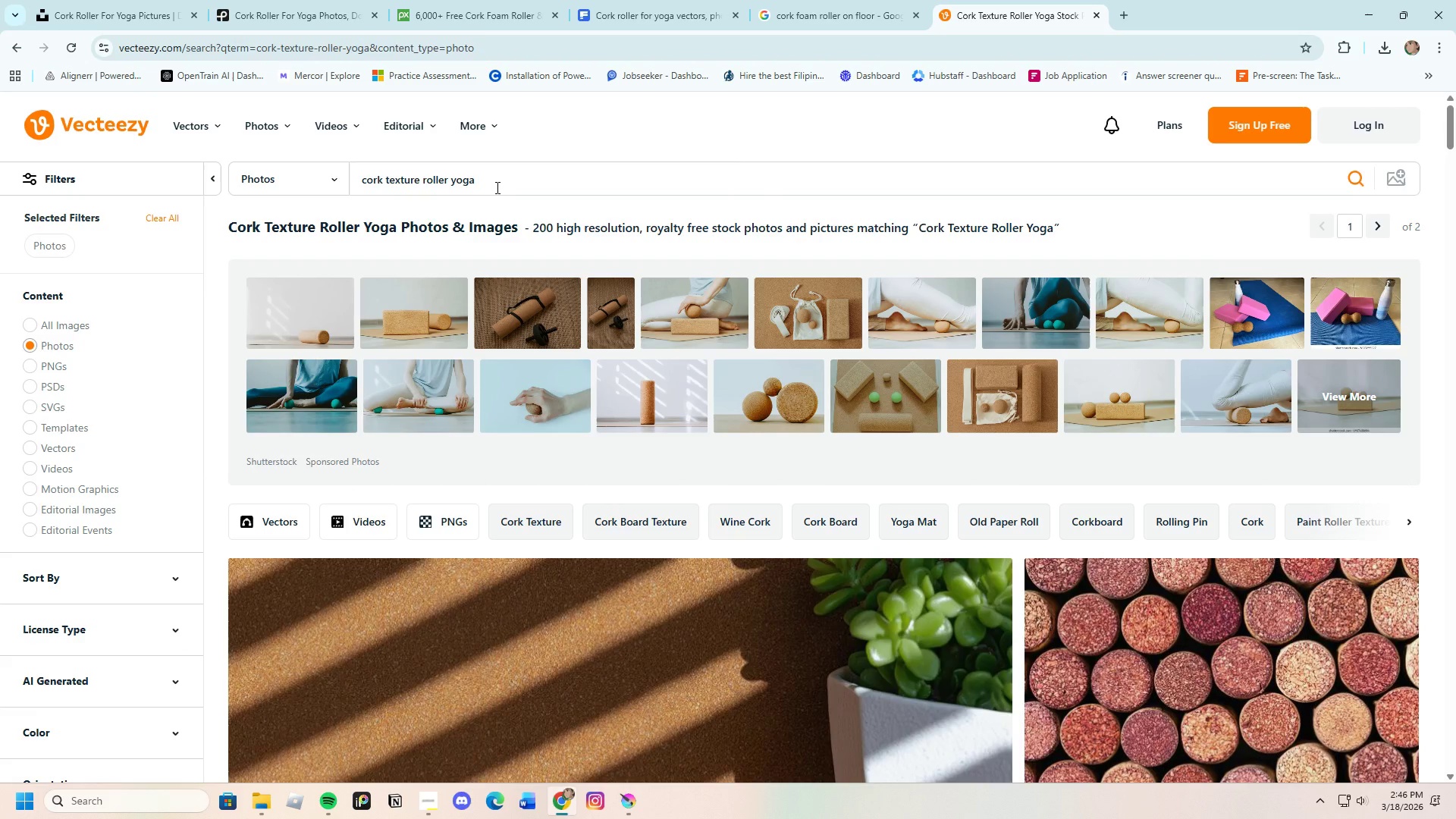 
scroll: coordinate [532, 565], scroll_direction: down, amount: 41.0
 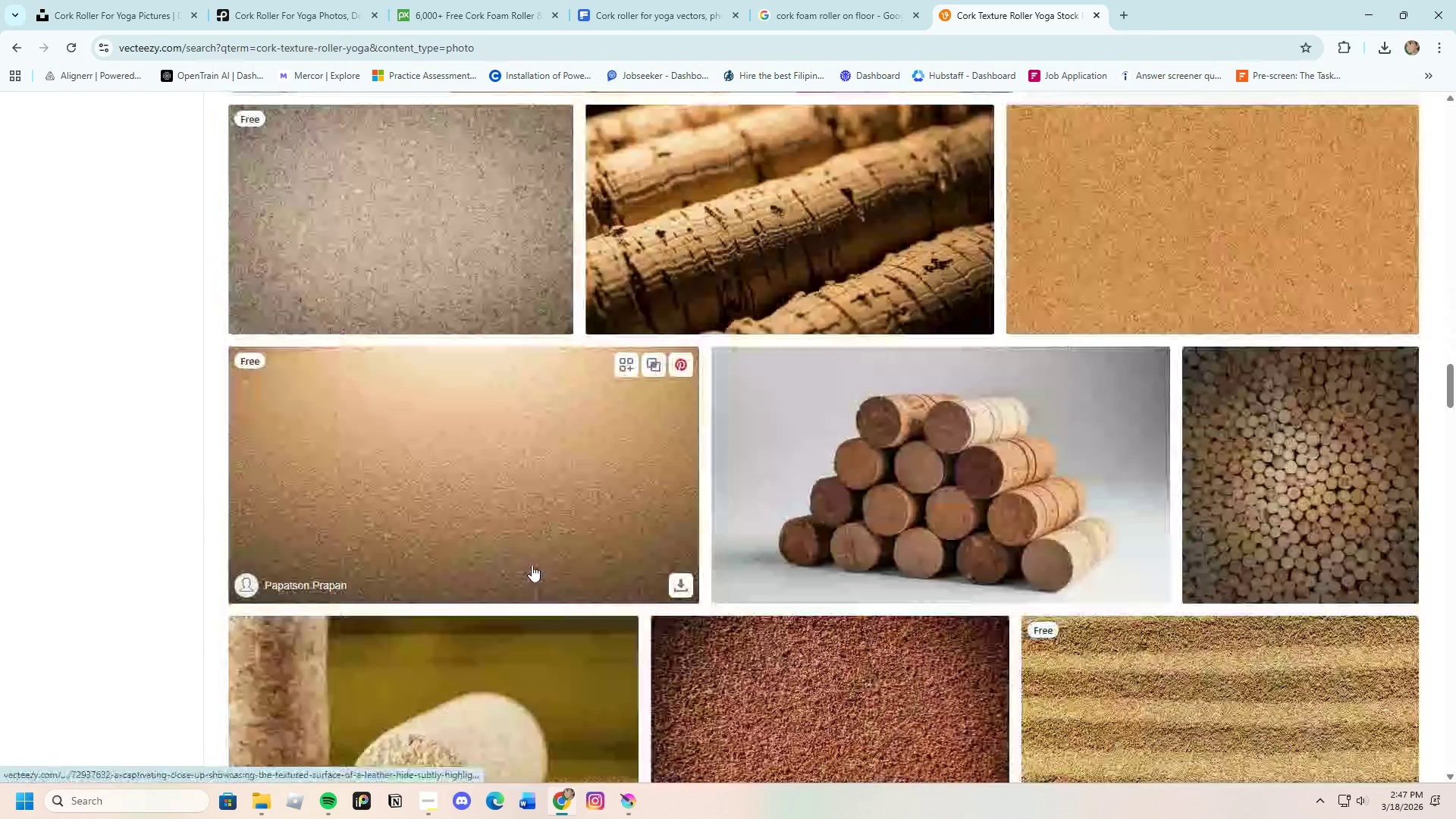 
scroll: coordinate [560, 560], scroll_direction: down, amount: 6.0
 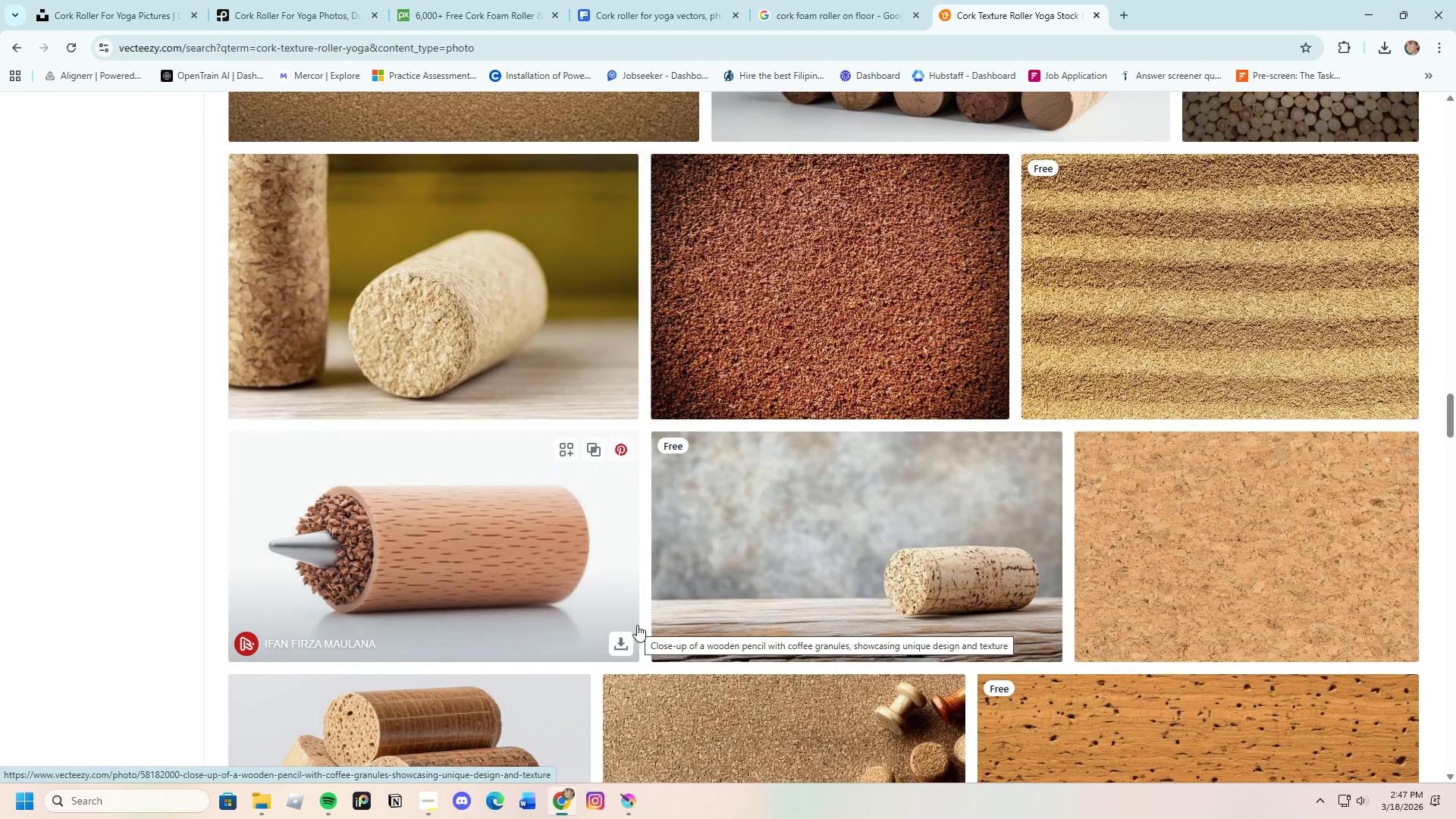 
wait(8.18)
 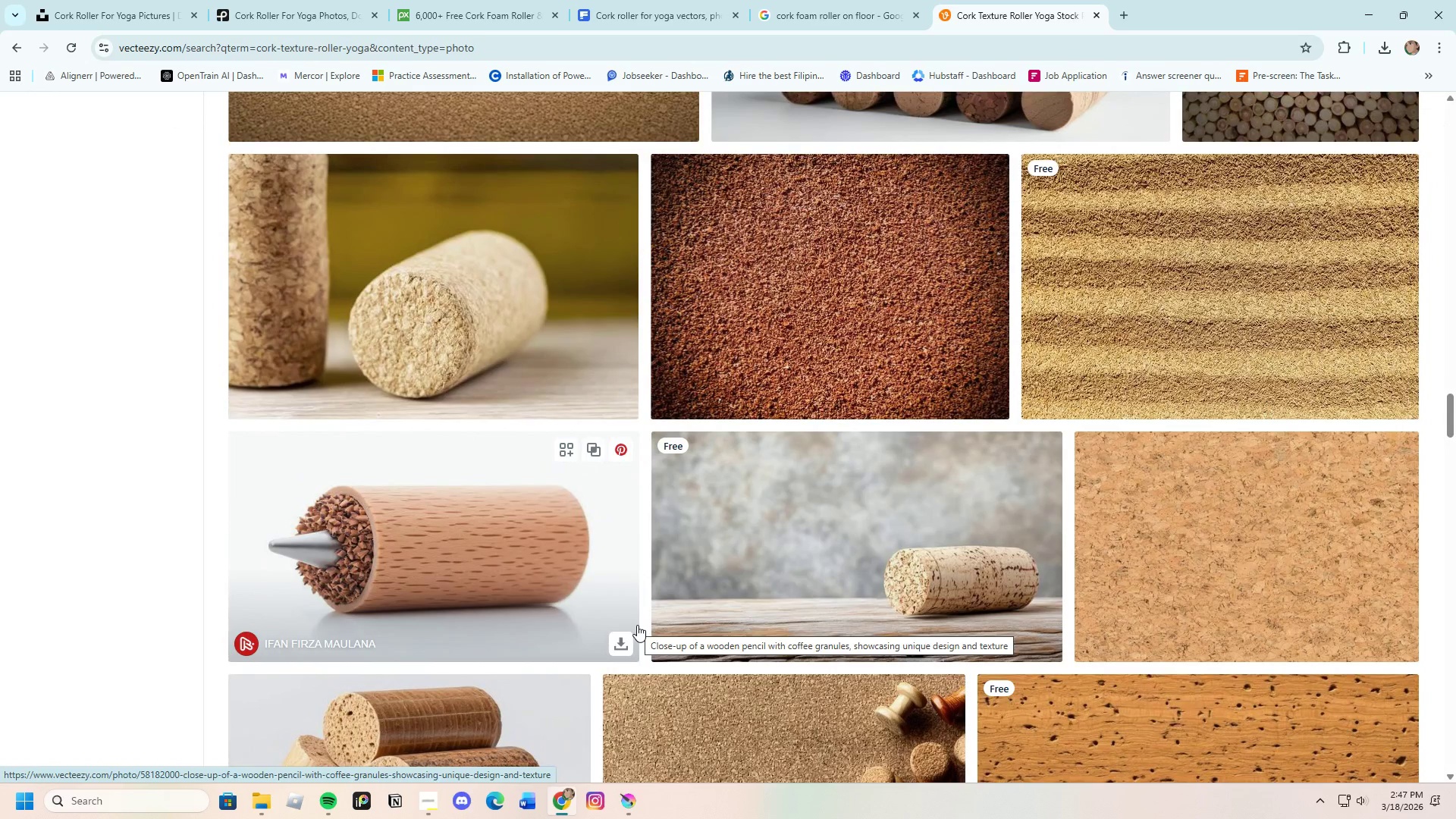 
scroll: coordinate [855, 465], scroll_direction: down, amount: 34.0
 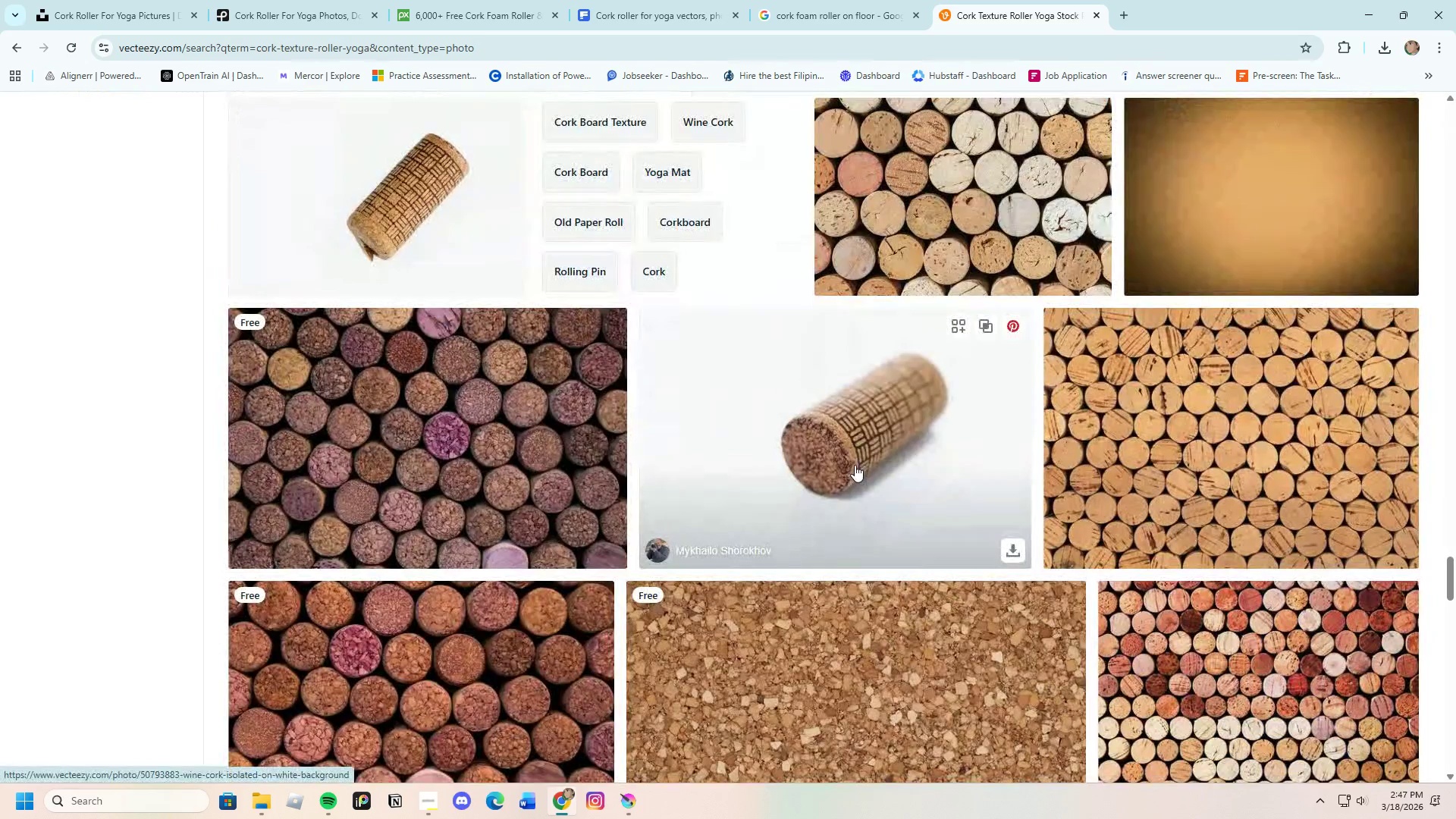 
scroll: coordinate [854, 464], scroll_direction: up, amount: 5.0
 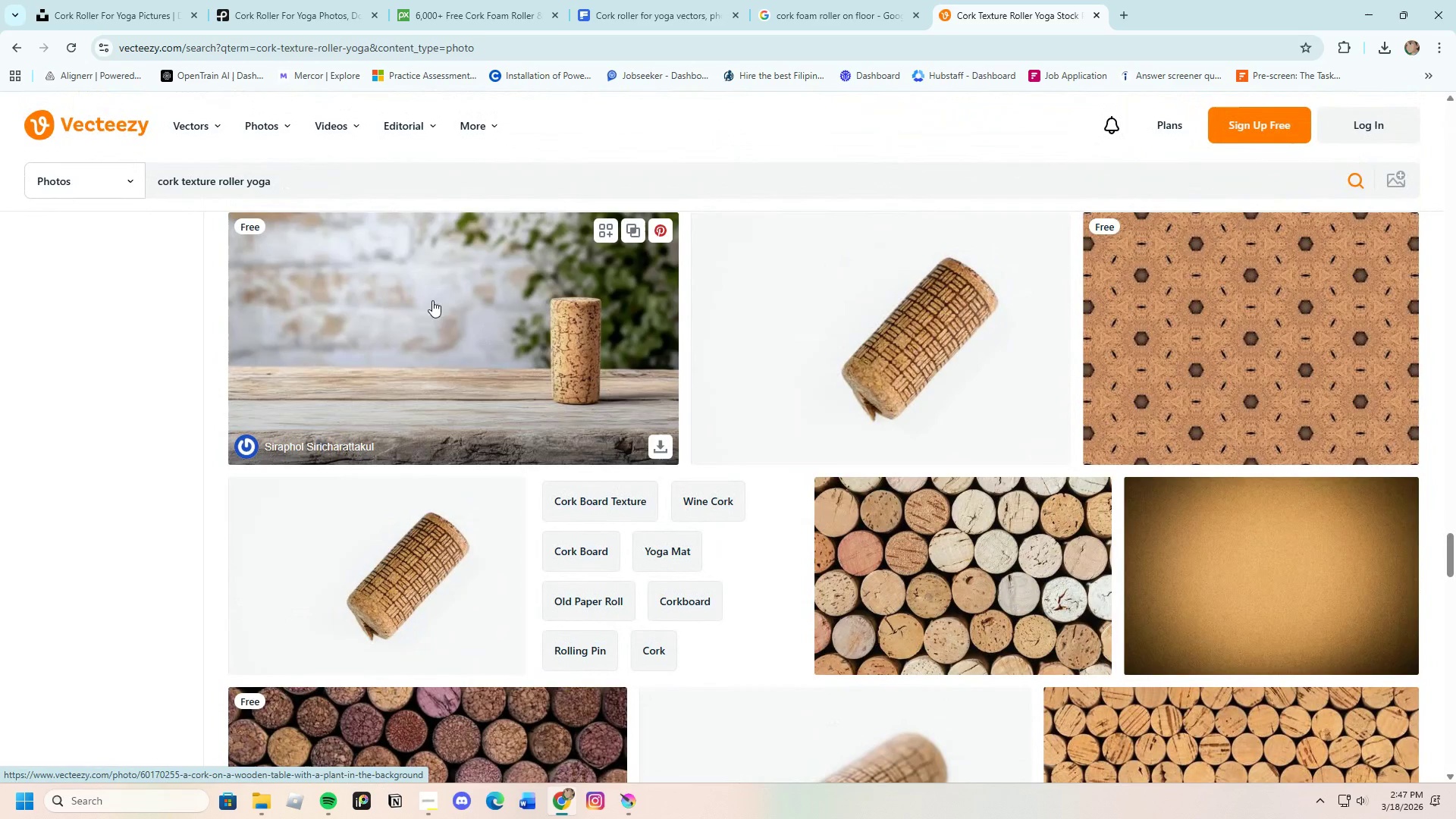 
scroll: coordinate [839, 562], scroll_direction: down, amount: 13.0
 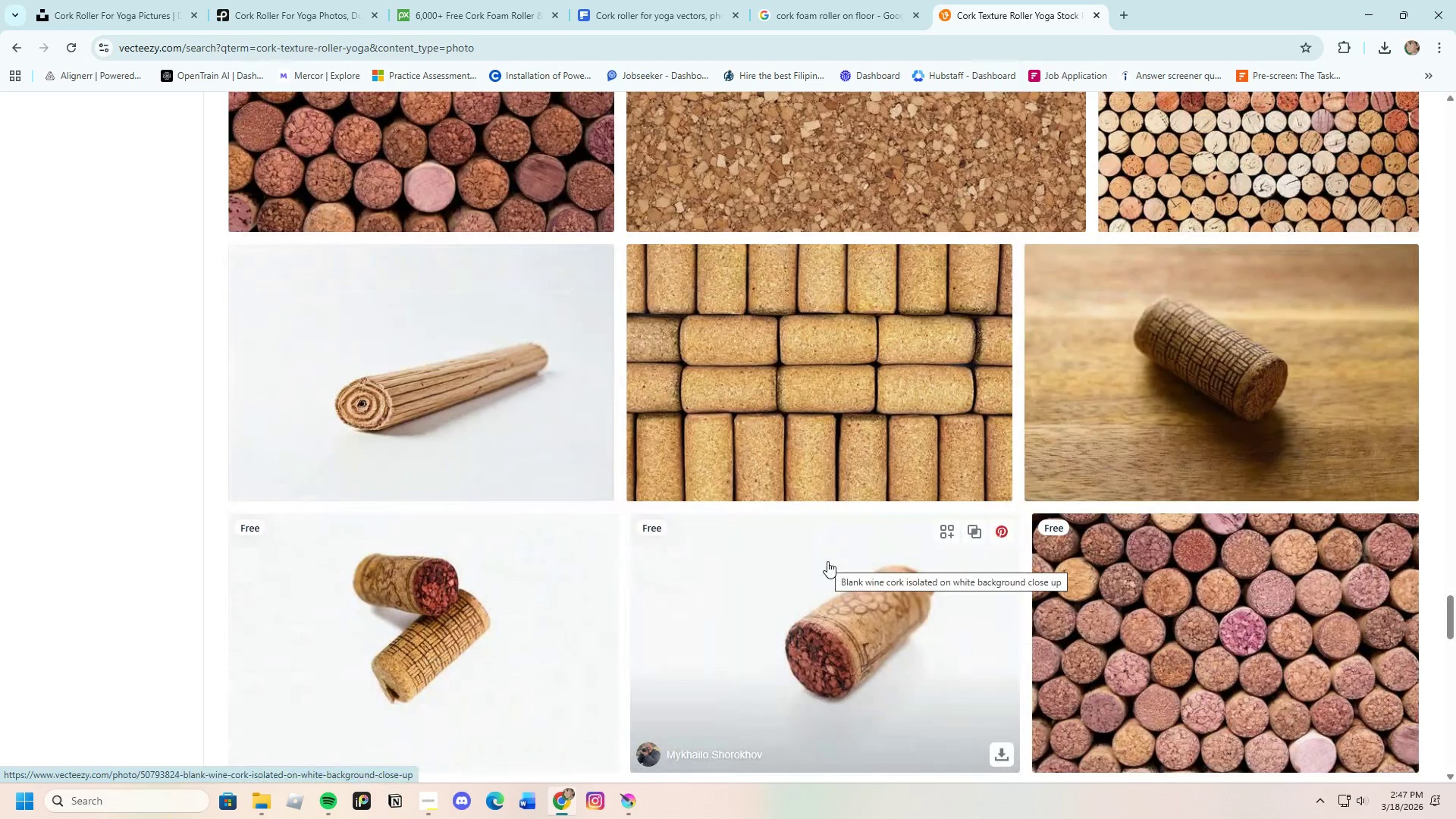 
wait(6.41)
 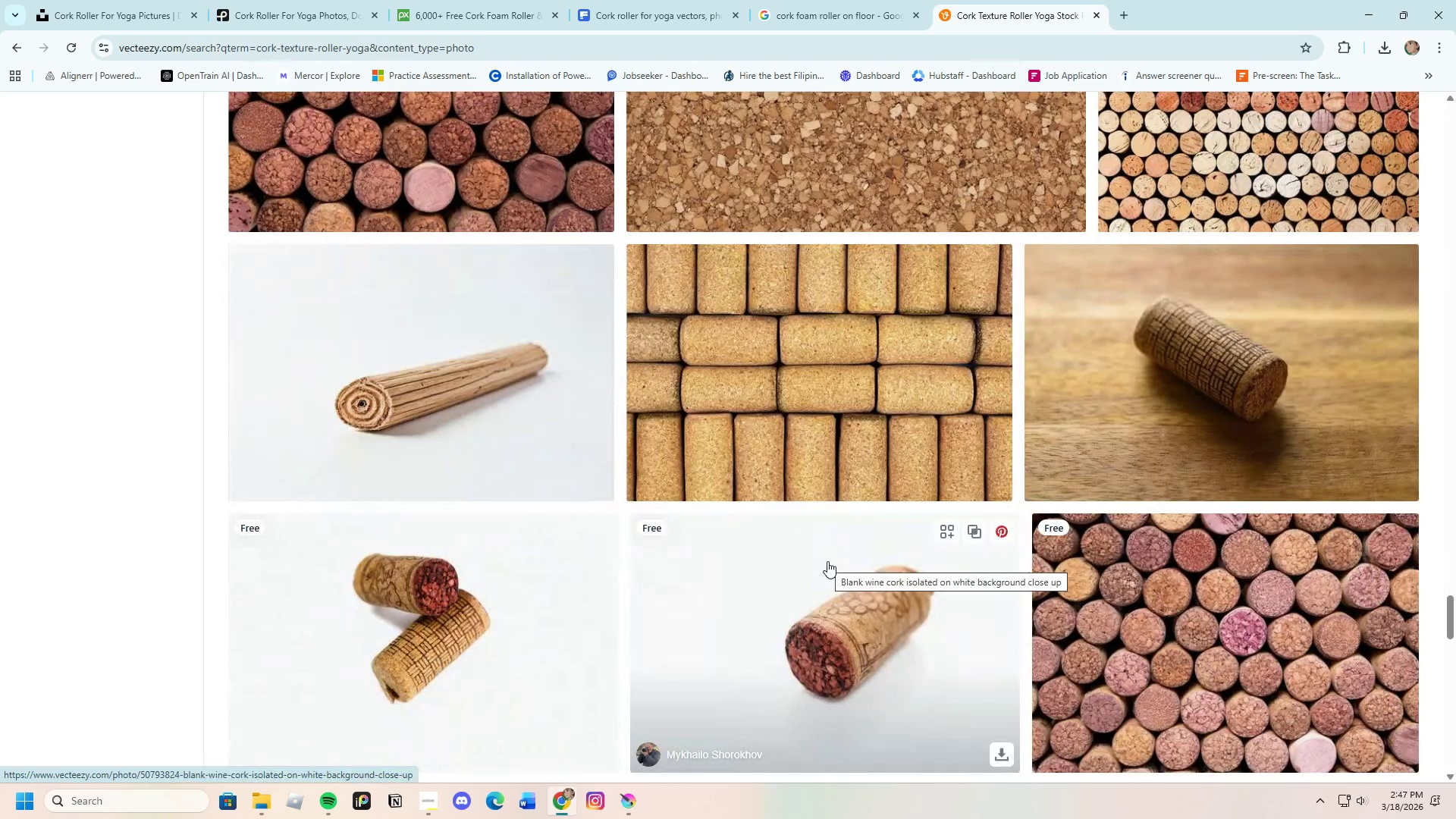 
scroll: coordinate [811, 659], scroll_direction: down, amount: 18.0
 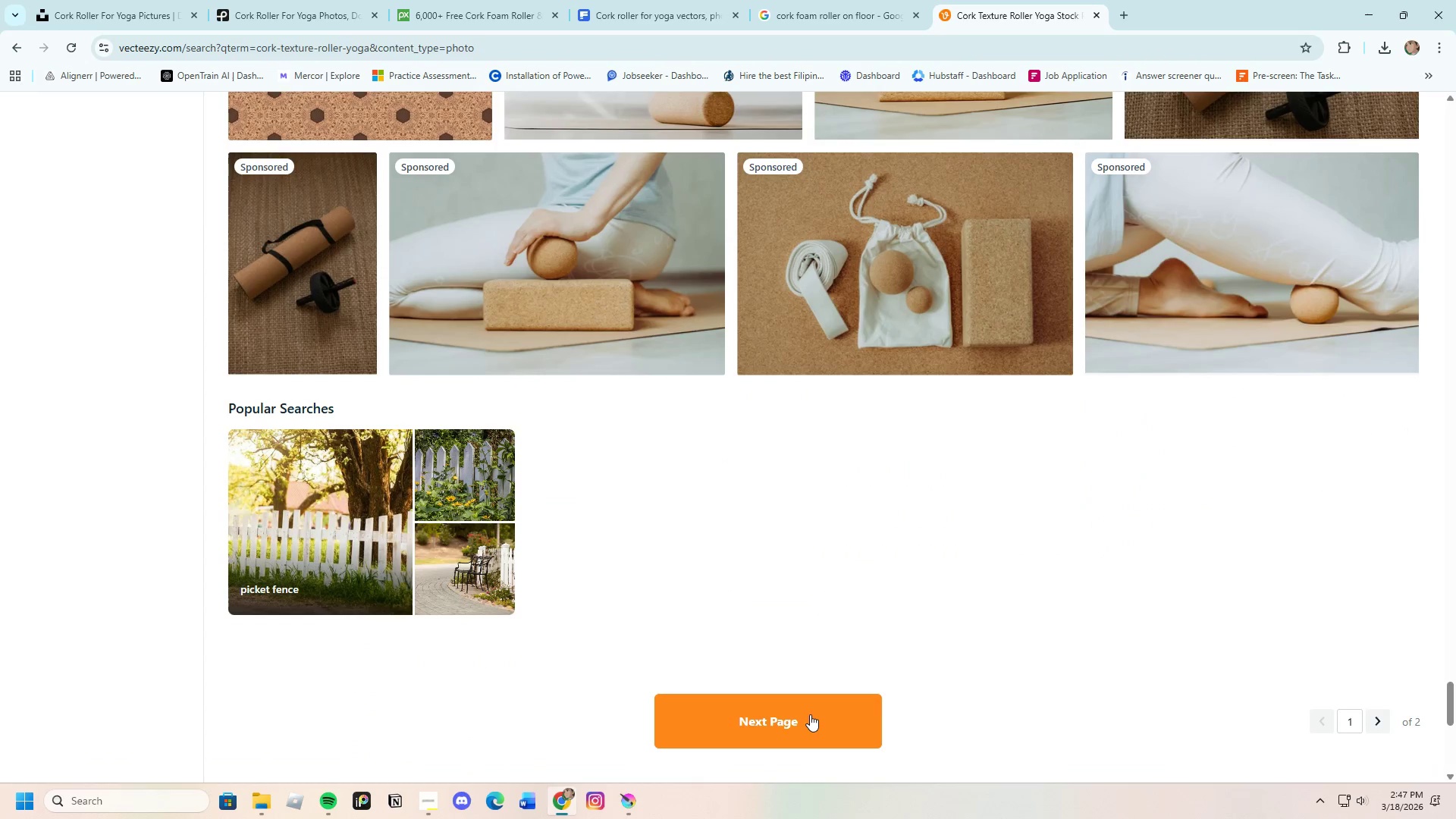 
left_click([810, 714])
 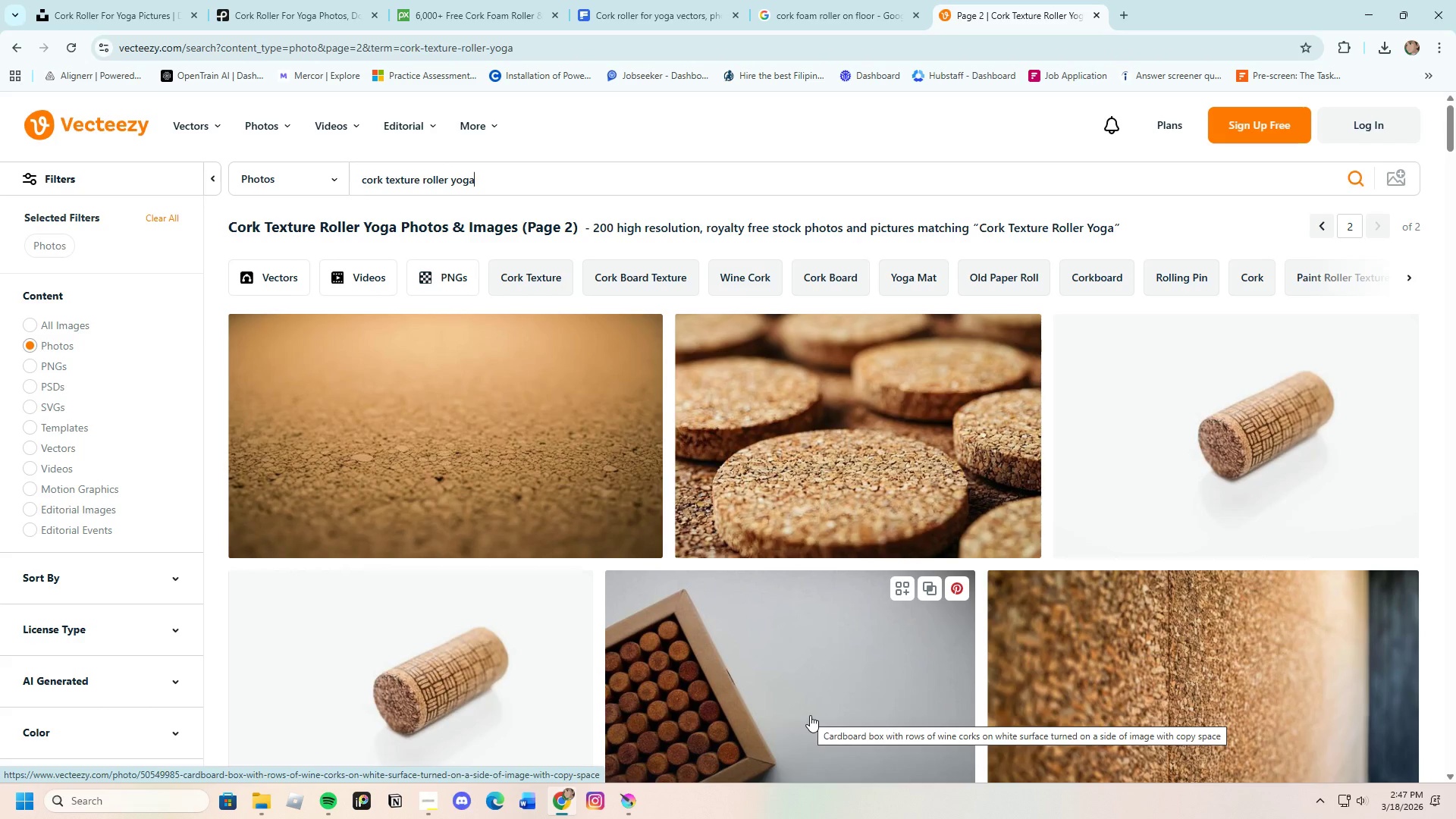 
wait(6.45)
 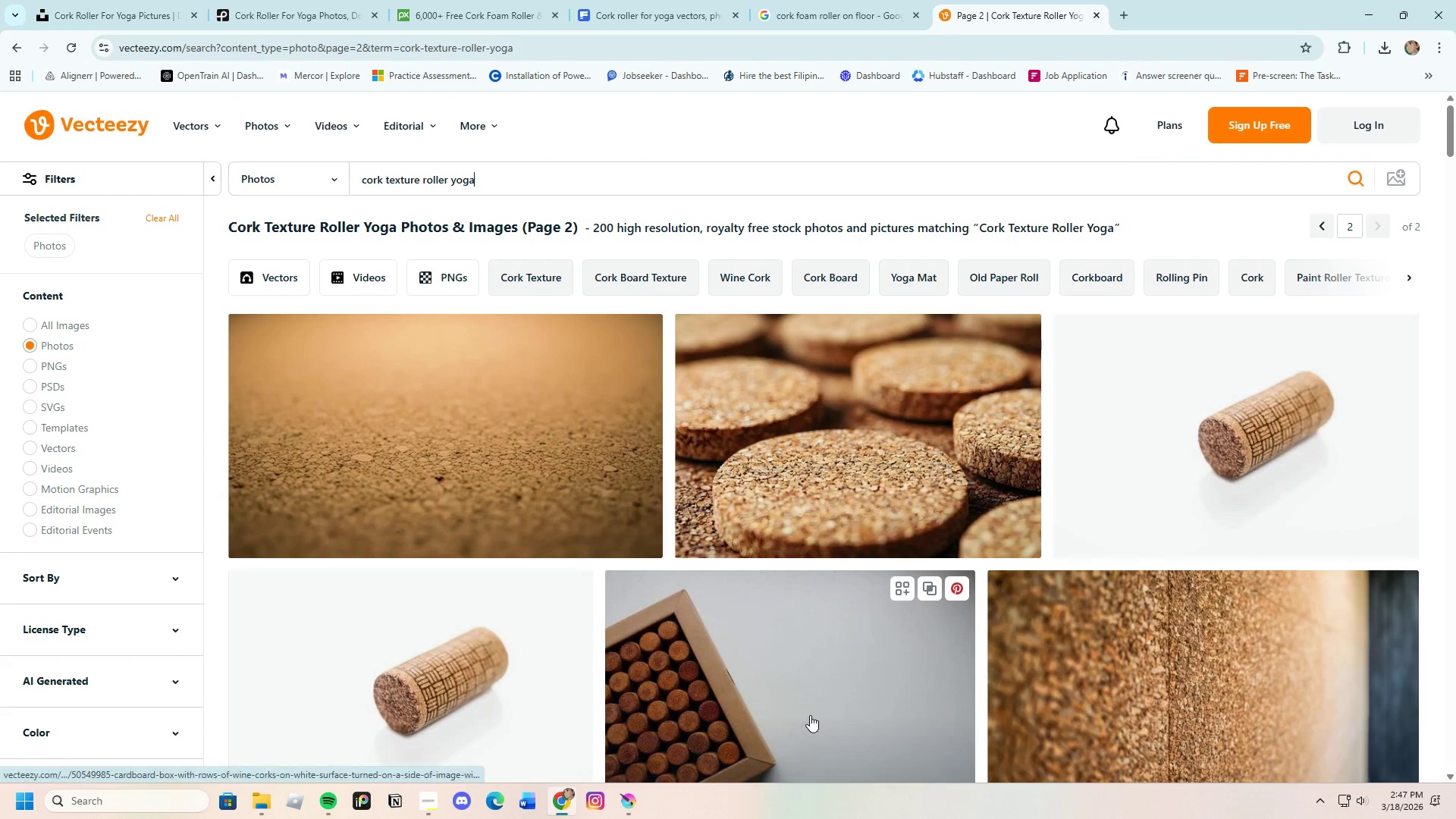 
scroll: coordinate [834, 541], scroll_direction: down, amount: 33.0
 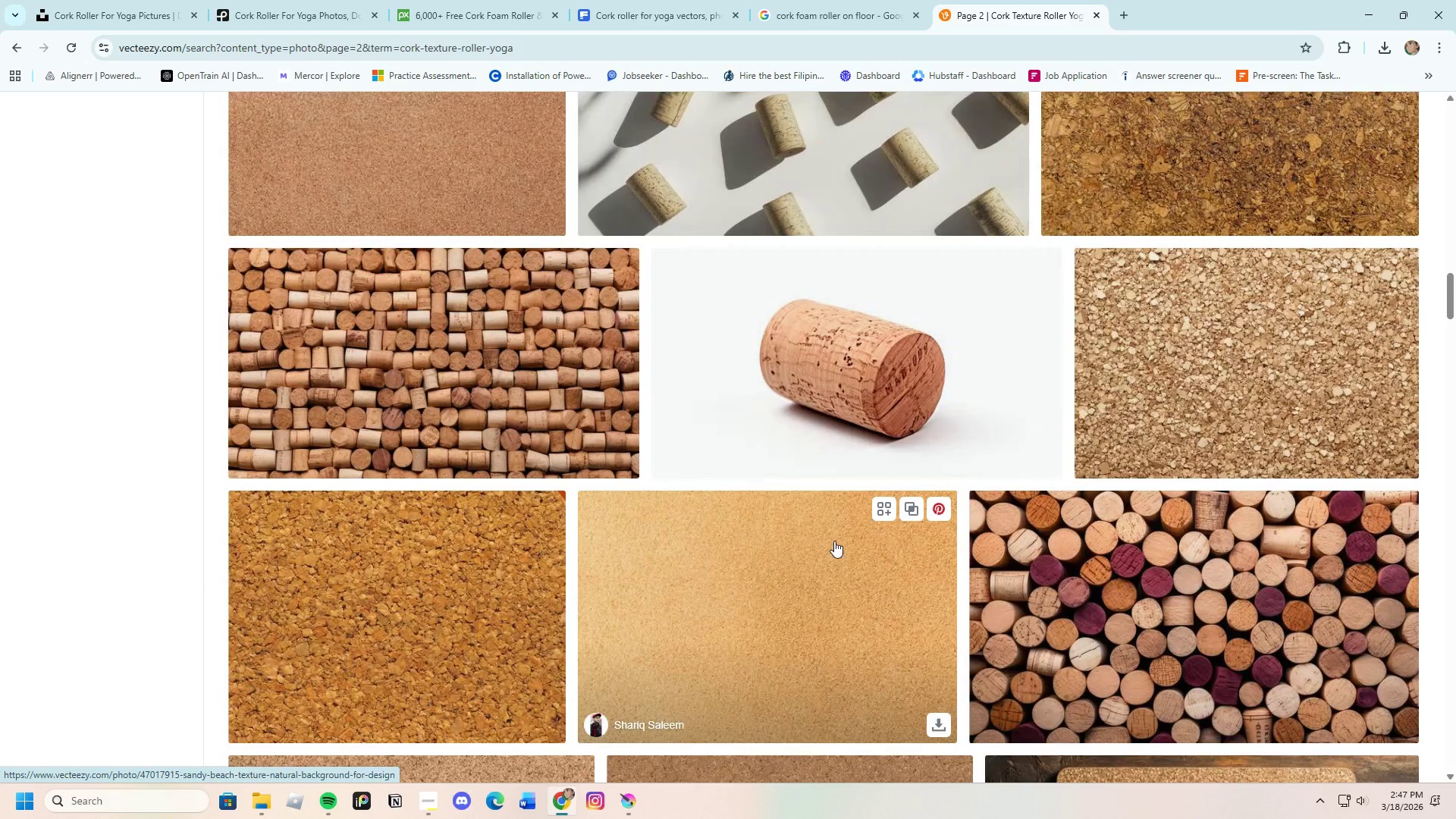 
scroll: coordinate [834, 541], scroll_direction: up, amount: 3.0
 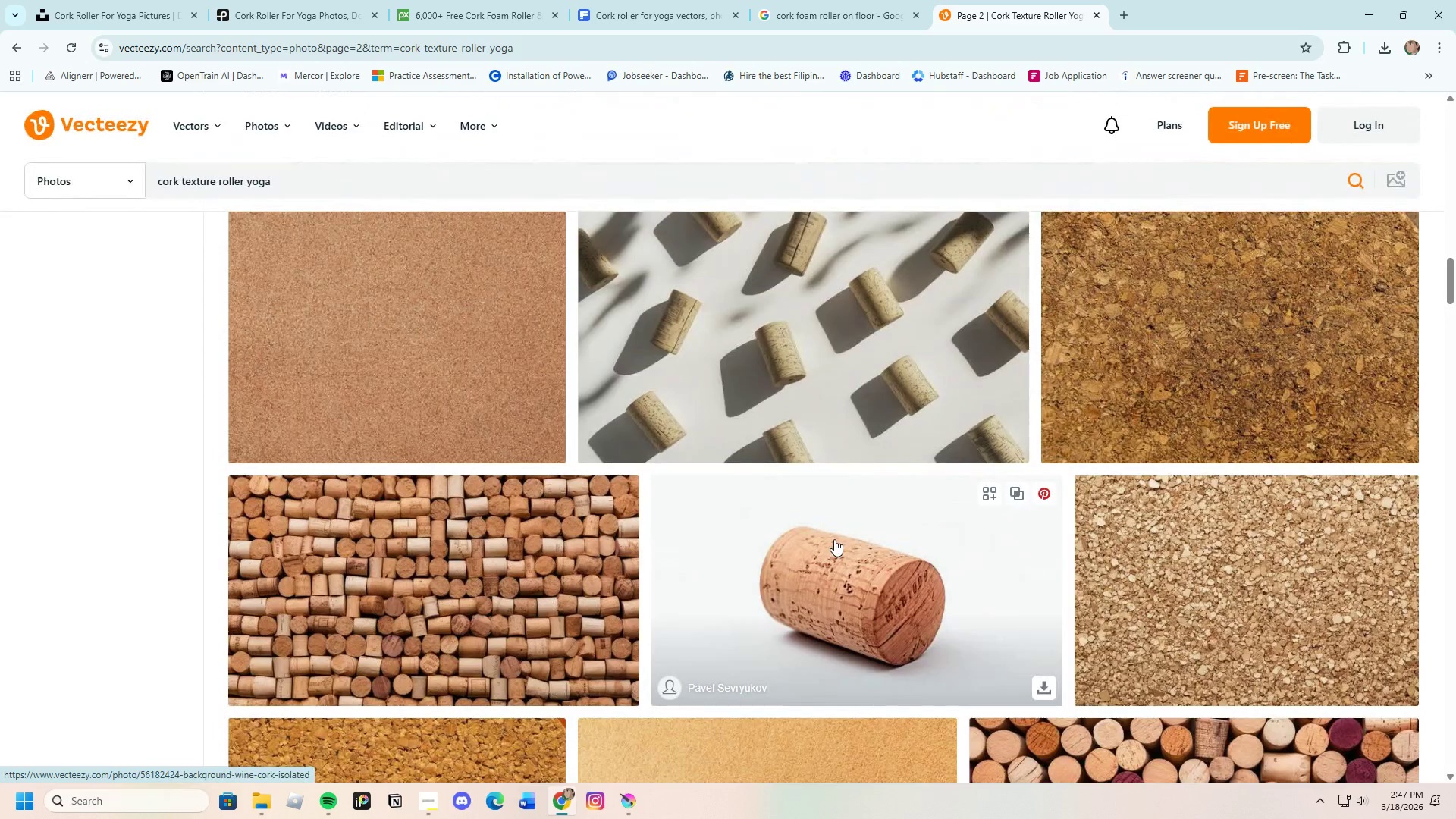 
scroll: coordinate [833, 538], scroll_direction: down, amount: 17.0
 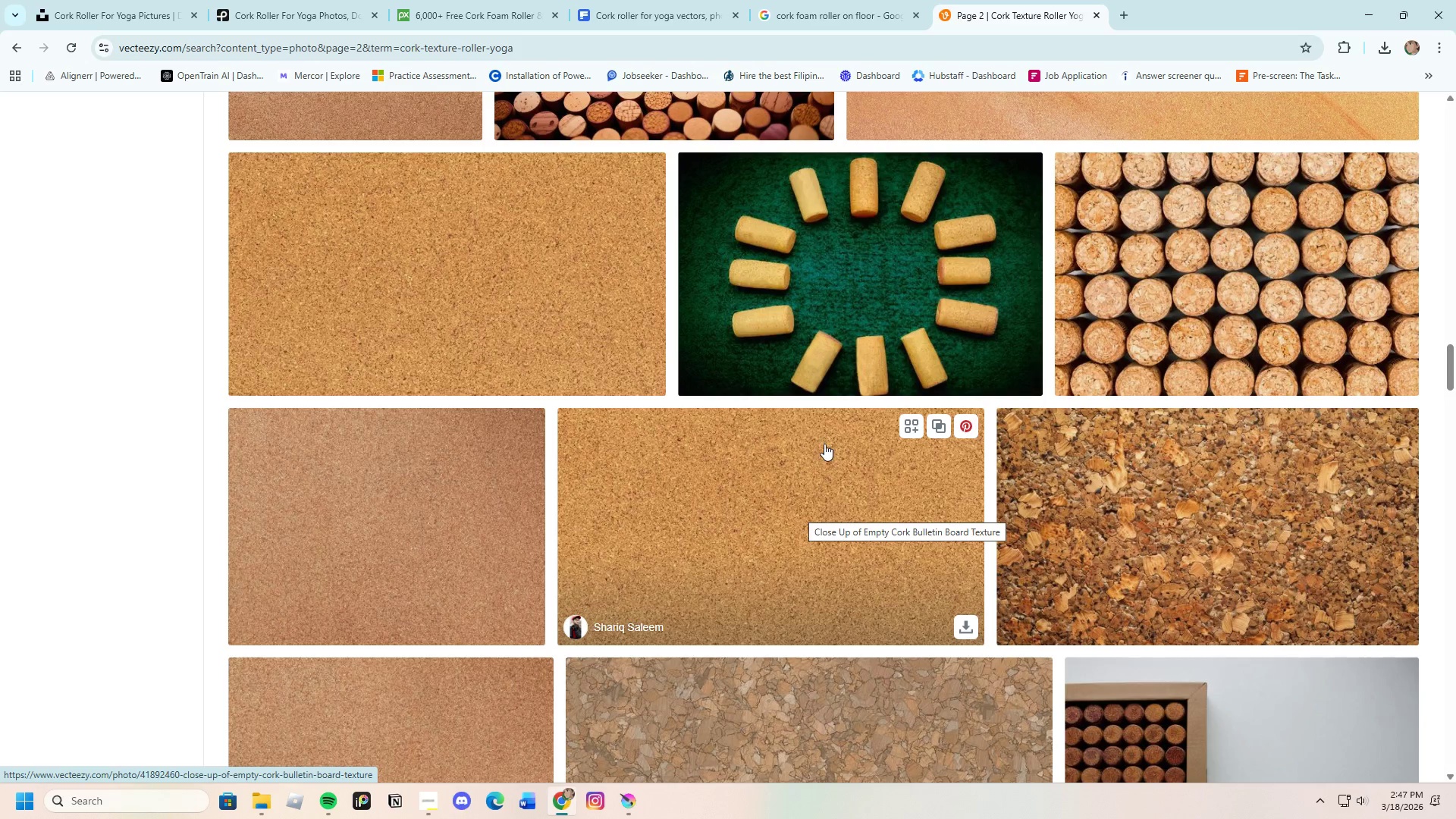 
left_click([836, 307])
 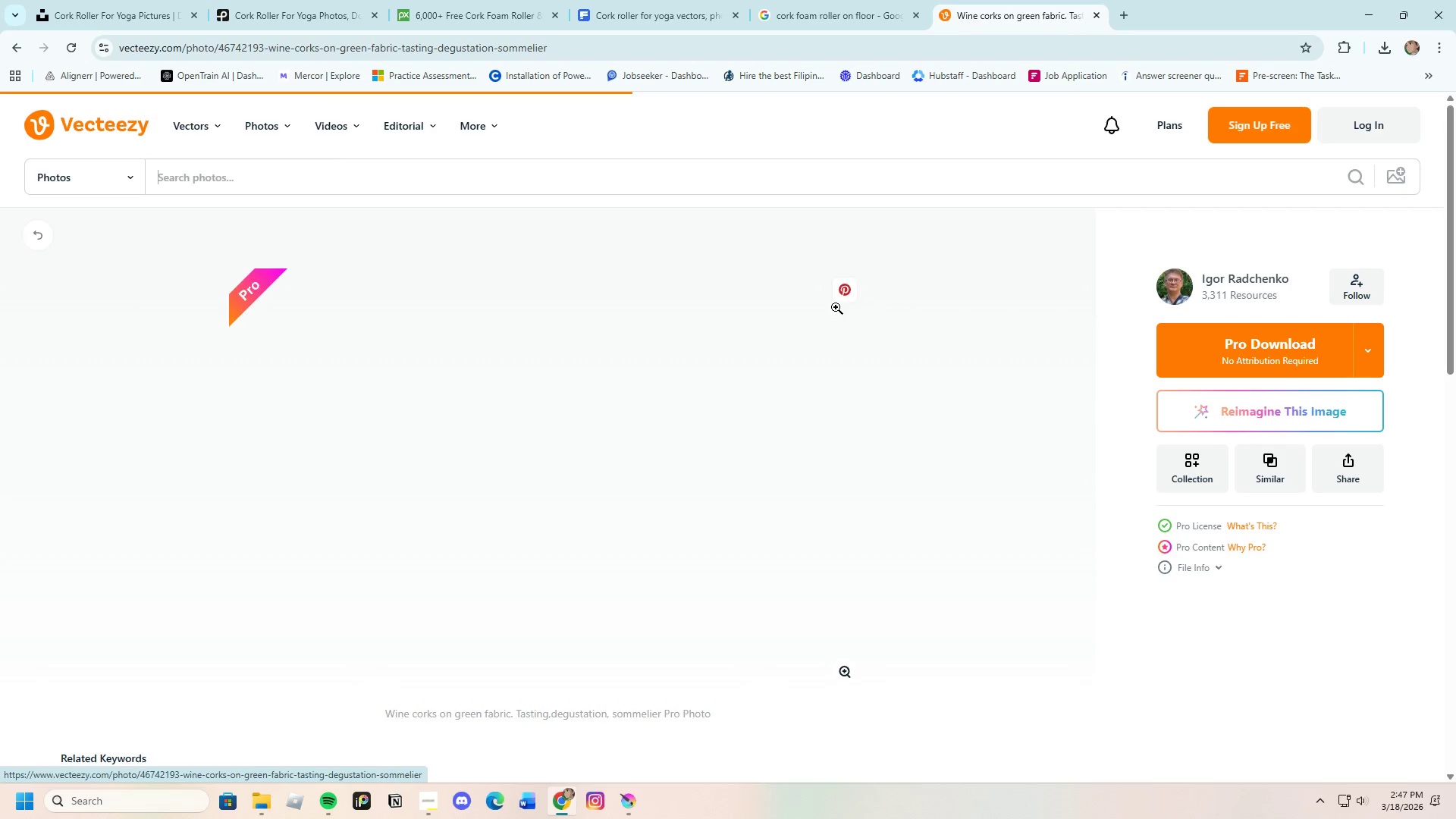 
scroll: coordinate [830, 342], scroll_direction: down, amount: 3.0
 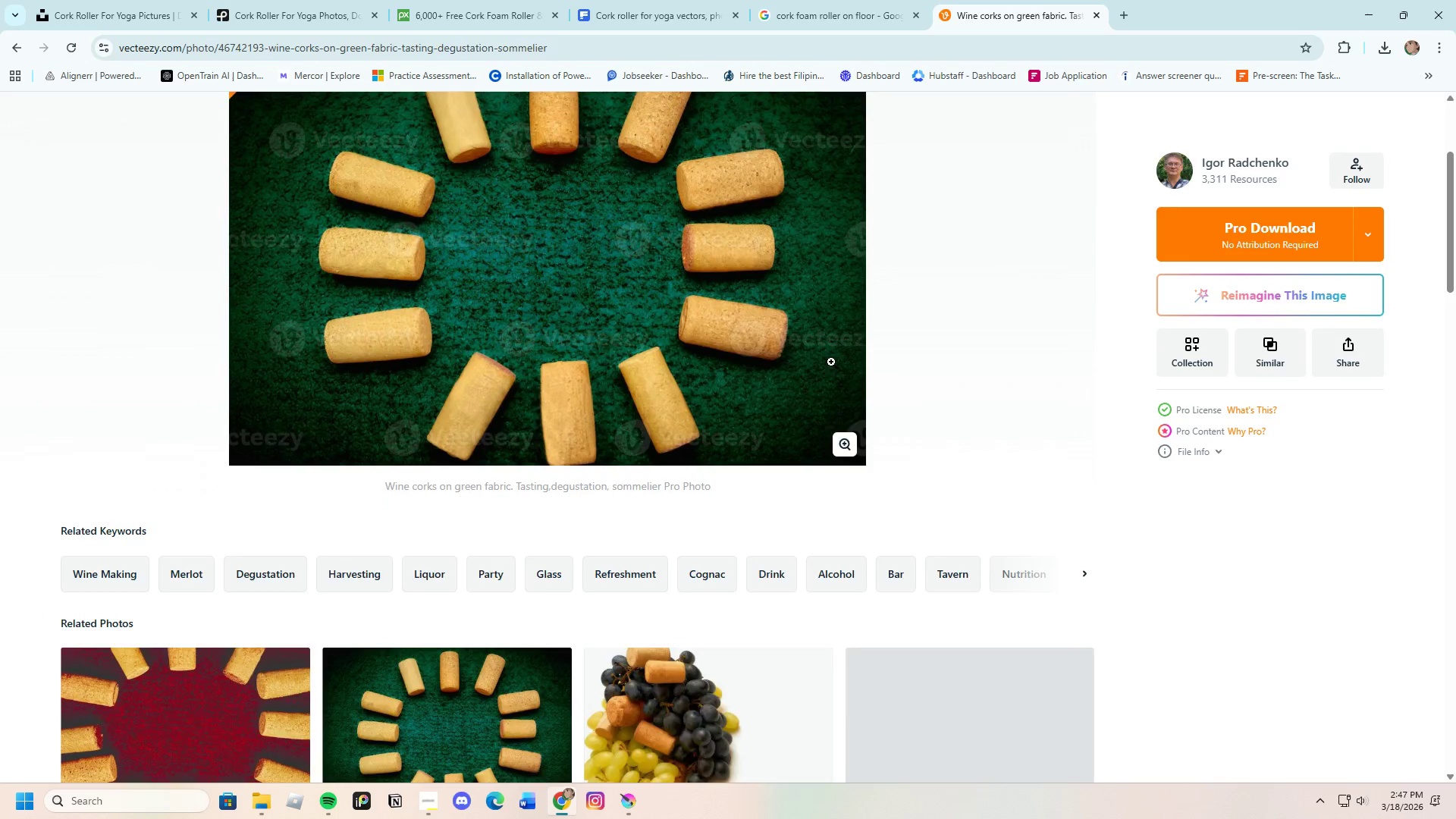 
scroll: coordinate [835, 368], scroll_direction: up, amount: 3.0
 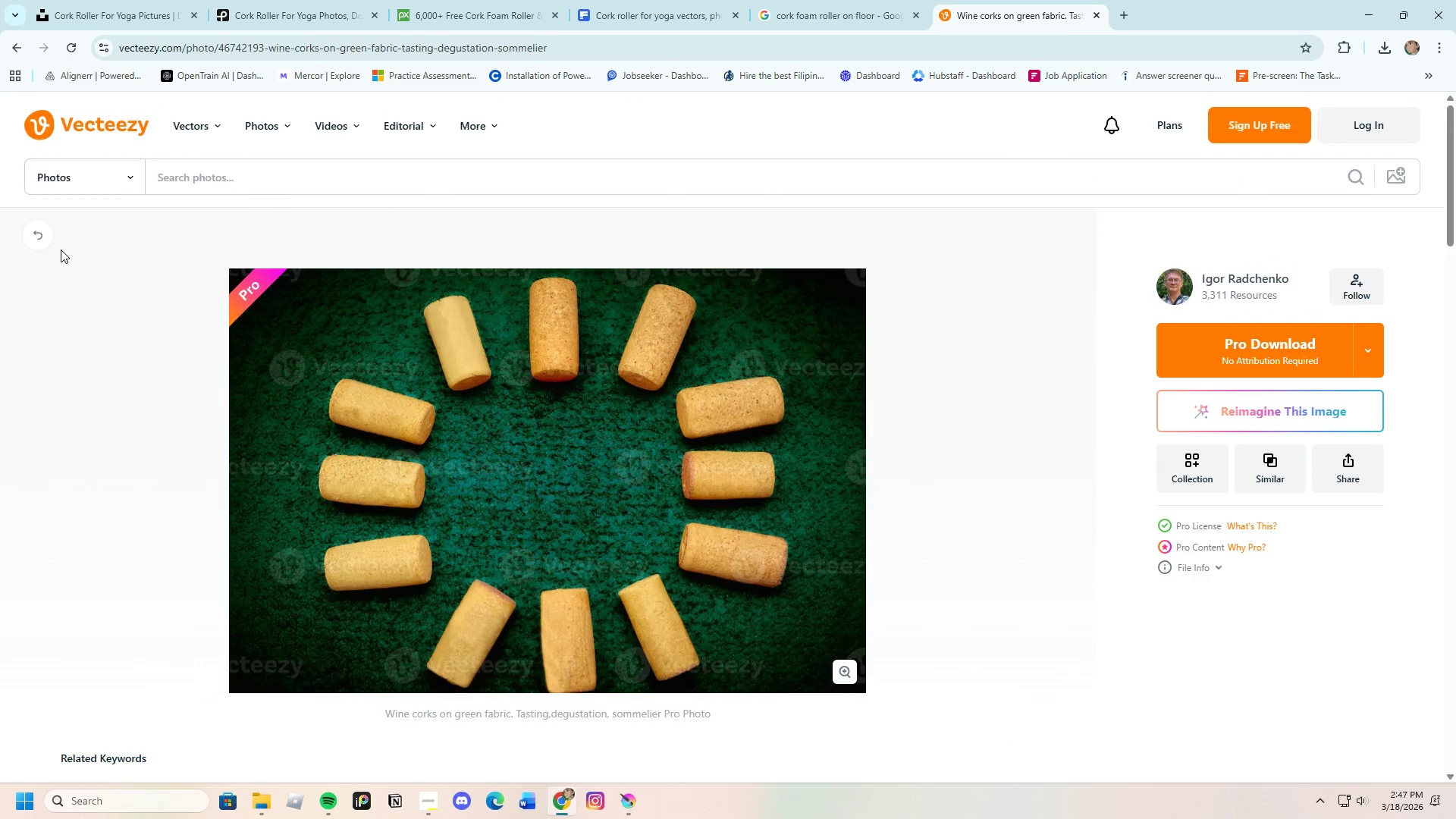 
left_click_drag(start_coordinate=[37, 232], to_coordinate=[41, 231])
 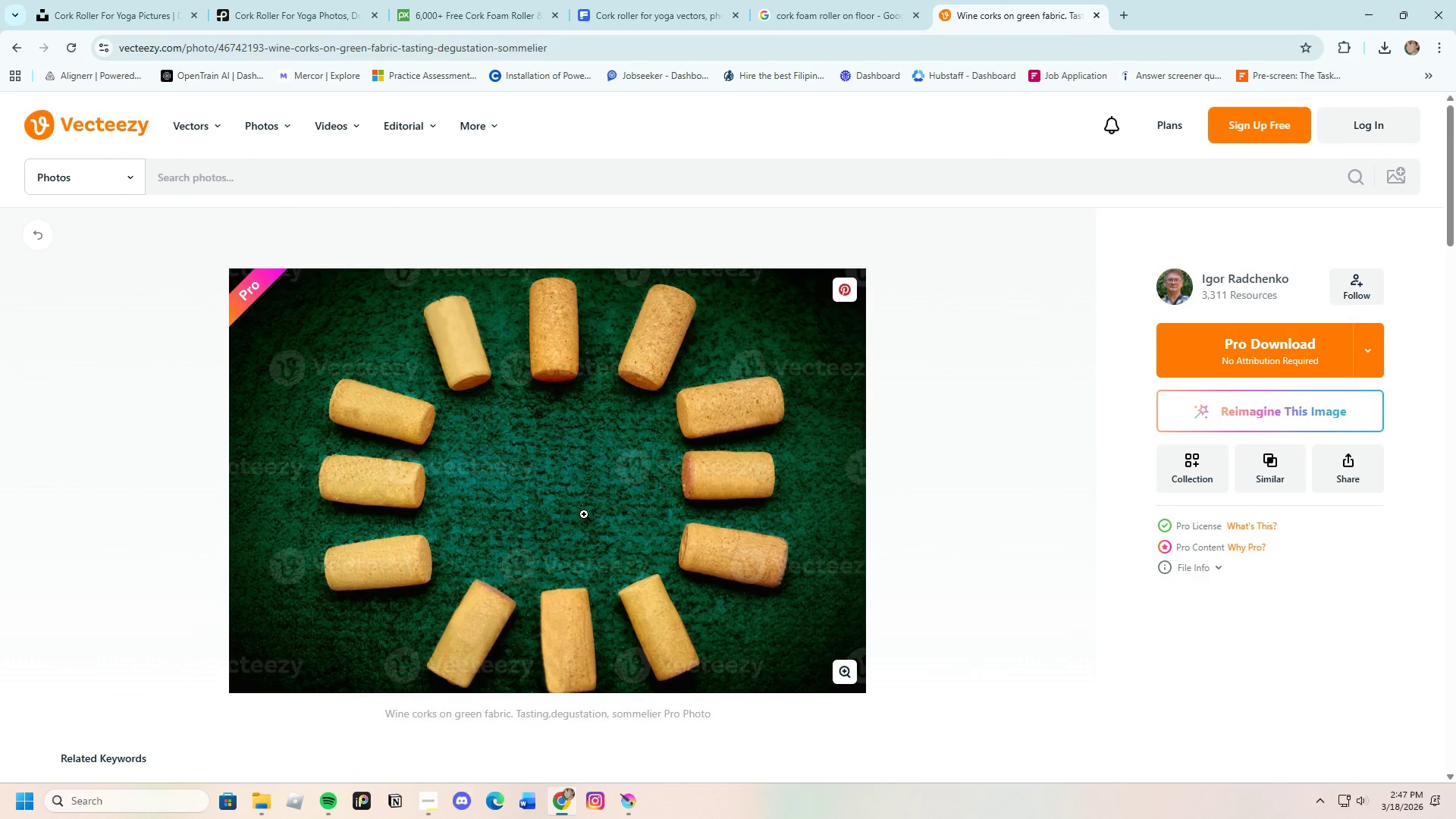 
scroll: coordinate [579, 663], scroll_direction: down, amount: 19.0
 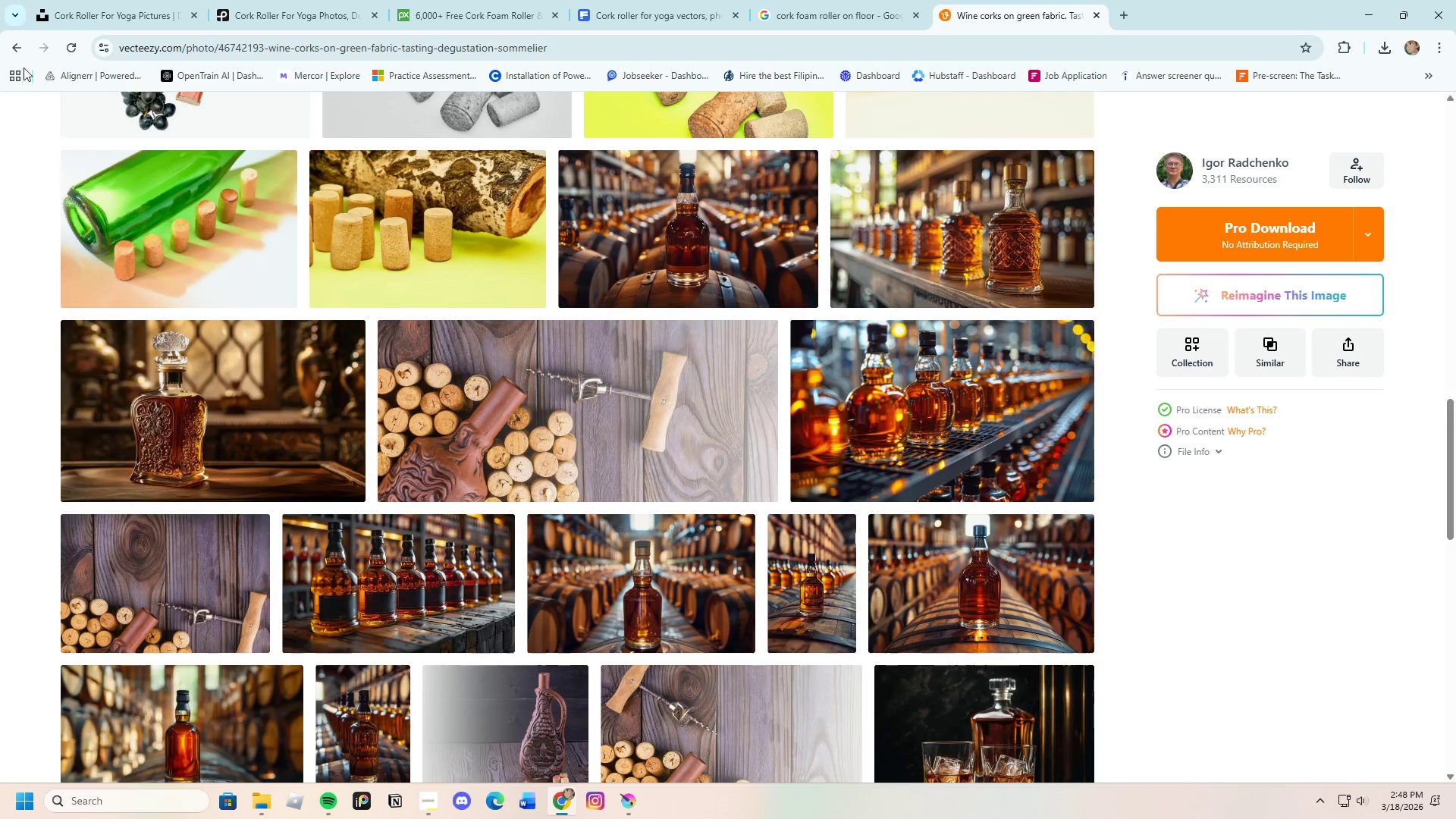 
left_click([14, 50])
 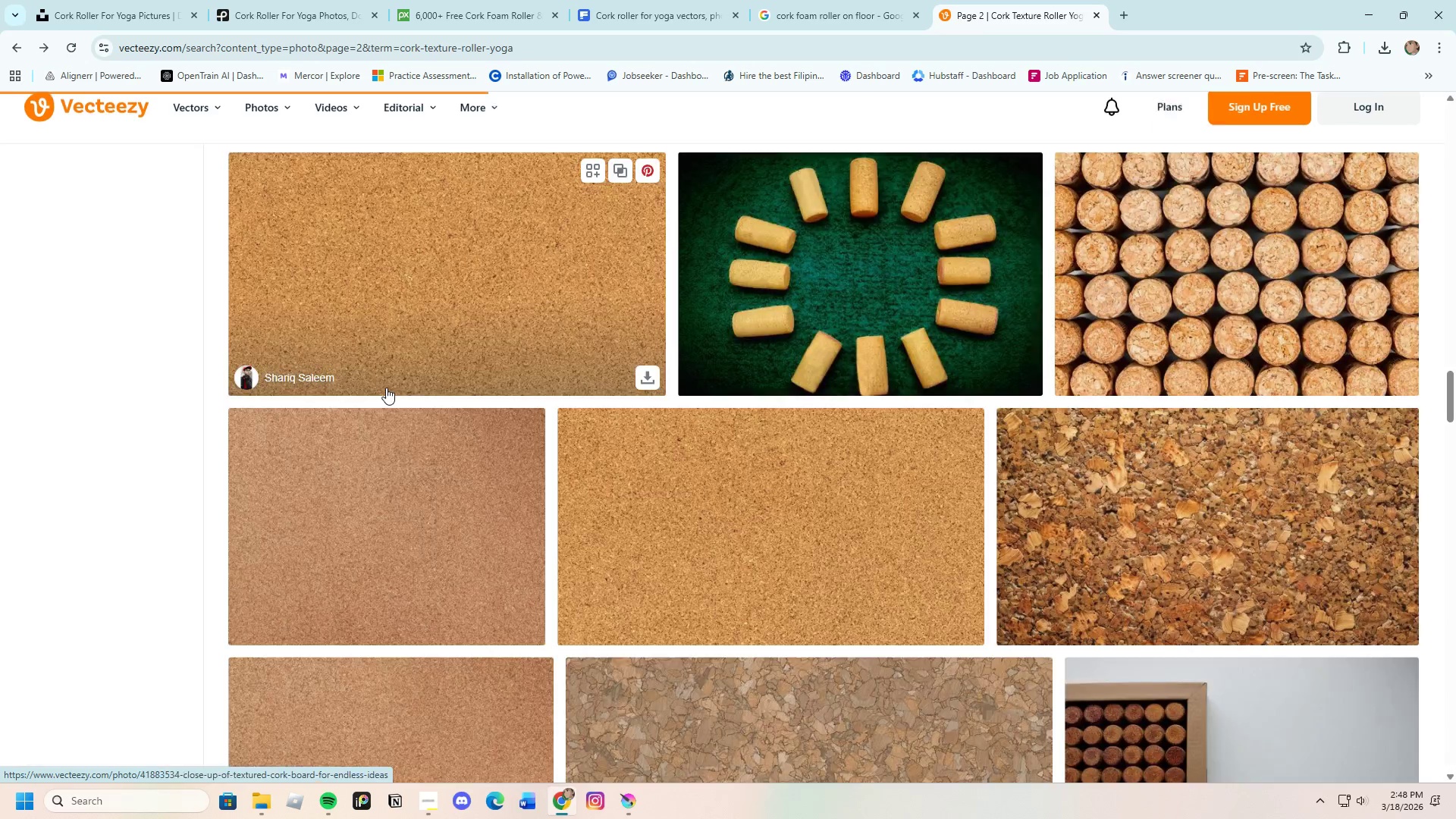 
scroll: coordinate [904, 468], scroll_direction: down, amount: 26.0
 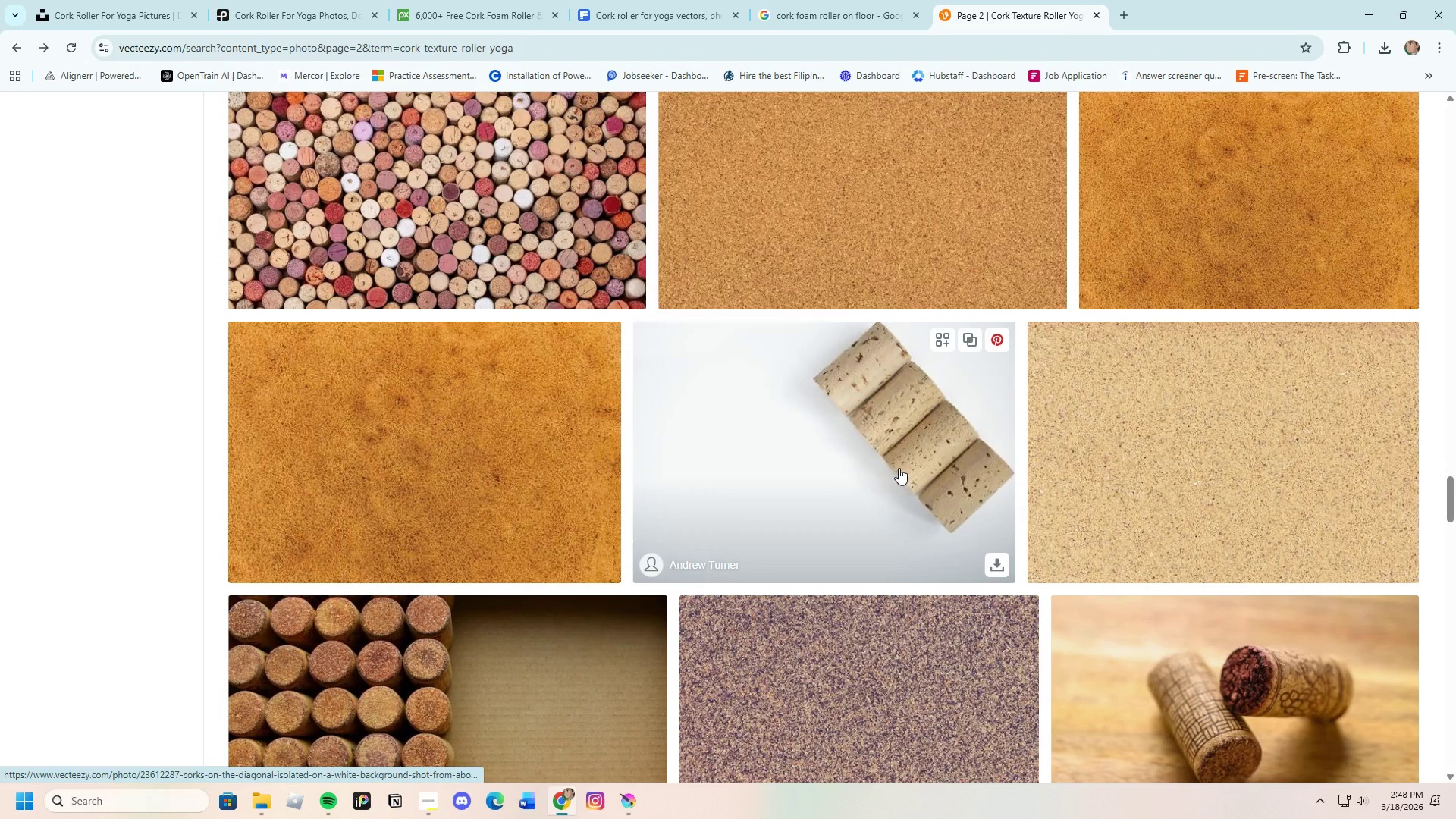 
mouse_move([877, 472])
 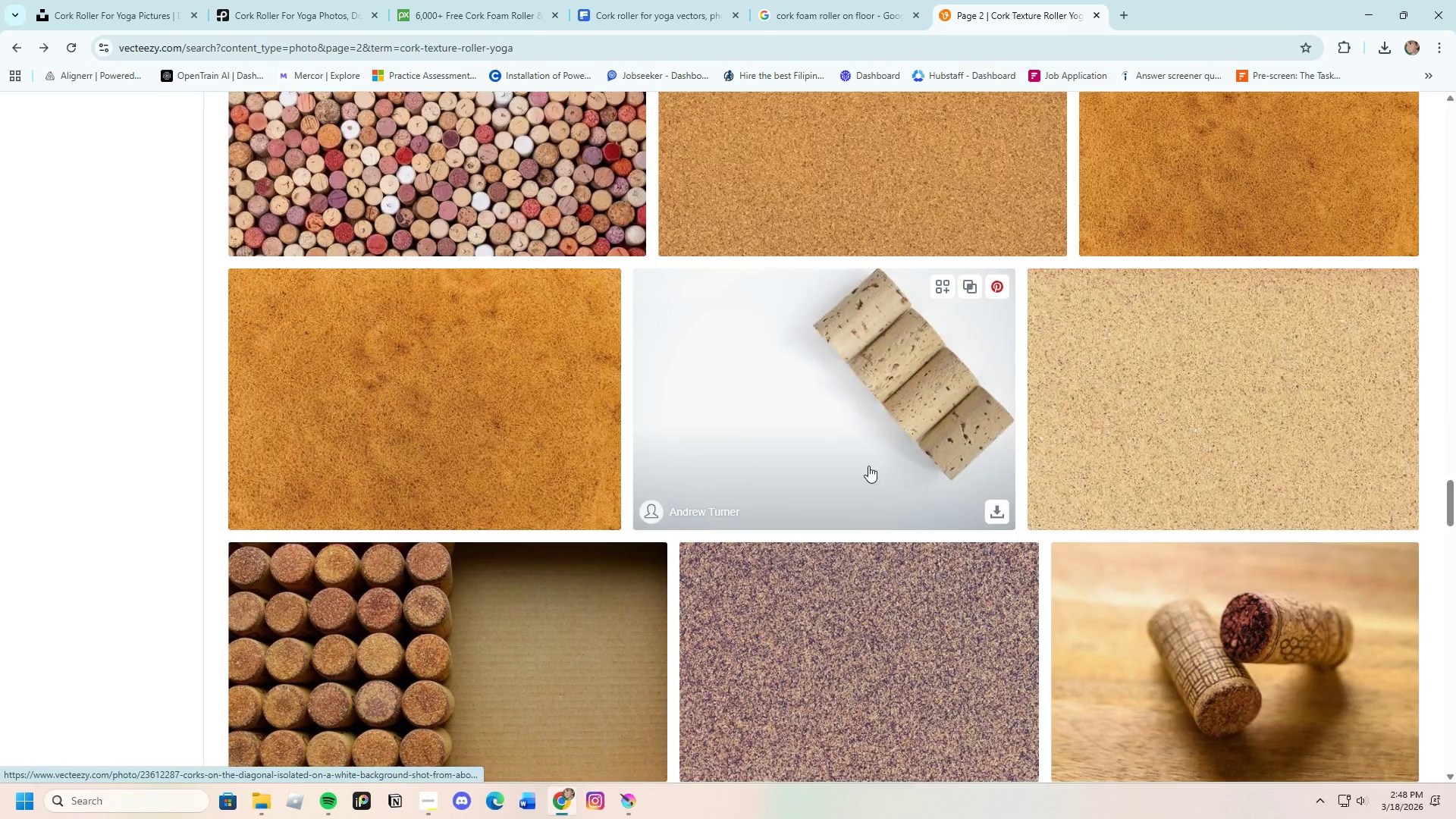 
scroll: coordinate [890, 400], scroll_direction: down, amount: 13.0
 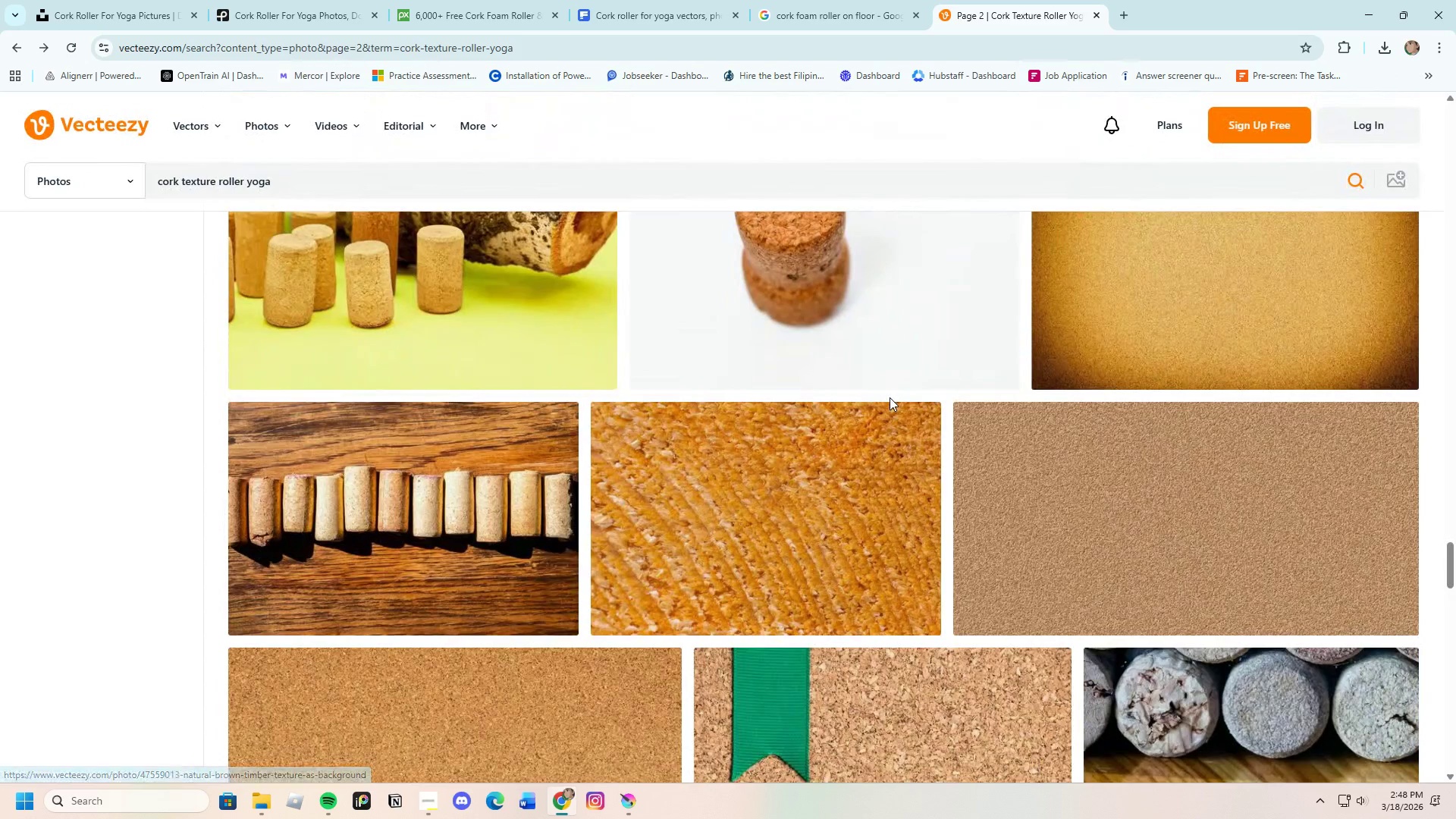 
scroll: coordinate [890, 397], scroll_direction: up, amount: 2.0
 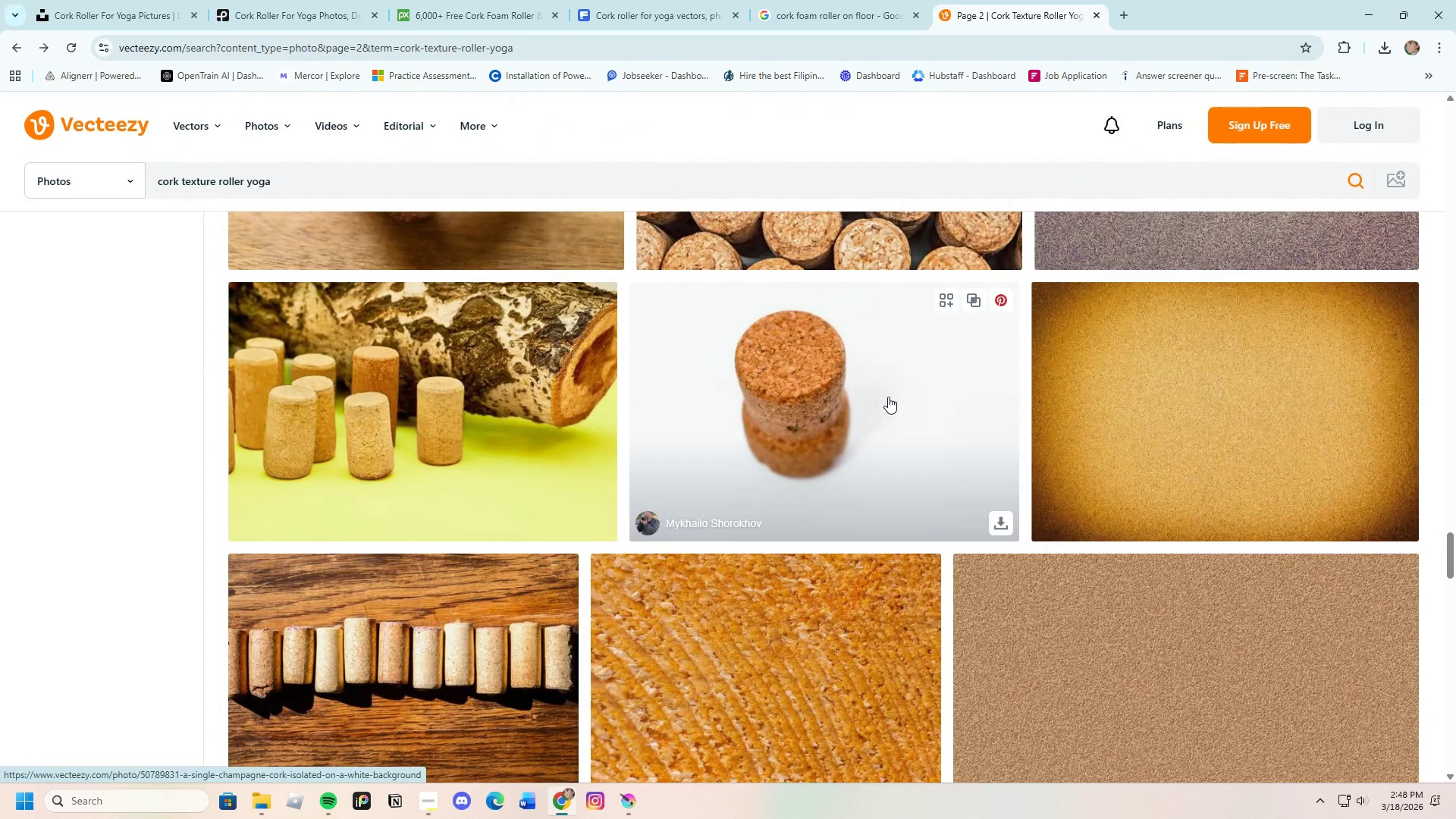 
scroll: coordinate [881, 406], scroll_direction: down, amount: 20.0
 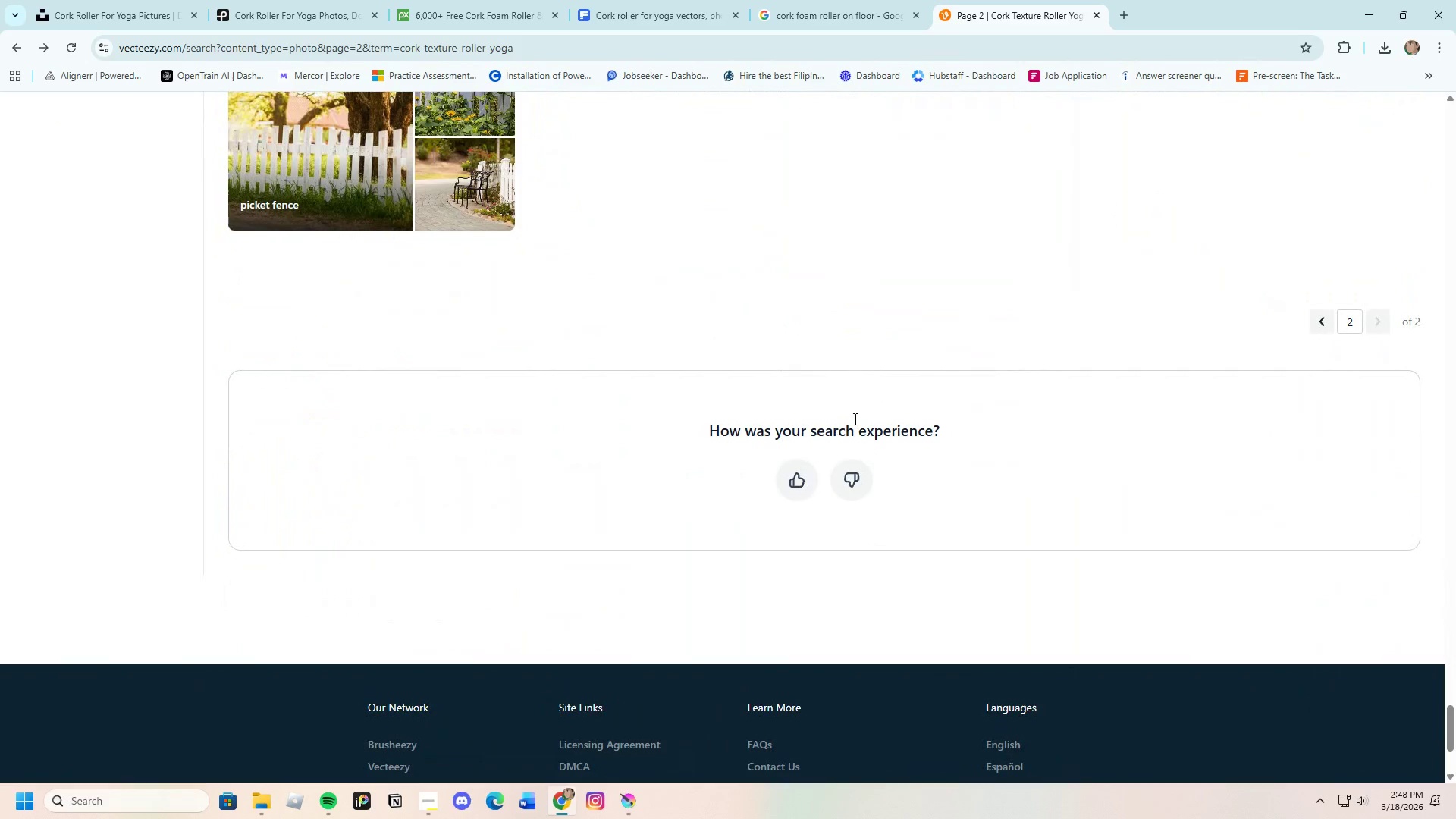 
scroll: coordinate [784, 346], scroll_direction: up, amount: 5.0
 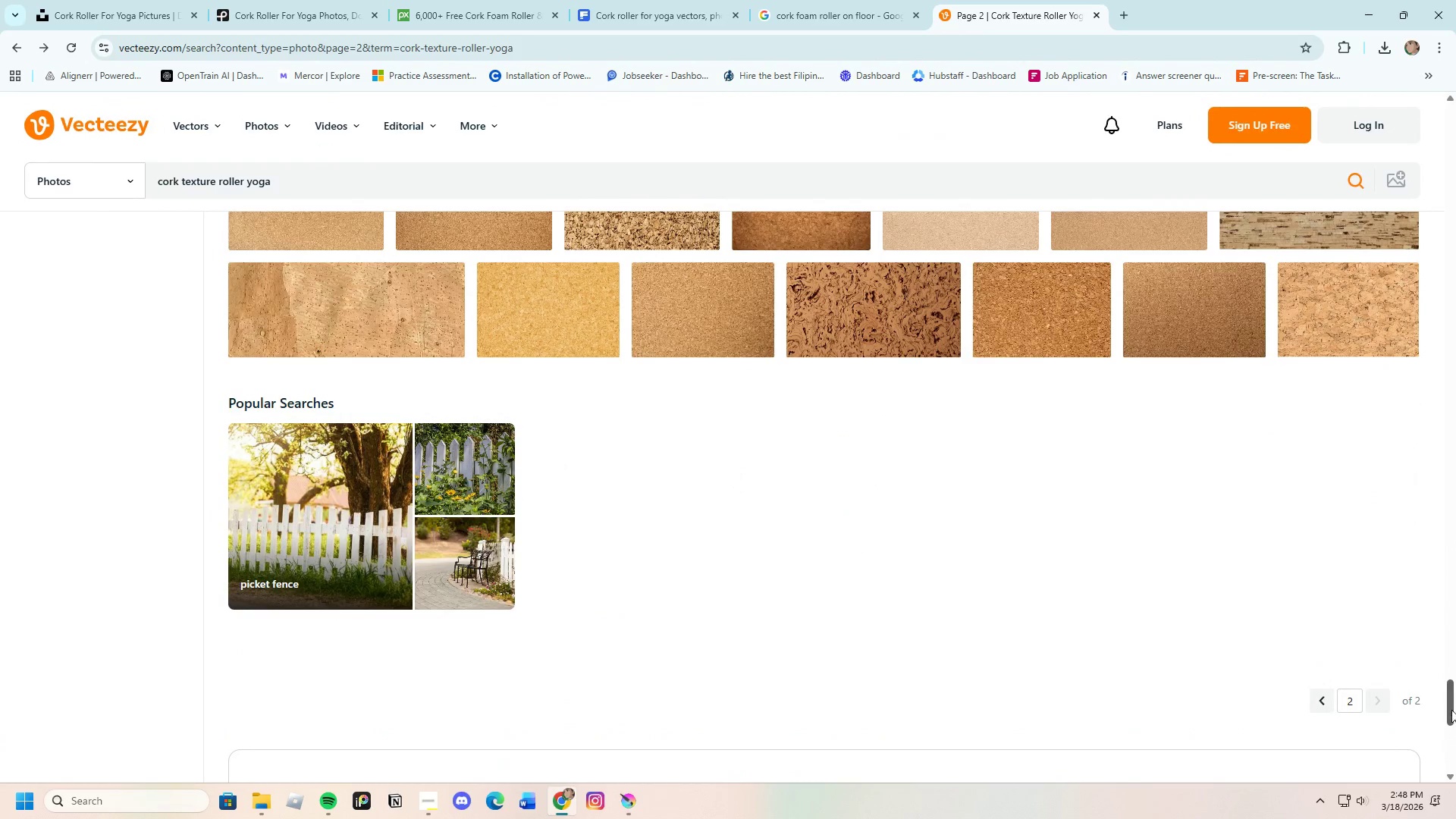 
left_click_drag(start_coordinate=[1451, 709], to_coordinate=[1397, 101])
 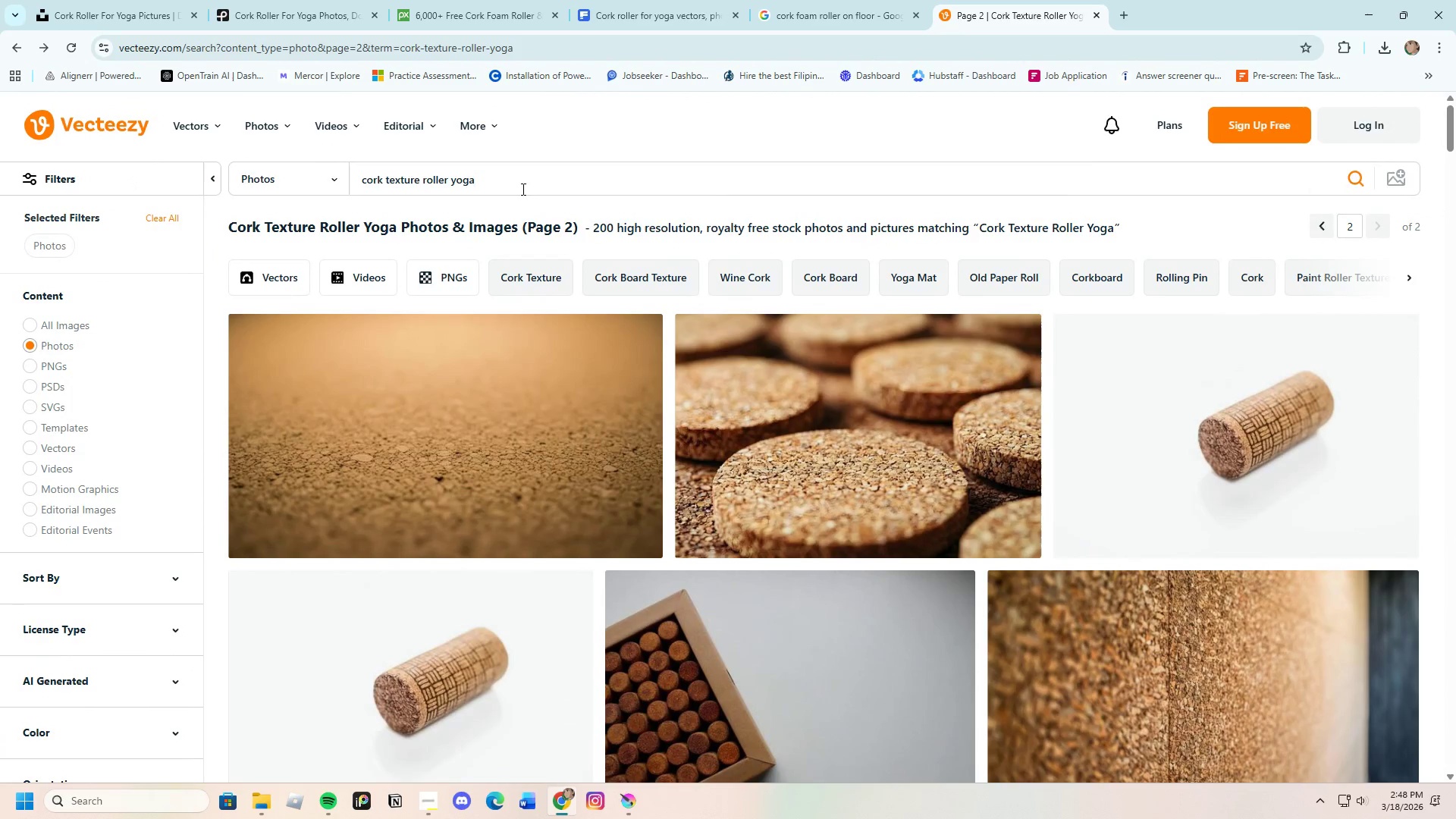 
left_click_drag(start_coordinate=[509, 180], to_coordinate=[327, 176])
 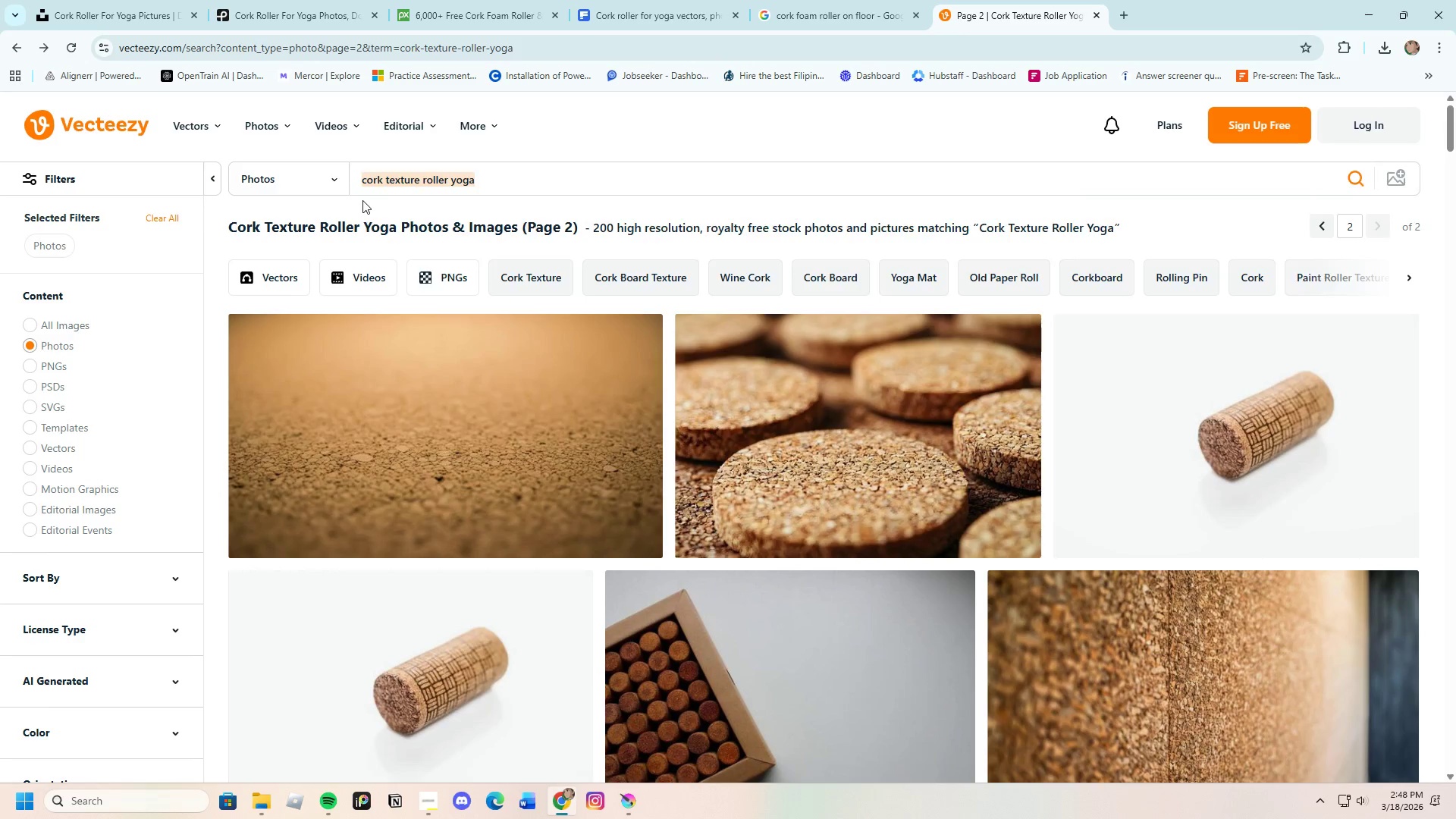 
key(Backspace)
 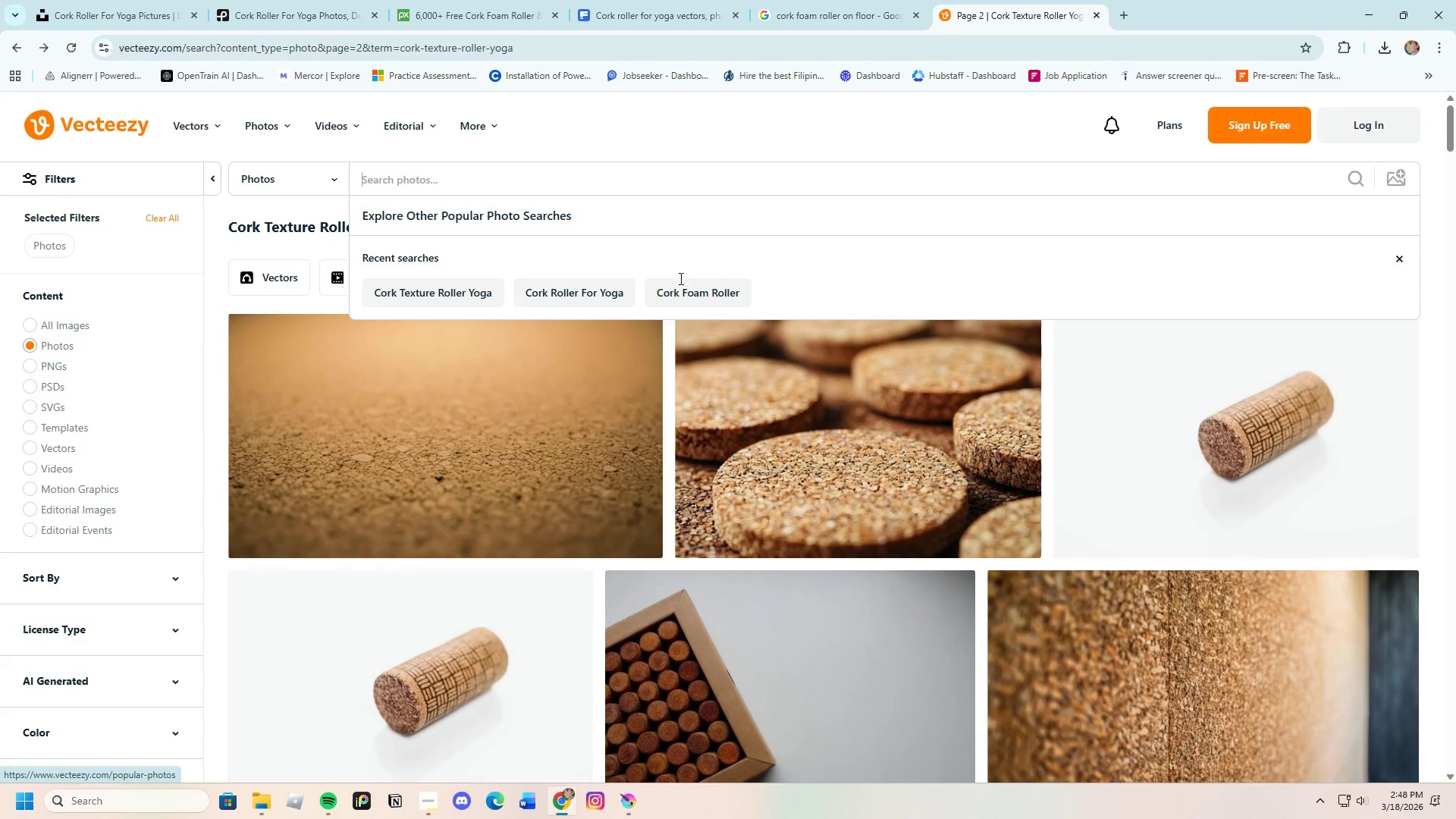 
left_click([704, 284])
 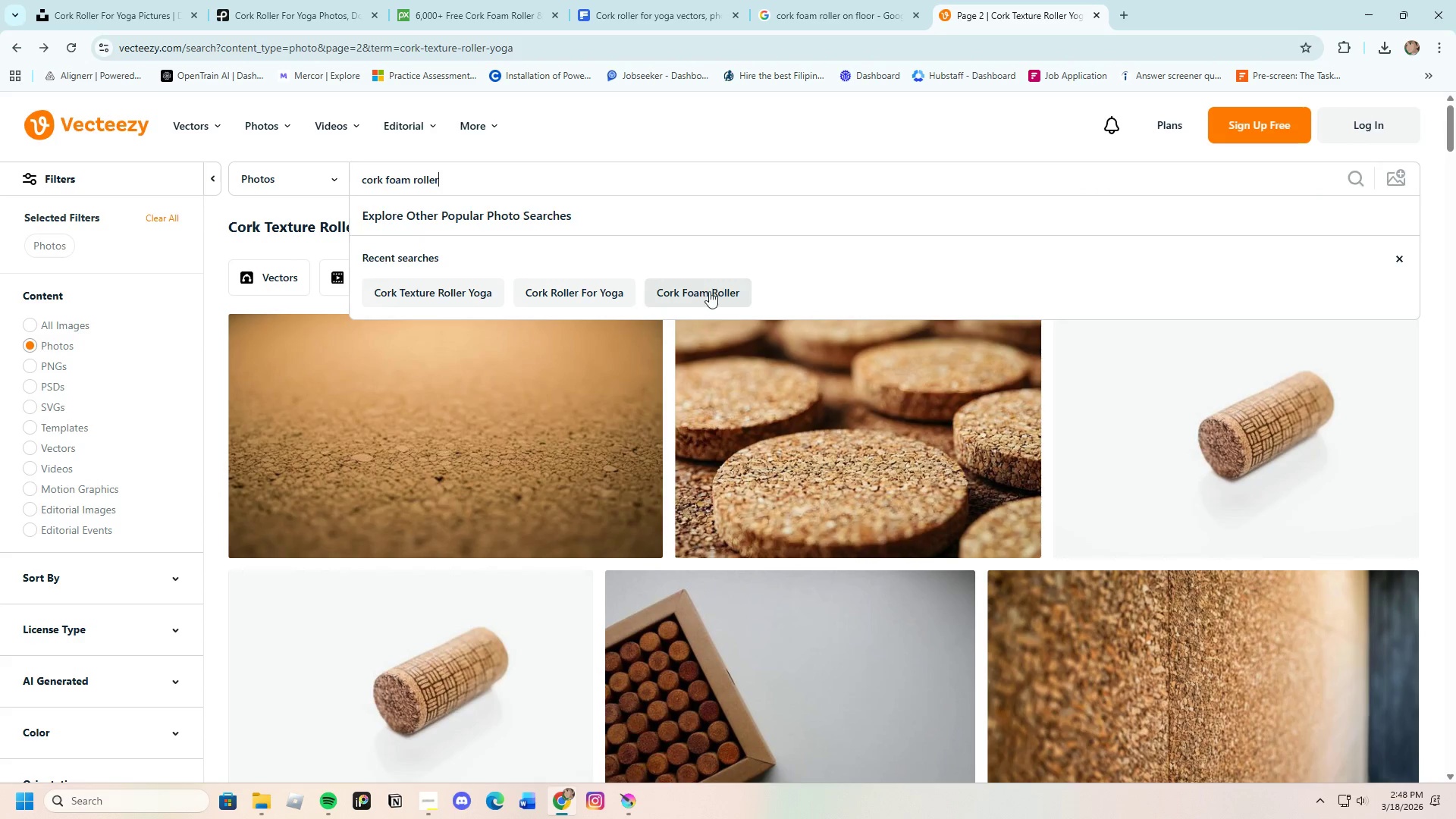 
mouse_move([672, 391])
 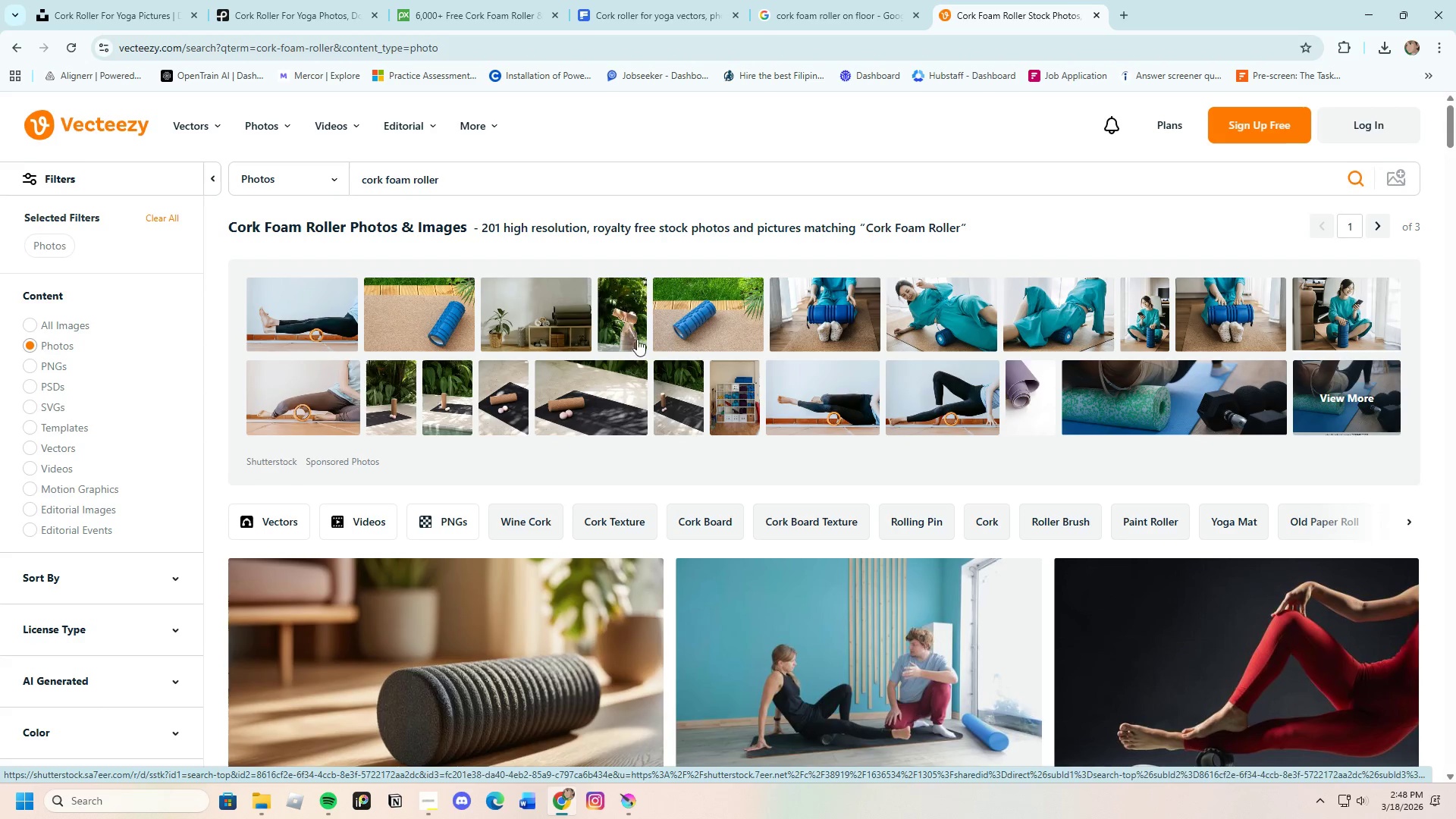 
scroll: coordinate [728, 375], scroll_direction: down, amount: 28.0
 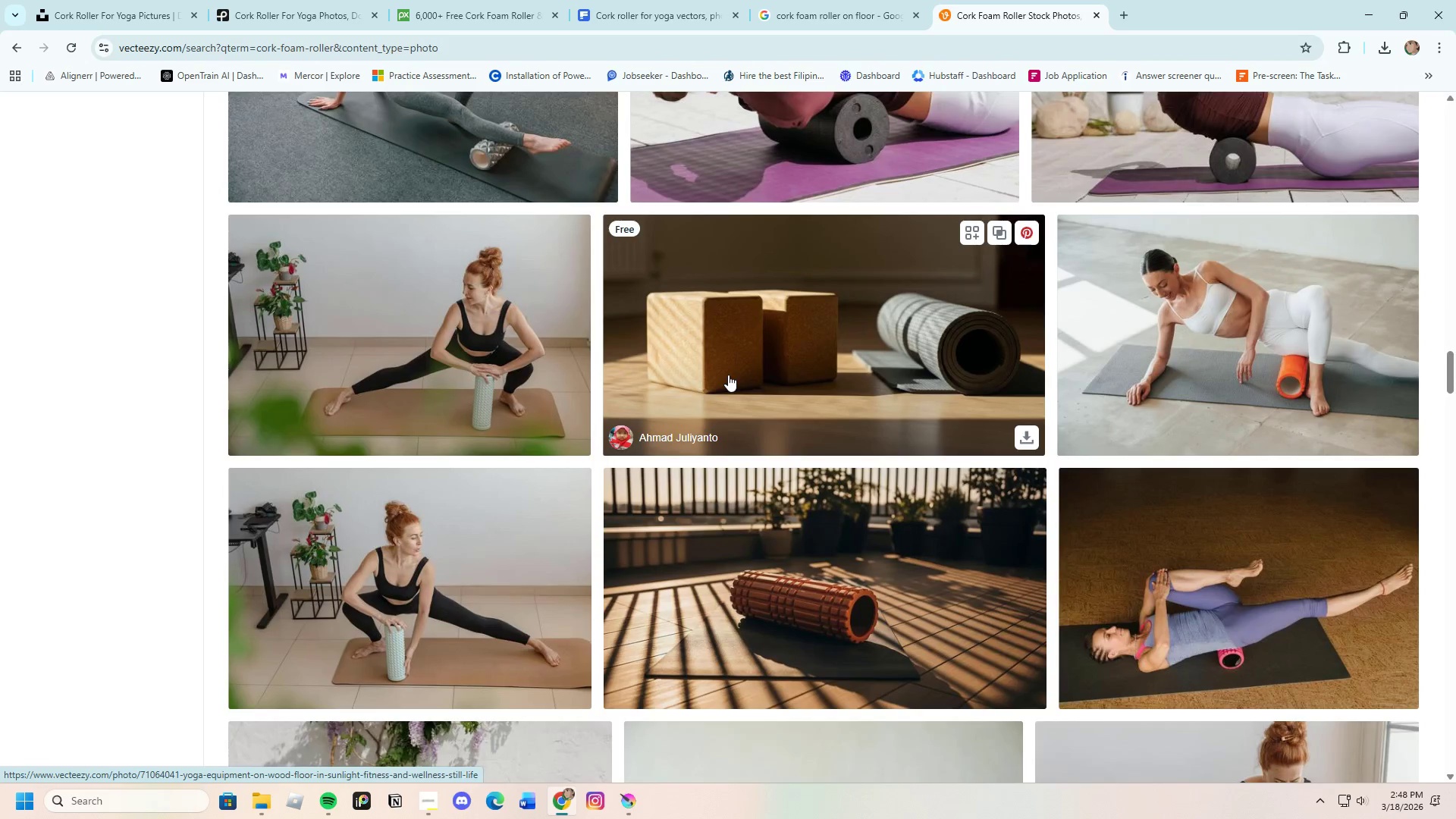 
mouse_move([773, 474])
 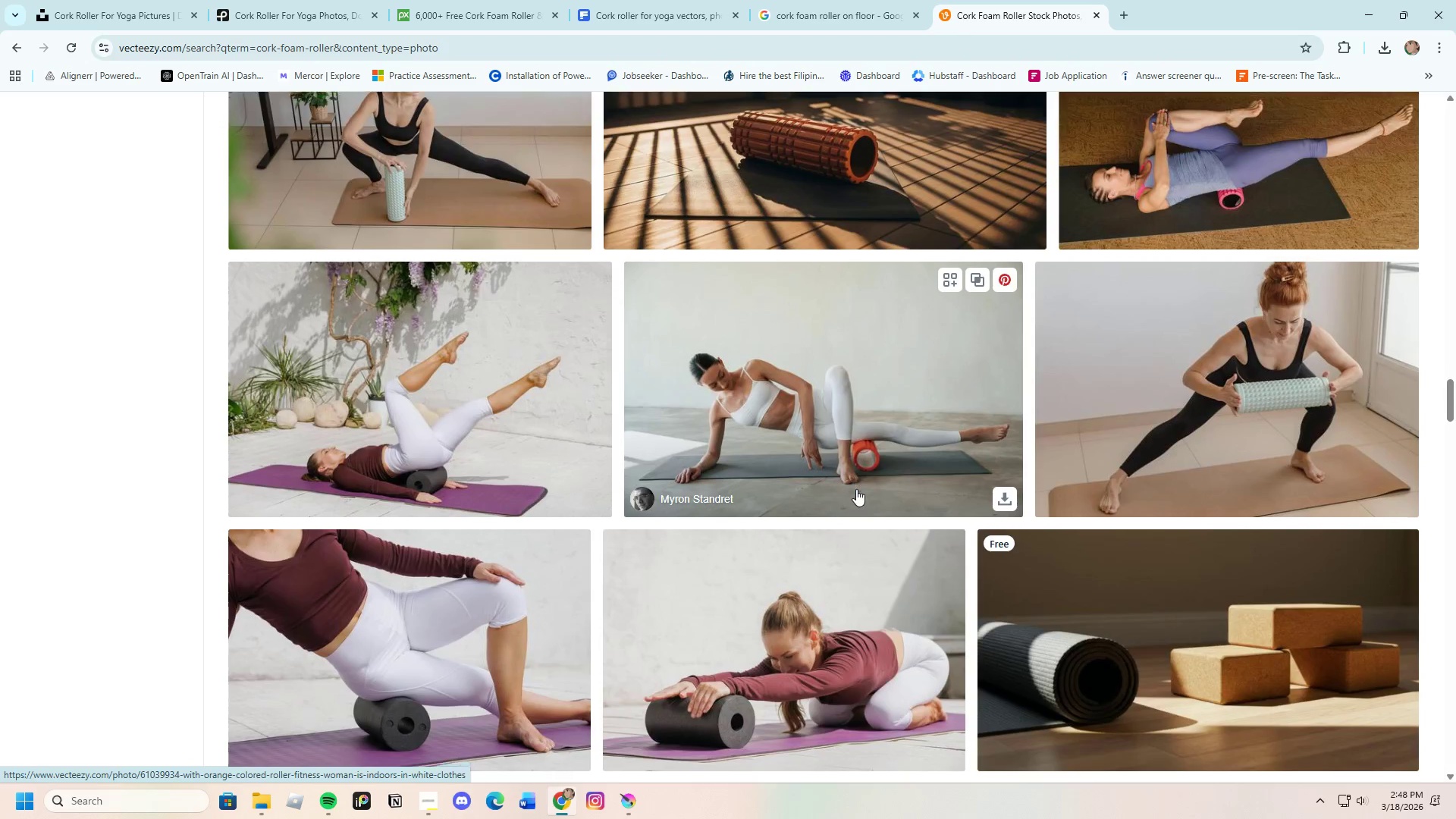 
scroll: coordinate [858, 570], scroll_direction: down, amount: 43.0
 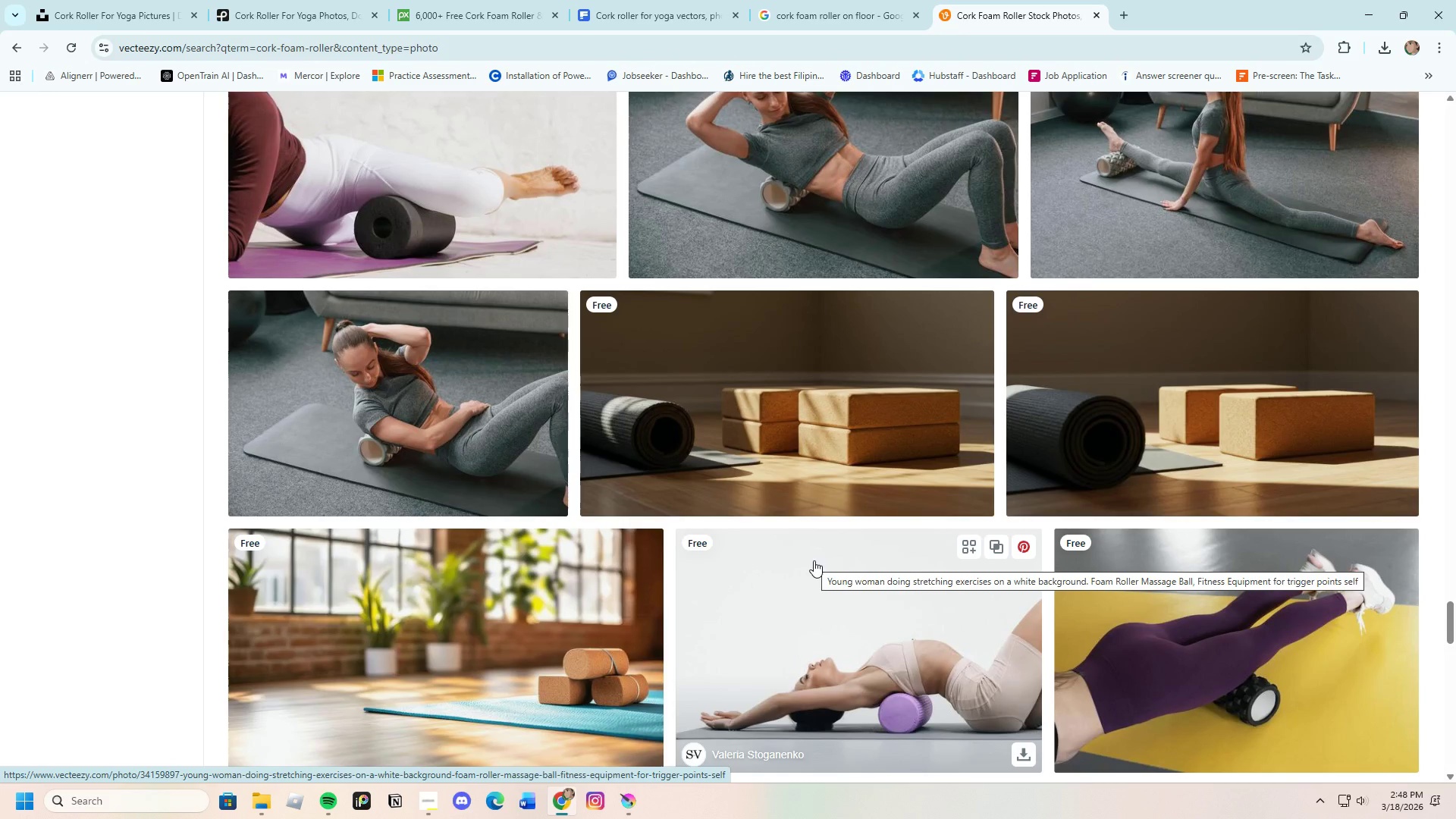 
wait(11.33)
 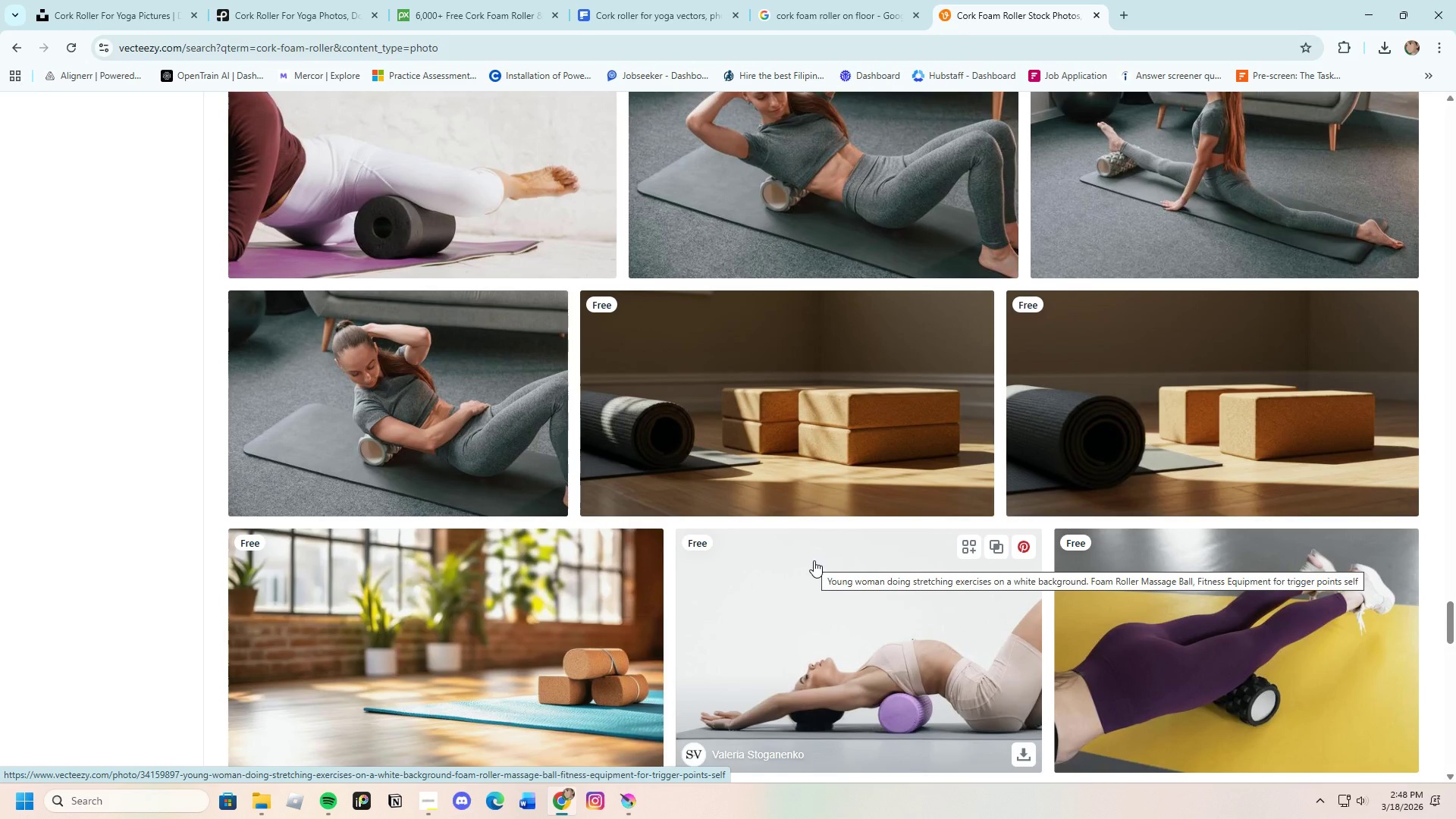 
scroll: coordinate [817, 604], scroll_direction: down, amount: 4.0
 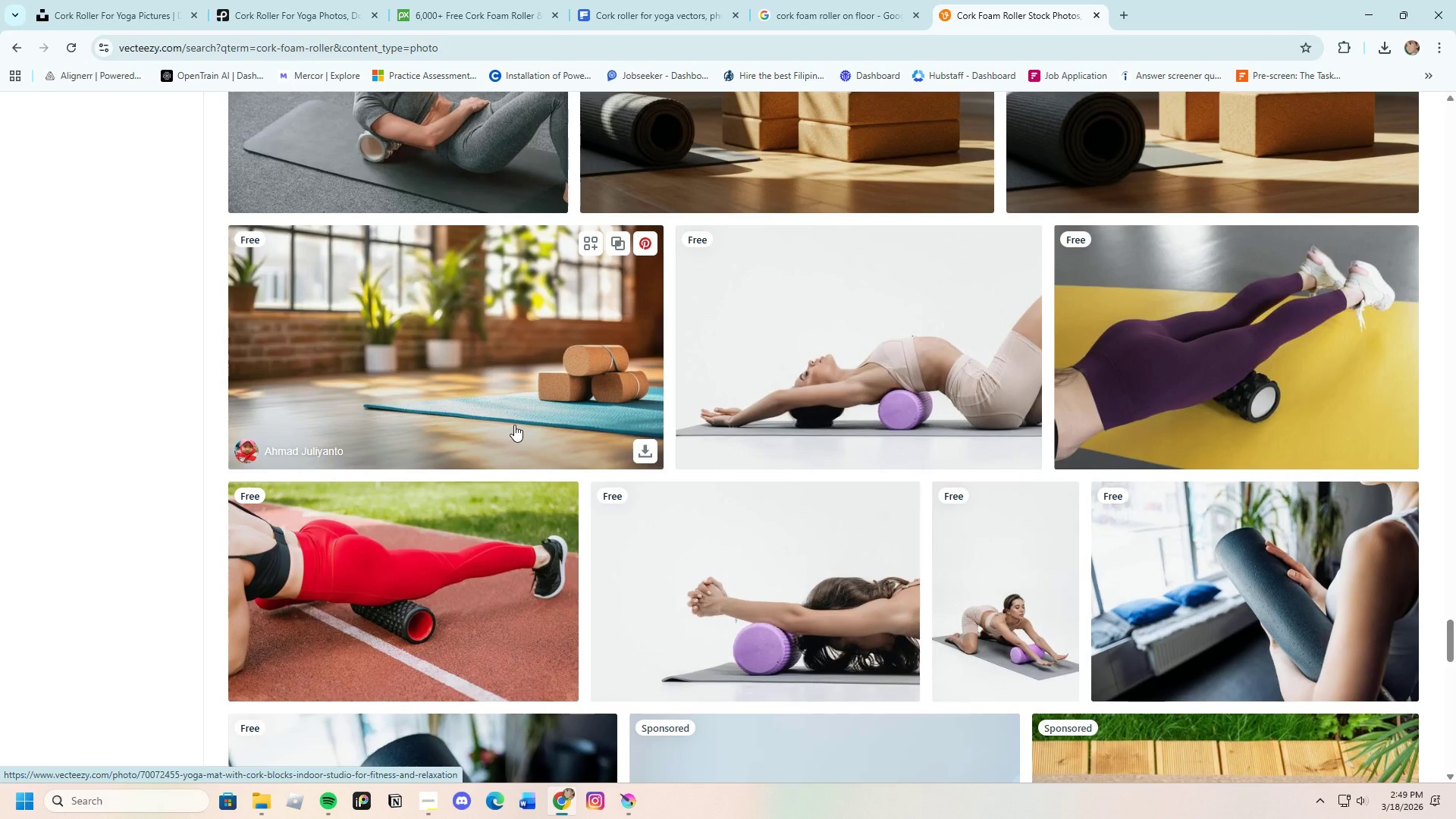 
left_click([514, 422])
 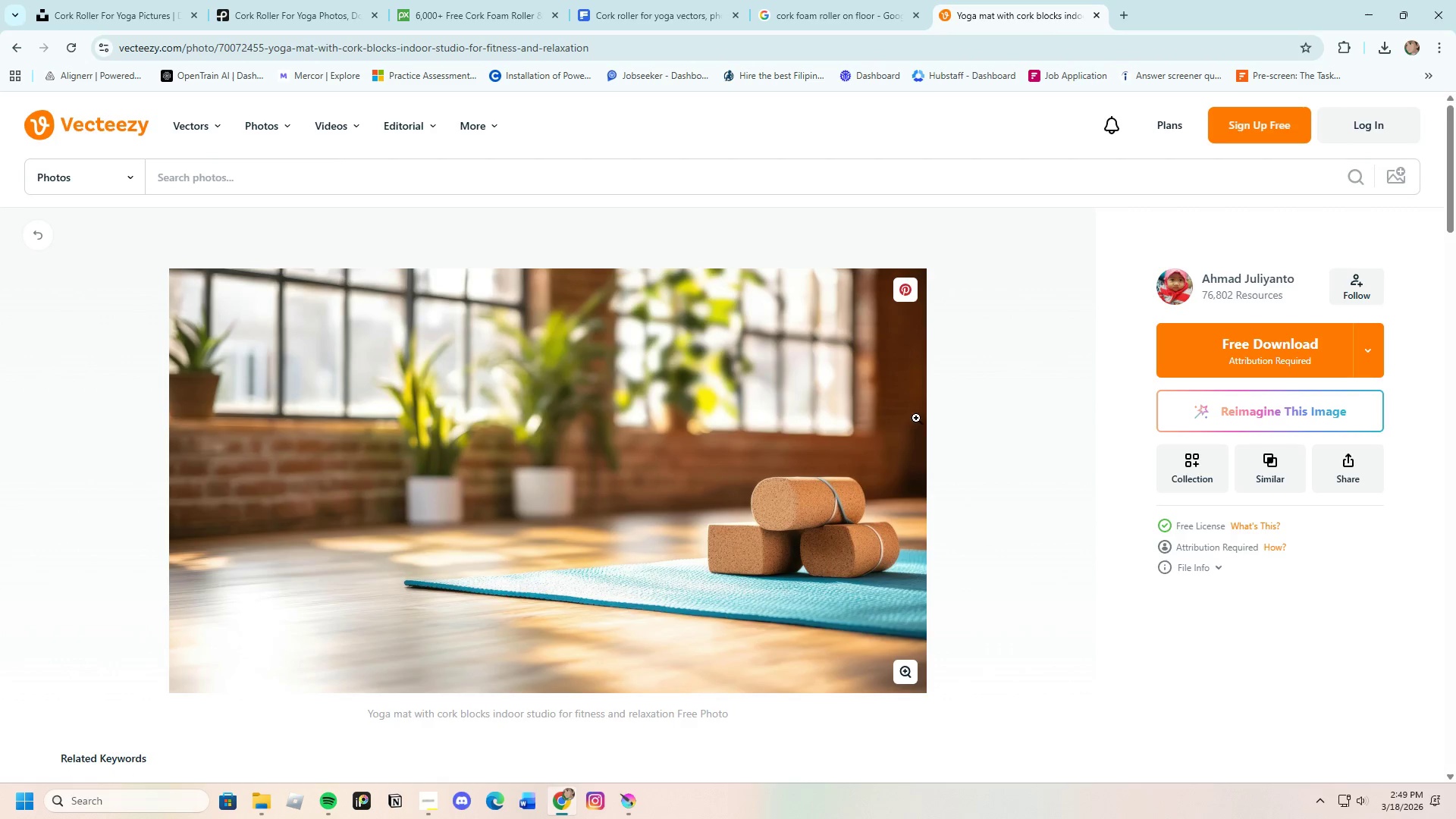 
left_click([1197, 347])
 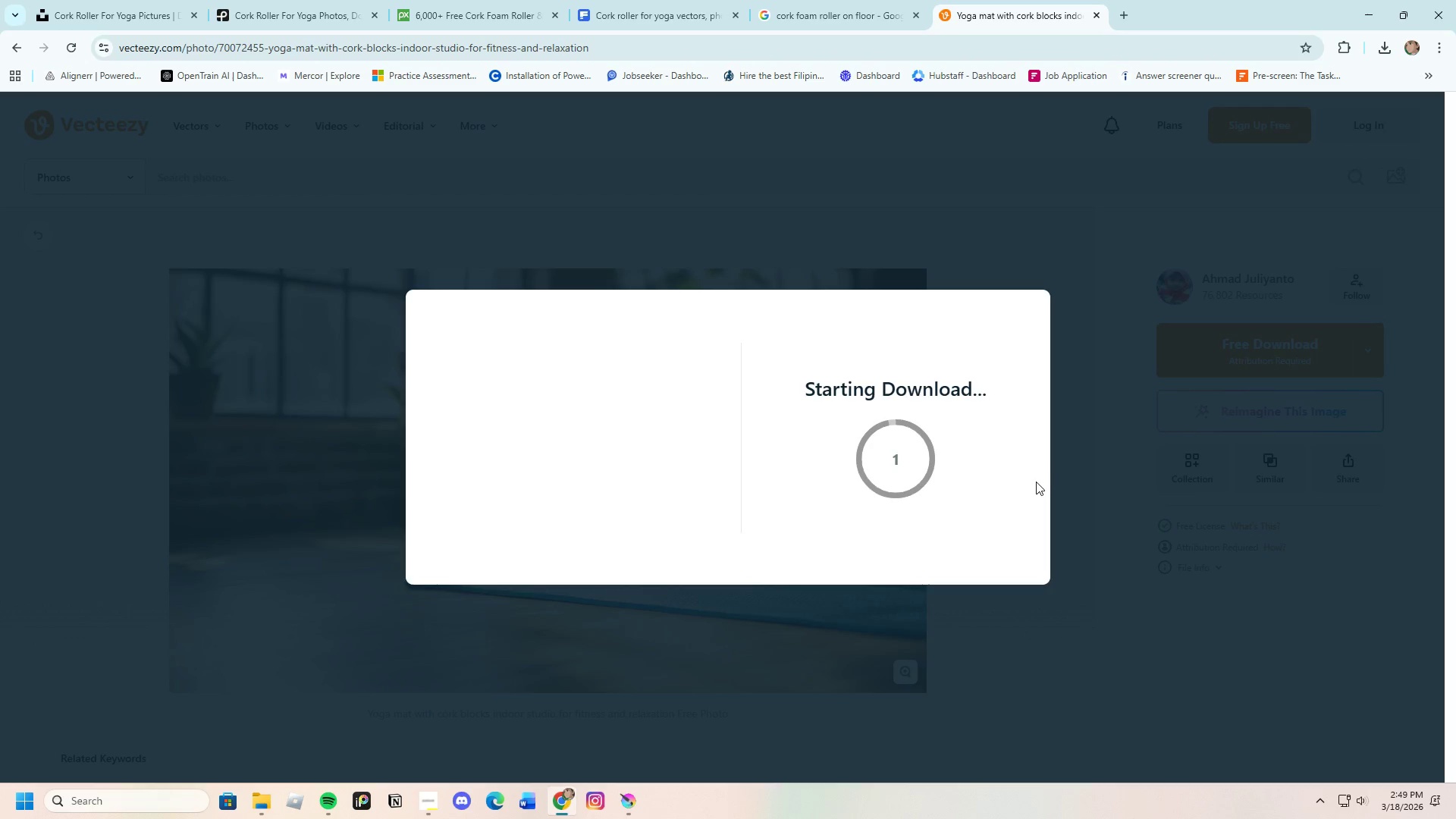 
wait(9.58)
 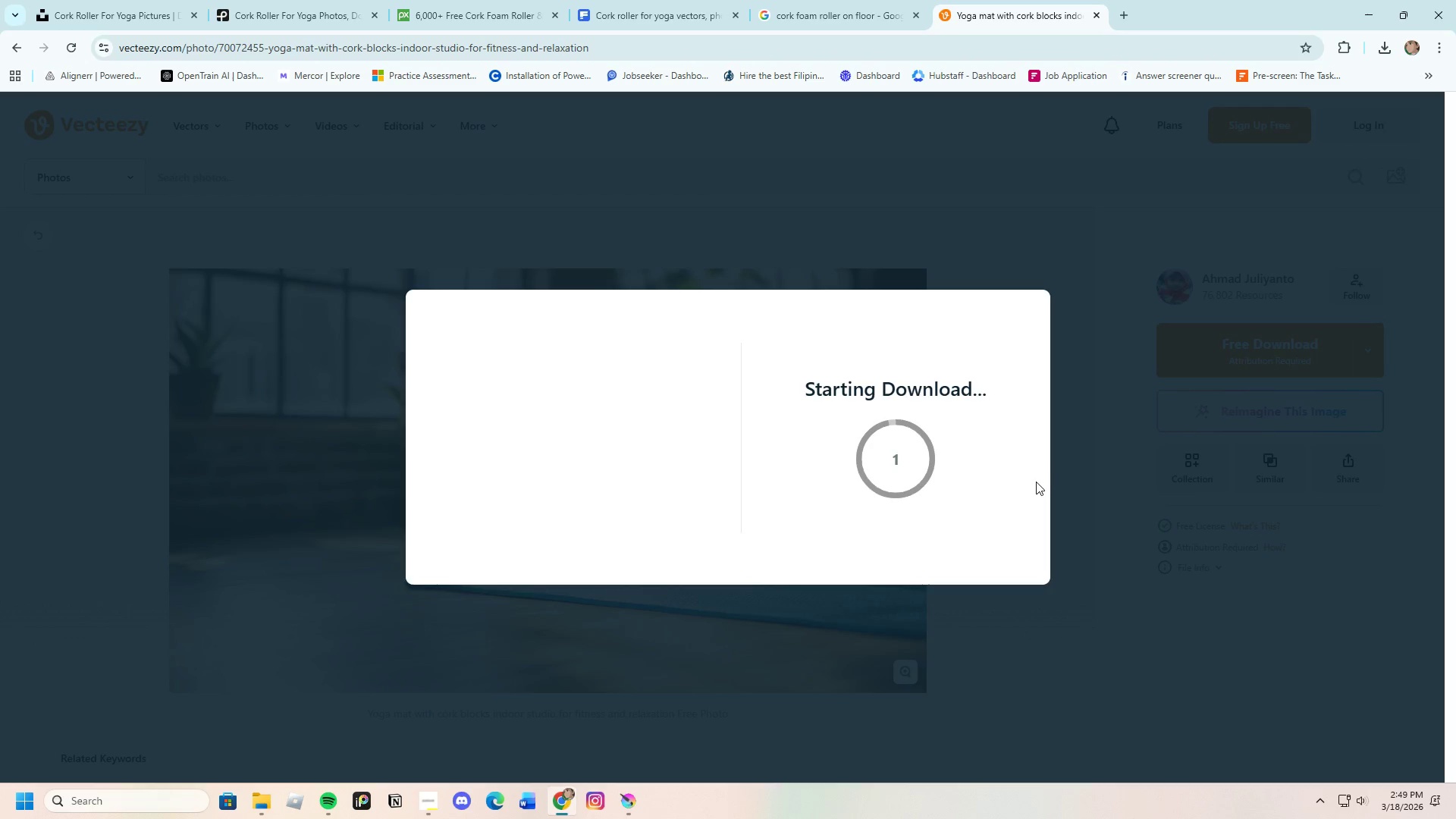 
left_click([1032, 304])
 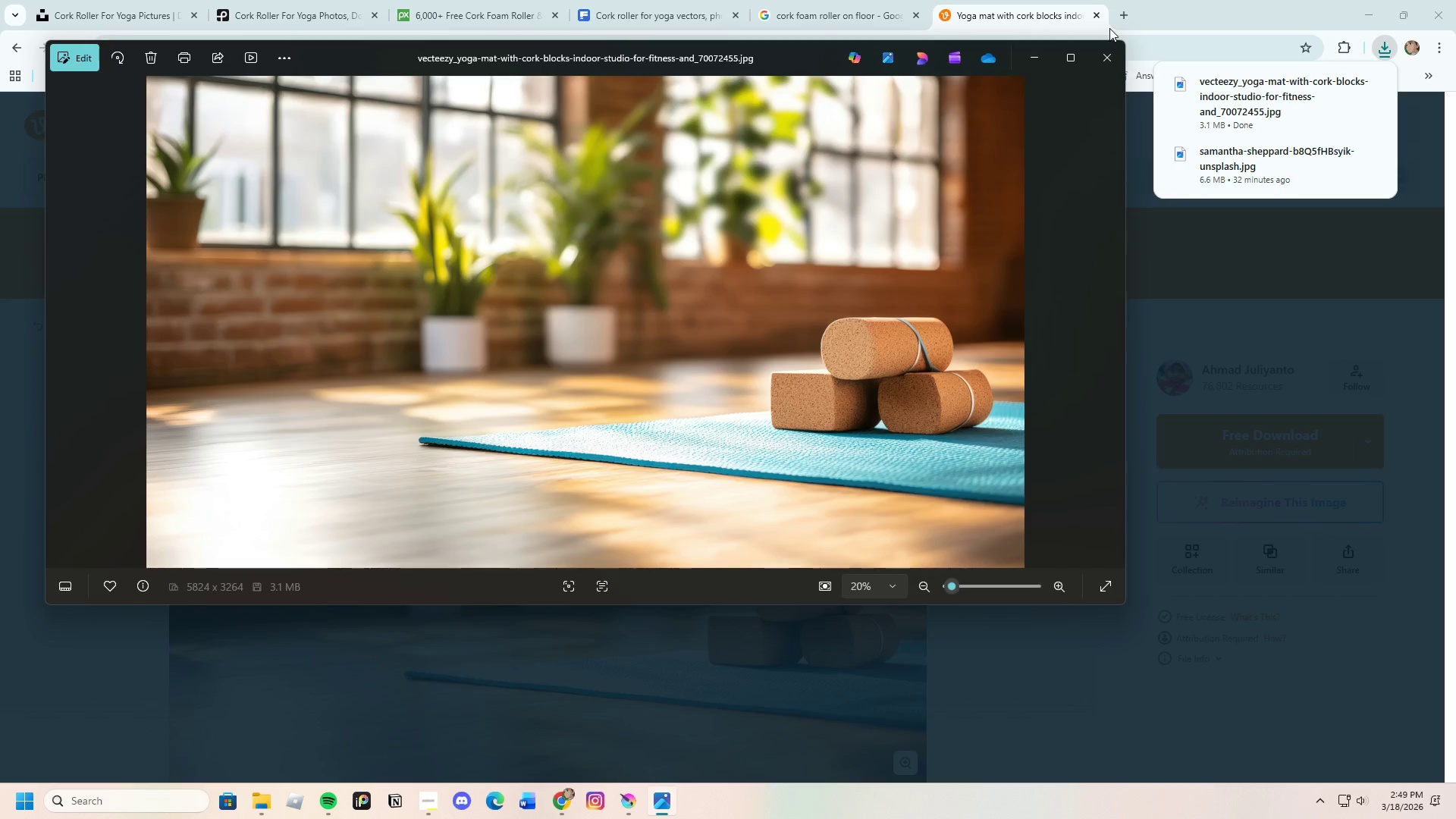 
left_click([1111, 52])
 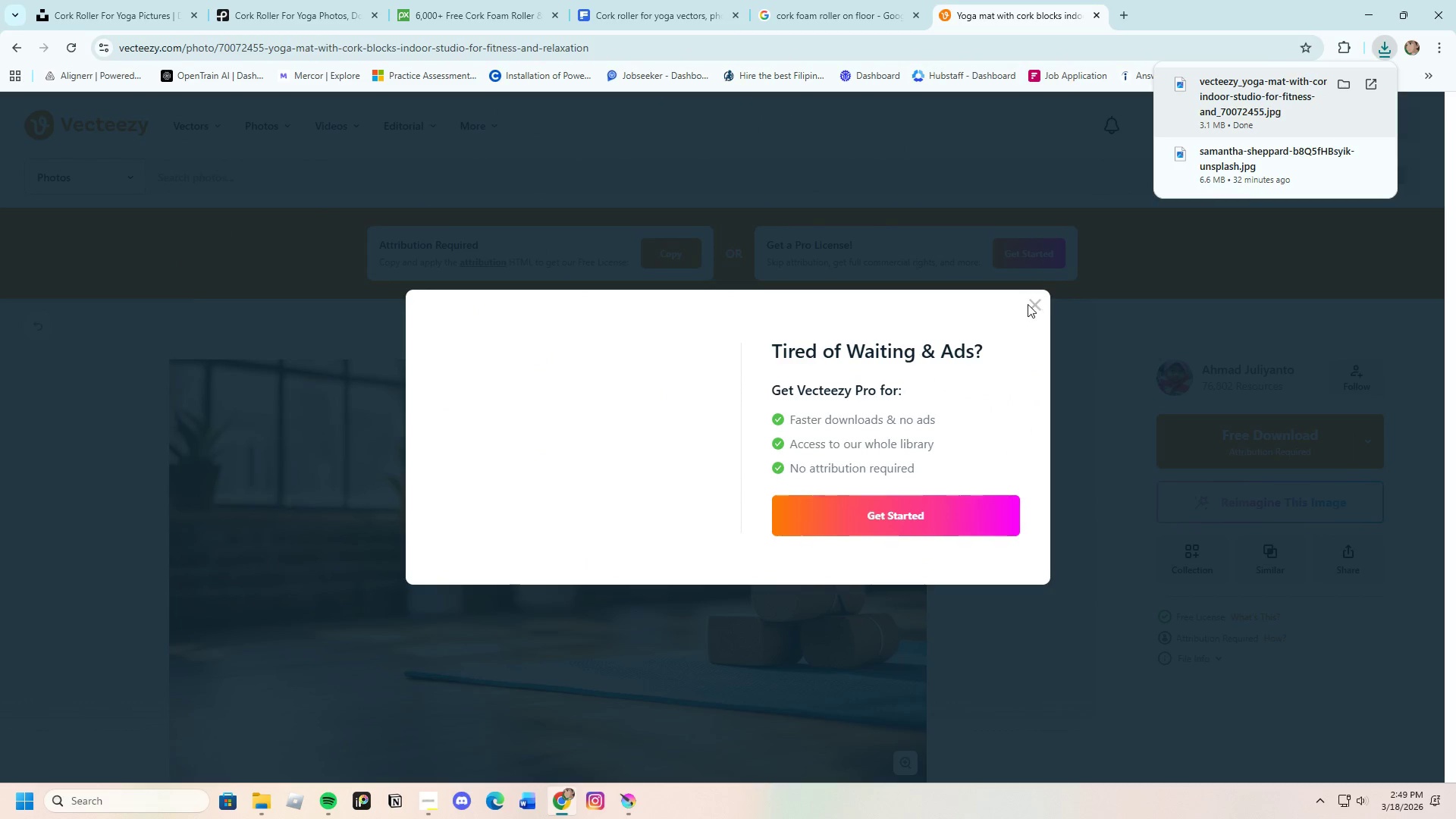 
left_click([1030, 304])
 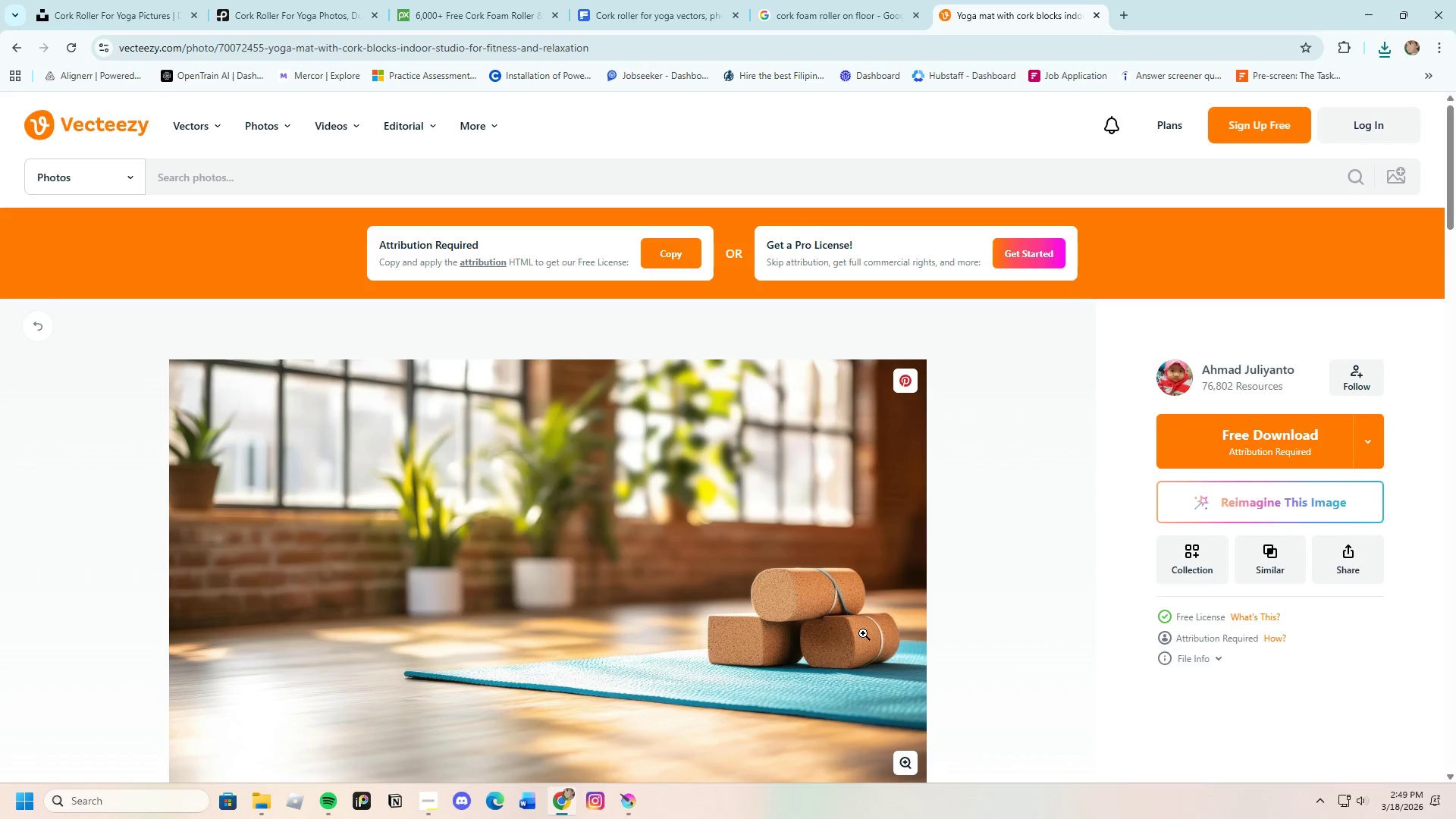 
scroll: coordinate [857, 576], scroll_direction: down, amount: 16.0
 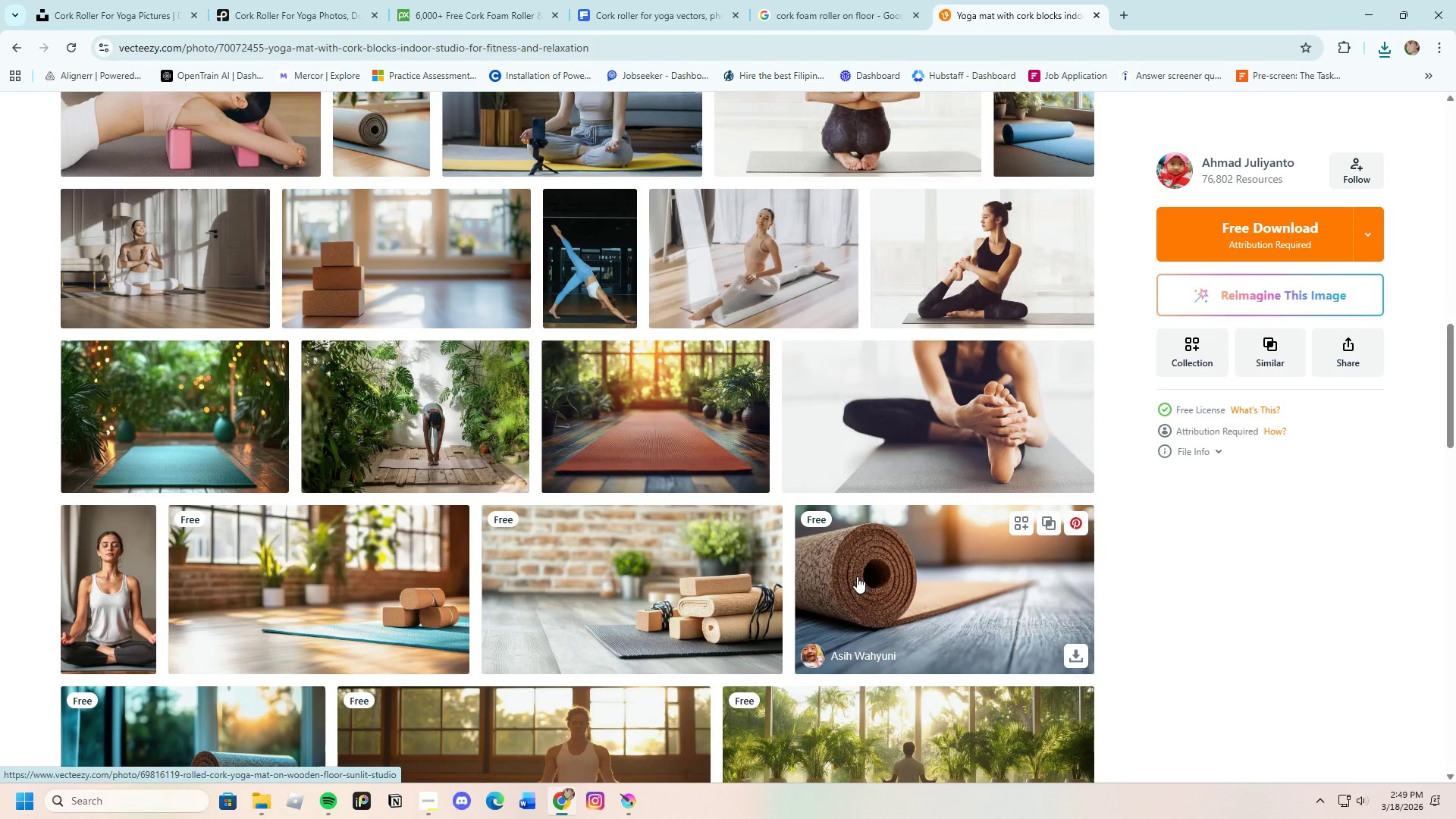 
mouse_move([857, 550])
 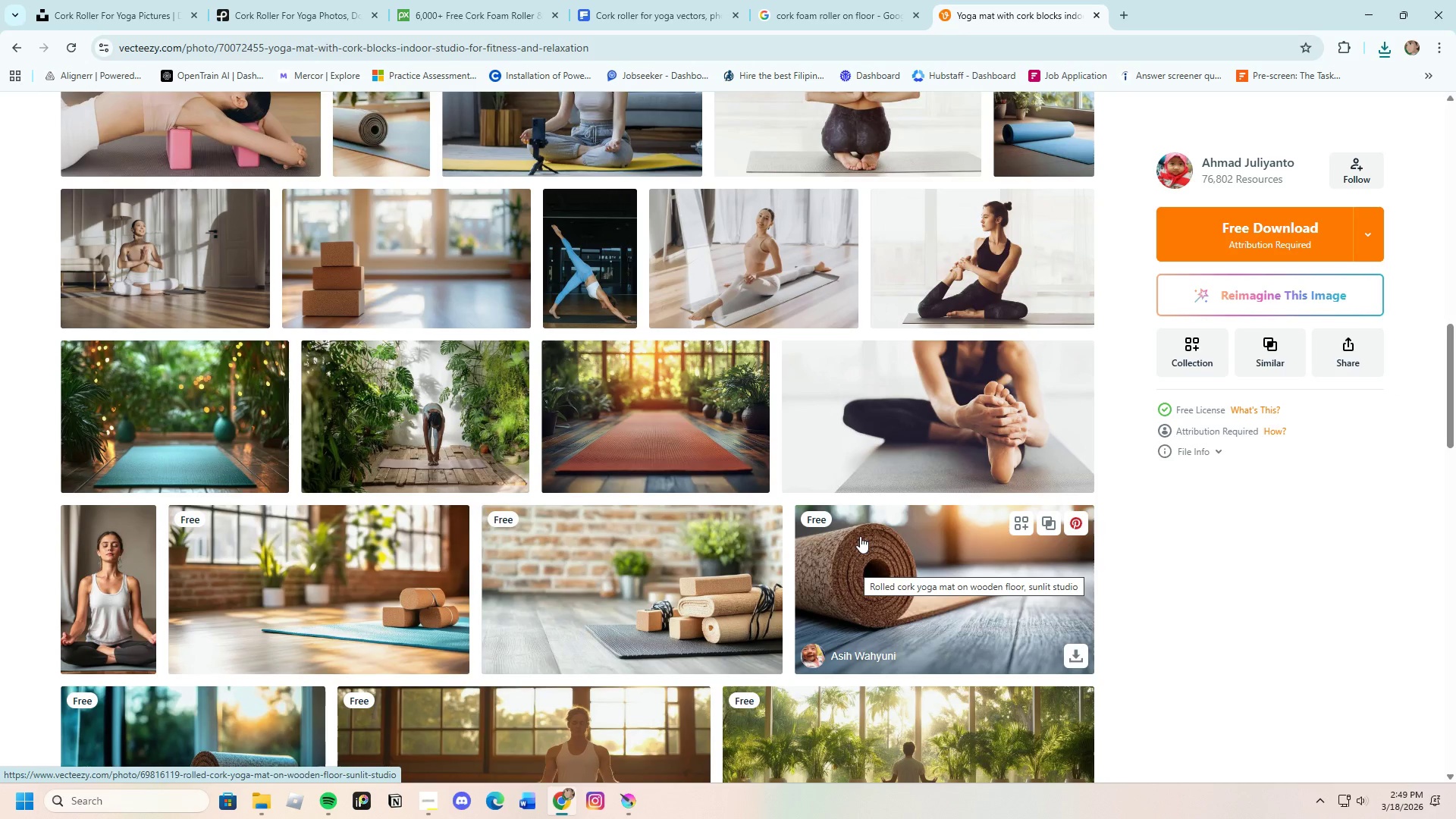 
scroll: coordinate [874, 535], scroll_direction: down, amount: 9.0
 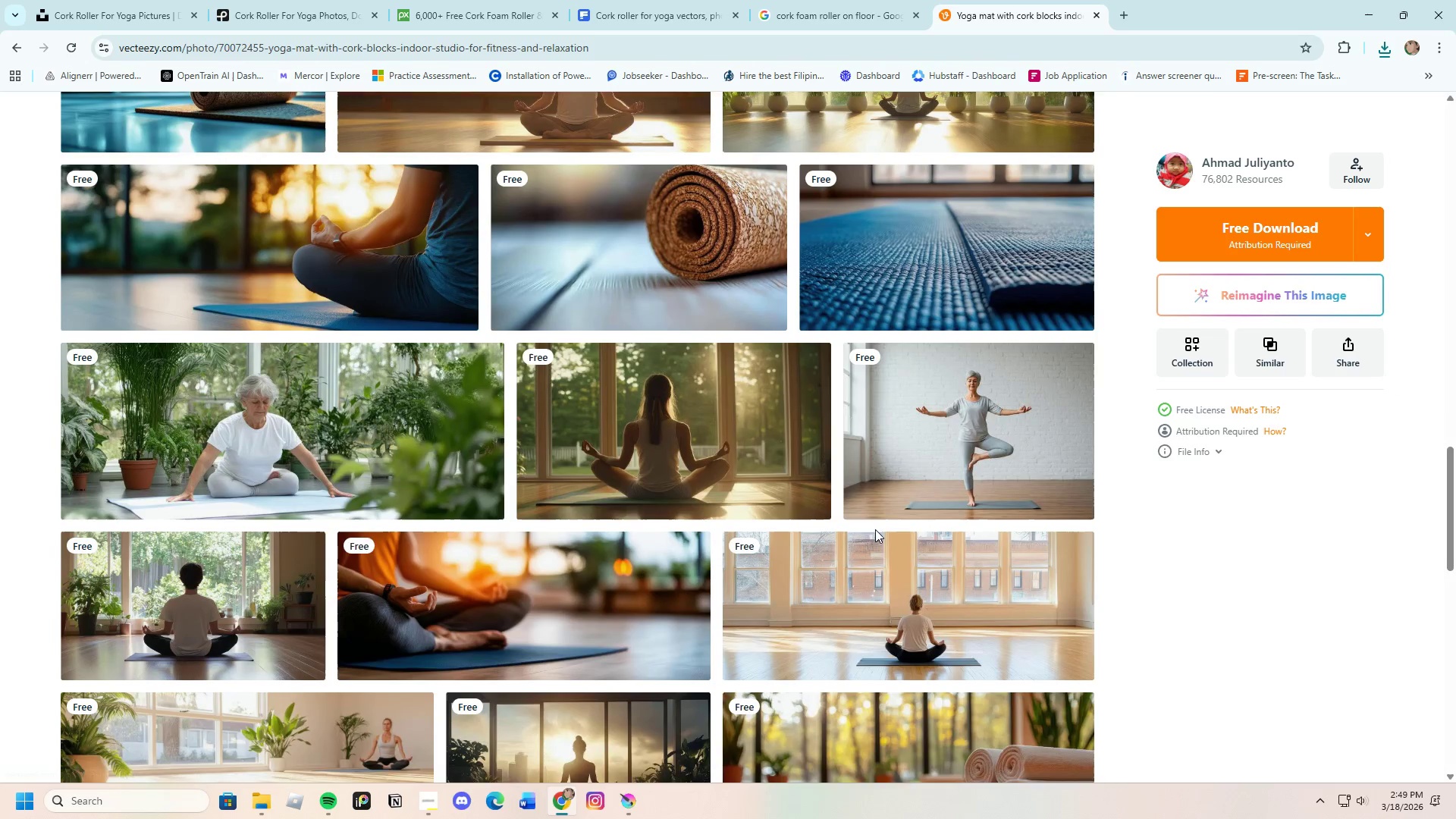 
scroll: coordinate [875, 529], scroll_direction: up, amount: 2.0
 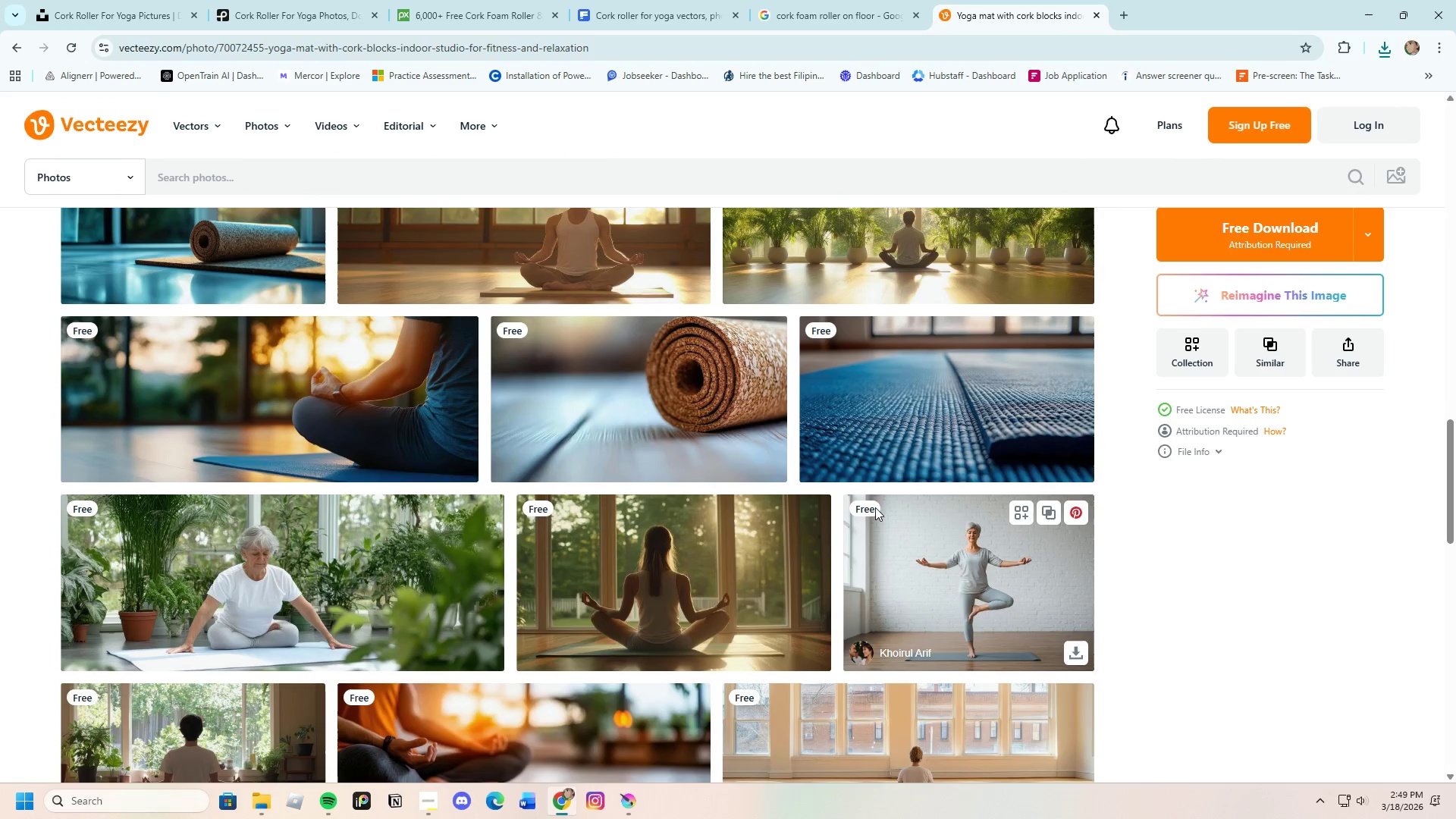 
scroll: coordinate [868, 505], scroll_direction: down, amount: 14.0
 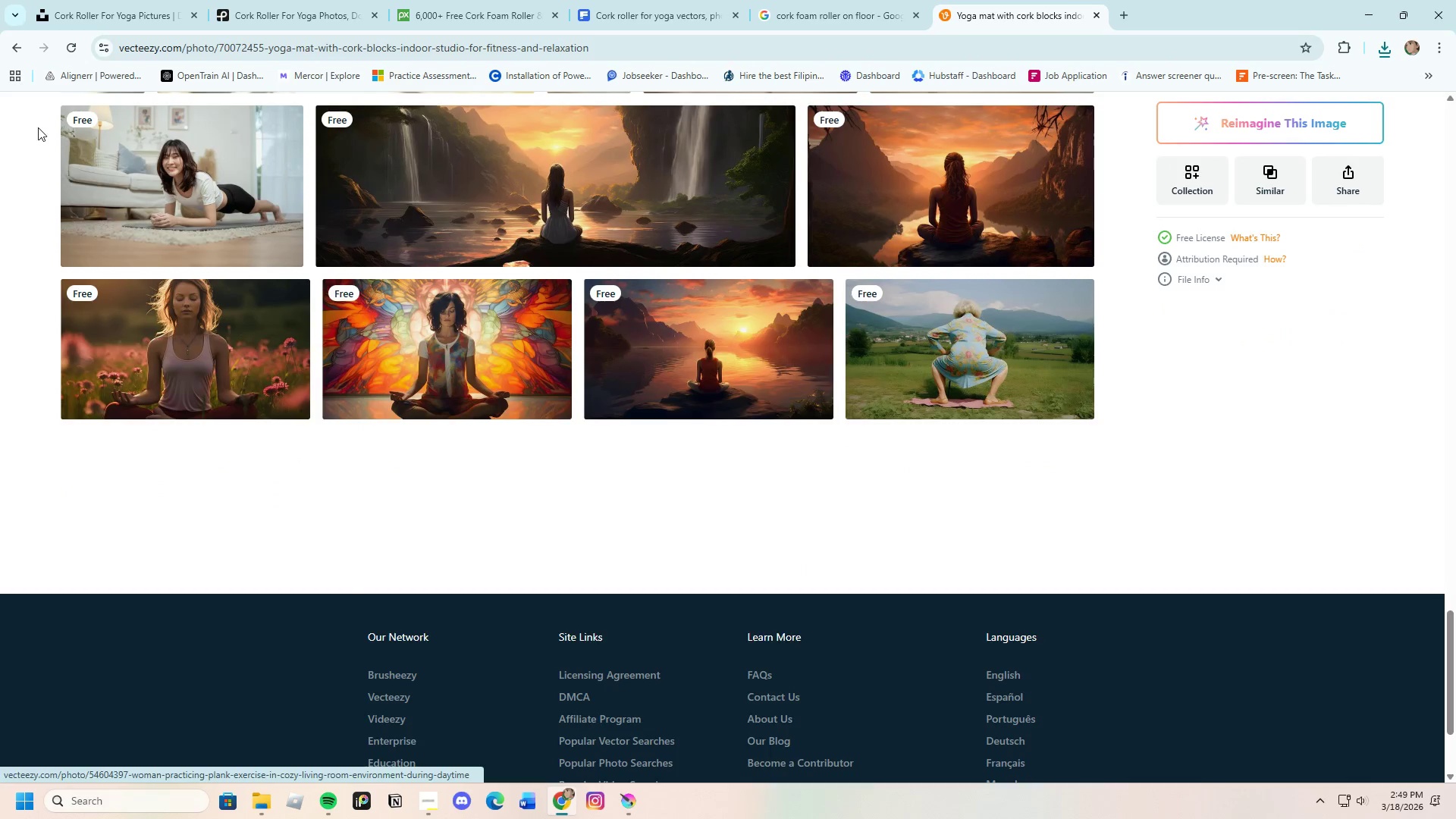 
left_click([8, 46])
 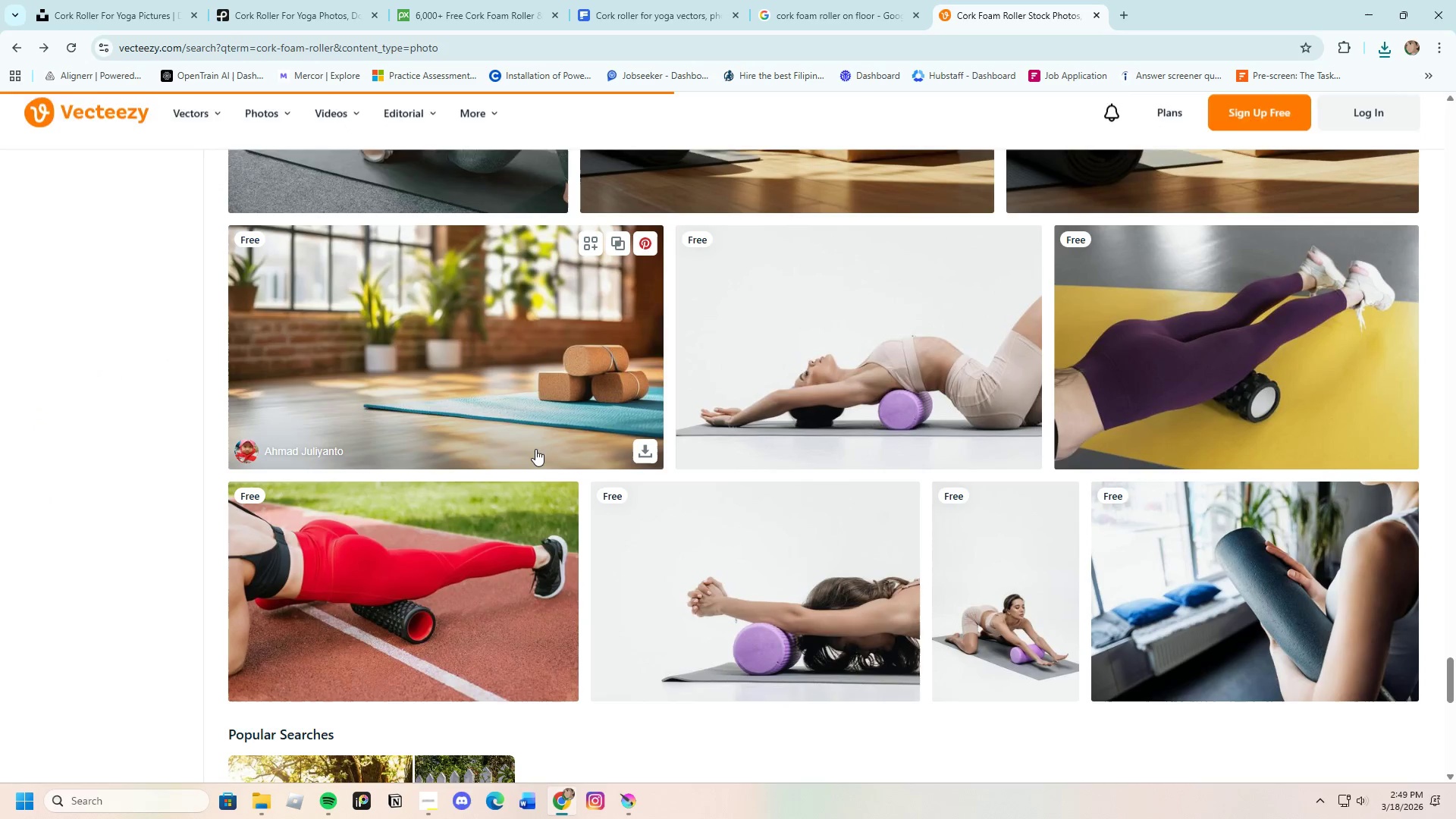 
scroll: coordinate [671, 497], scroll_direction: down, amount: 10.0
 